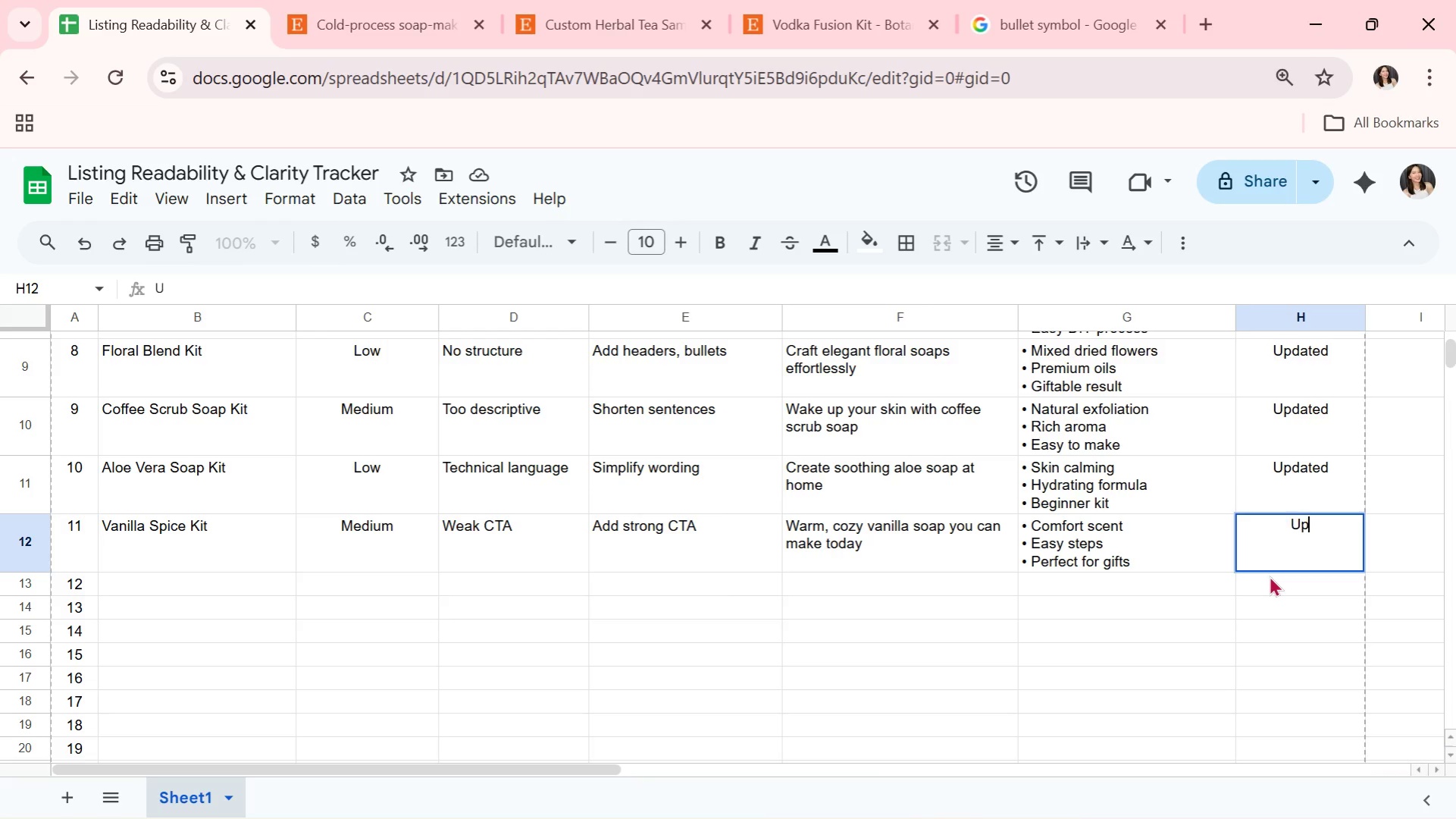 
key(P)
 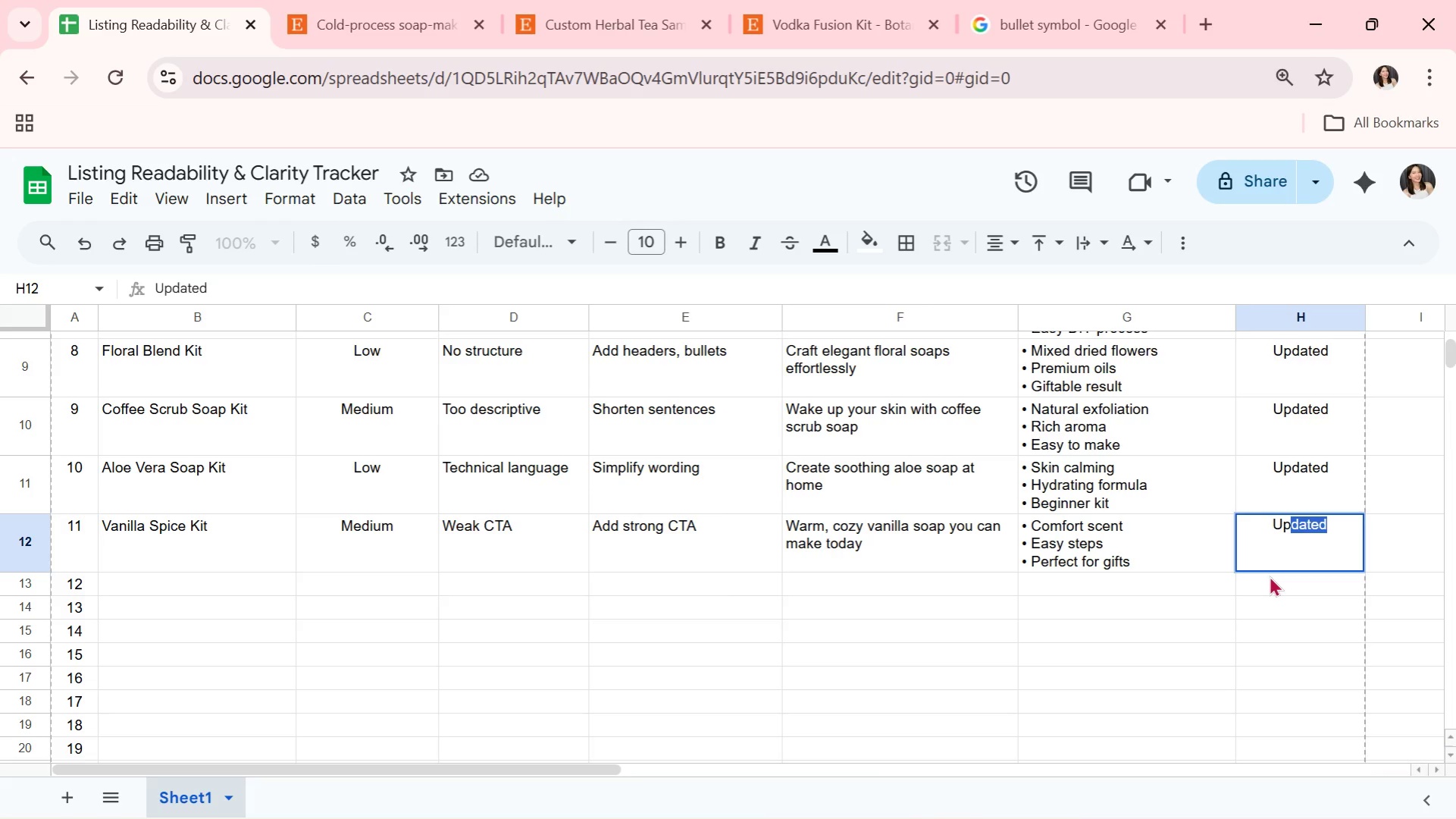 
key(Enter)
 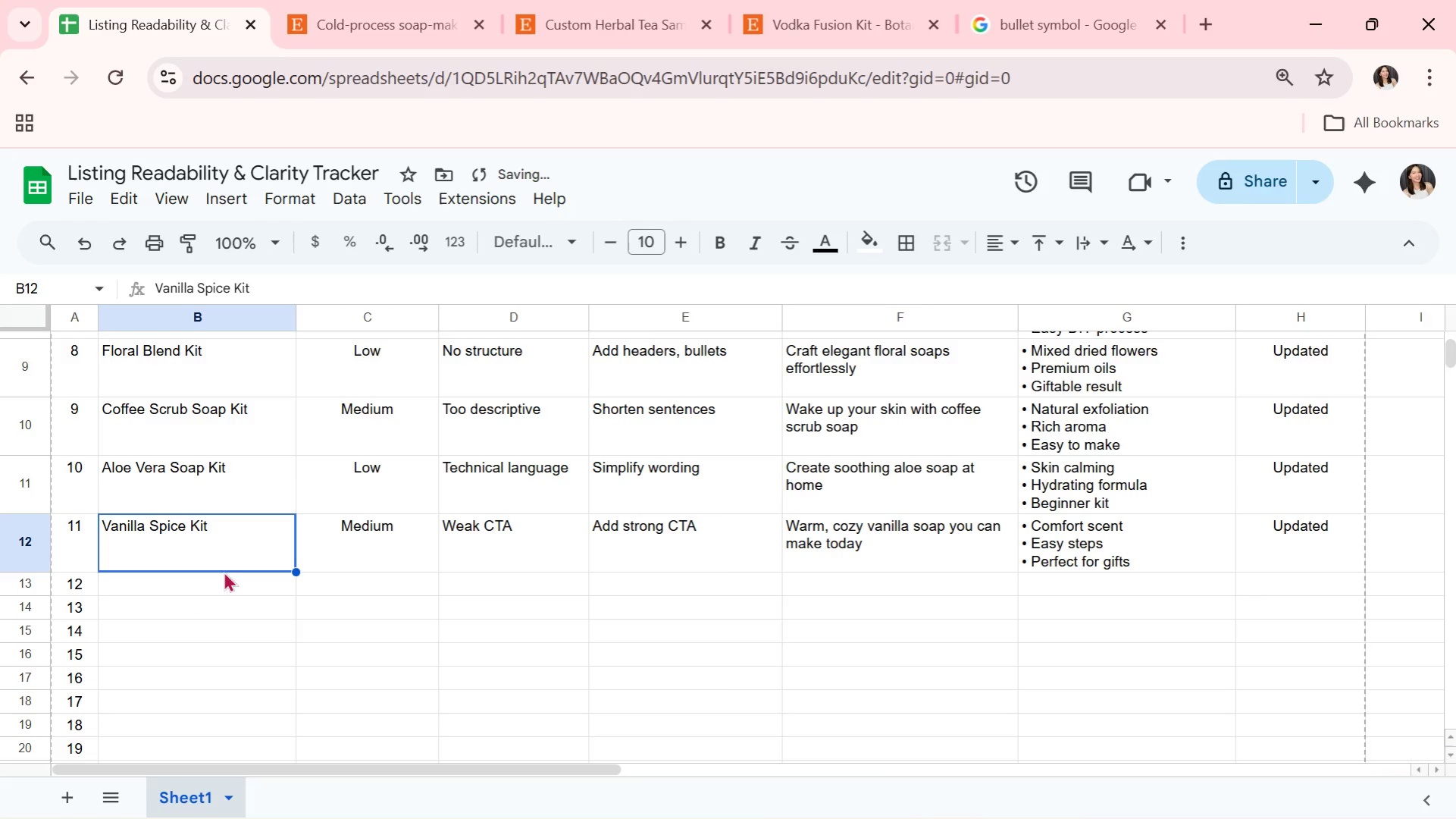 
left_click([244, 579])
 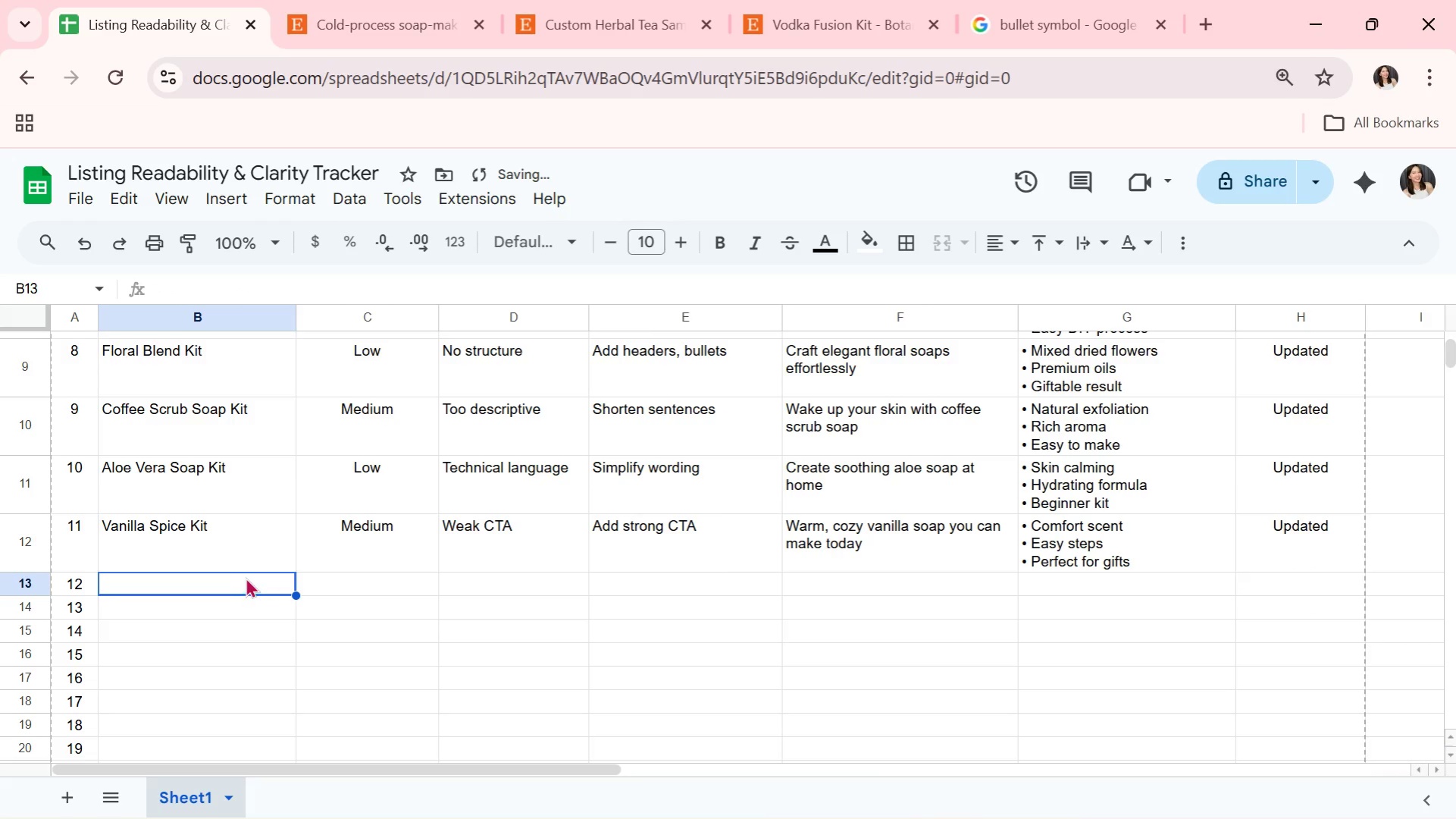 
scroll: coordinate [246, 576], scroll_direction: down, amount: 2.0
 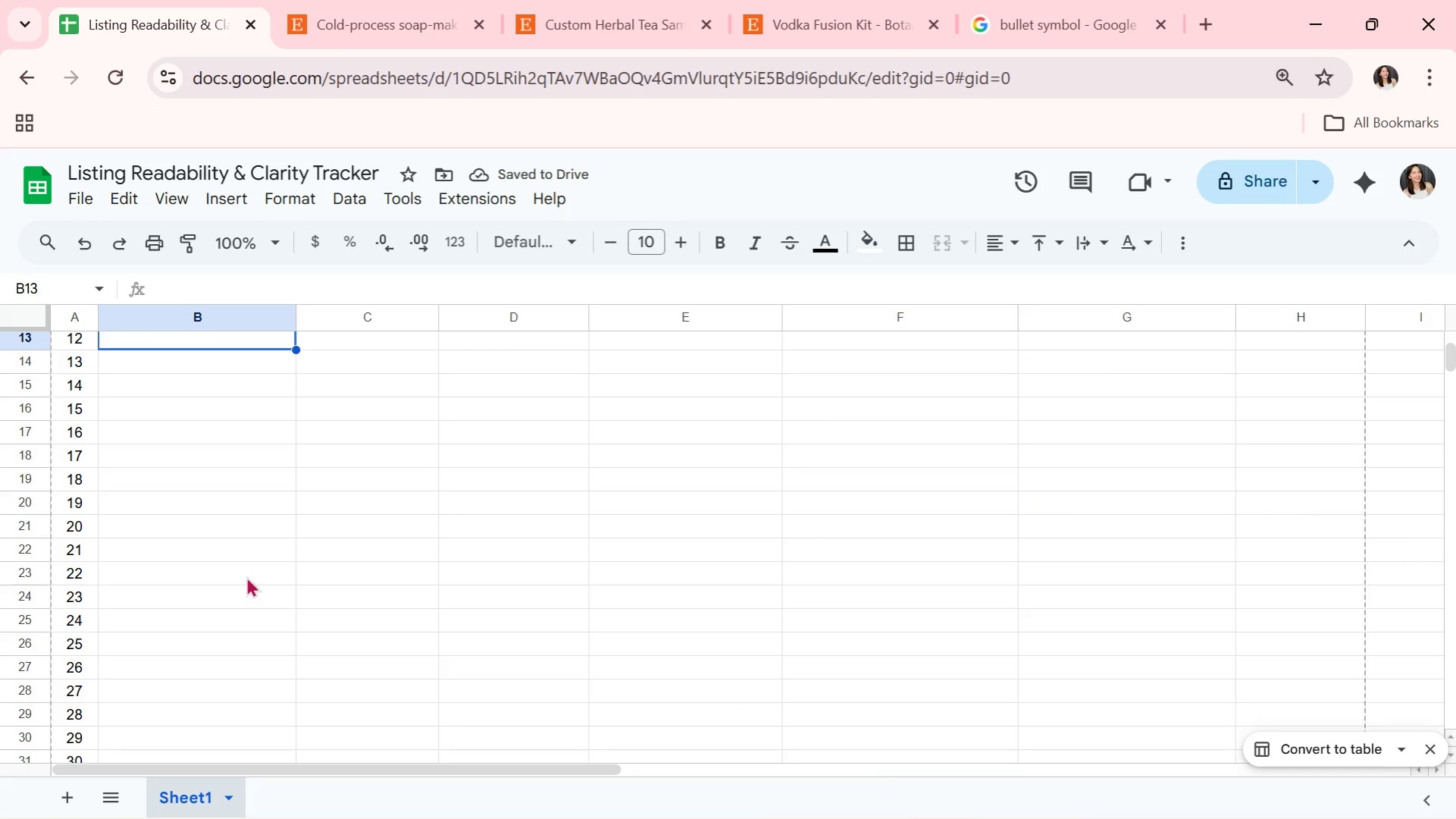 
scroll: coordinate [246, 576], scroll_direction: up, amount: 1.0
 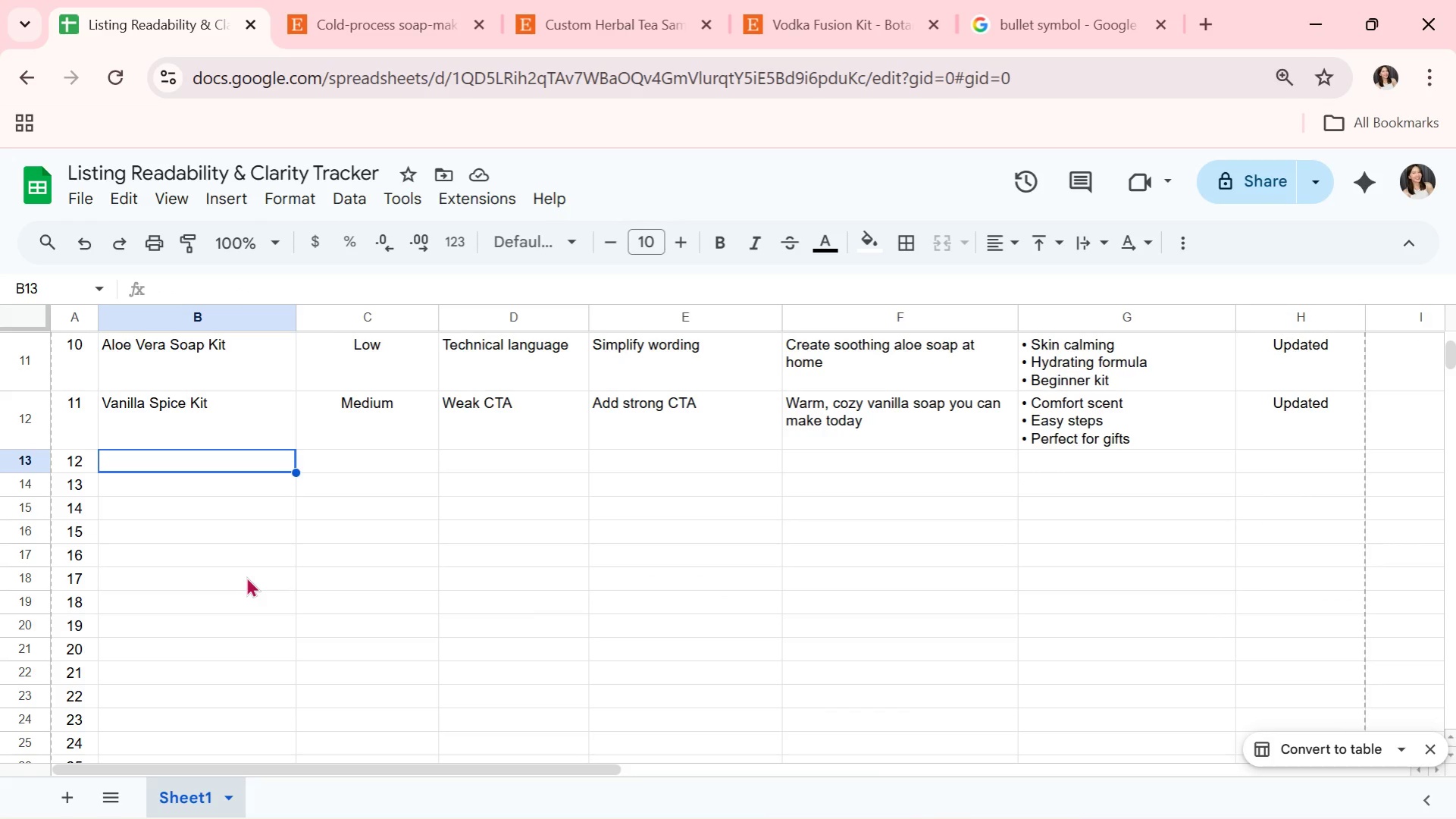 
type(Activated )
 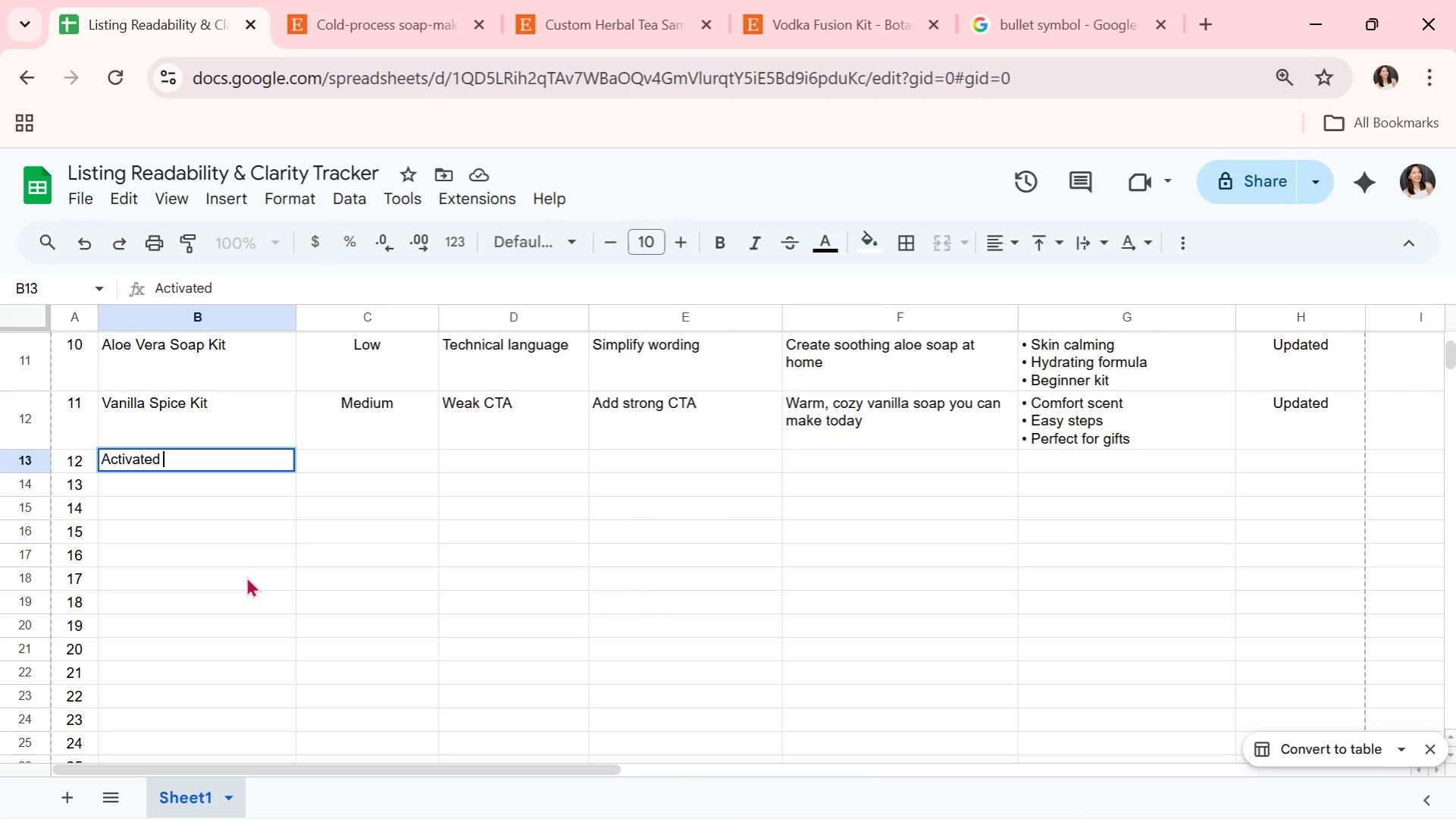 
type(Clay k)
key(Backspace)
type(Kit)
 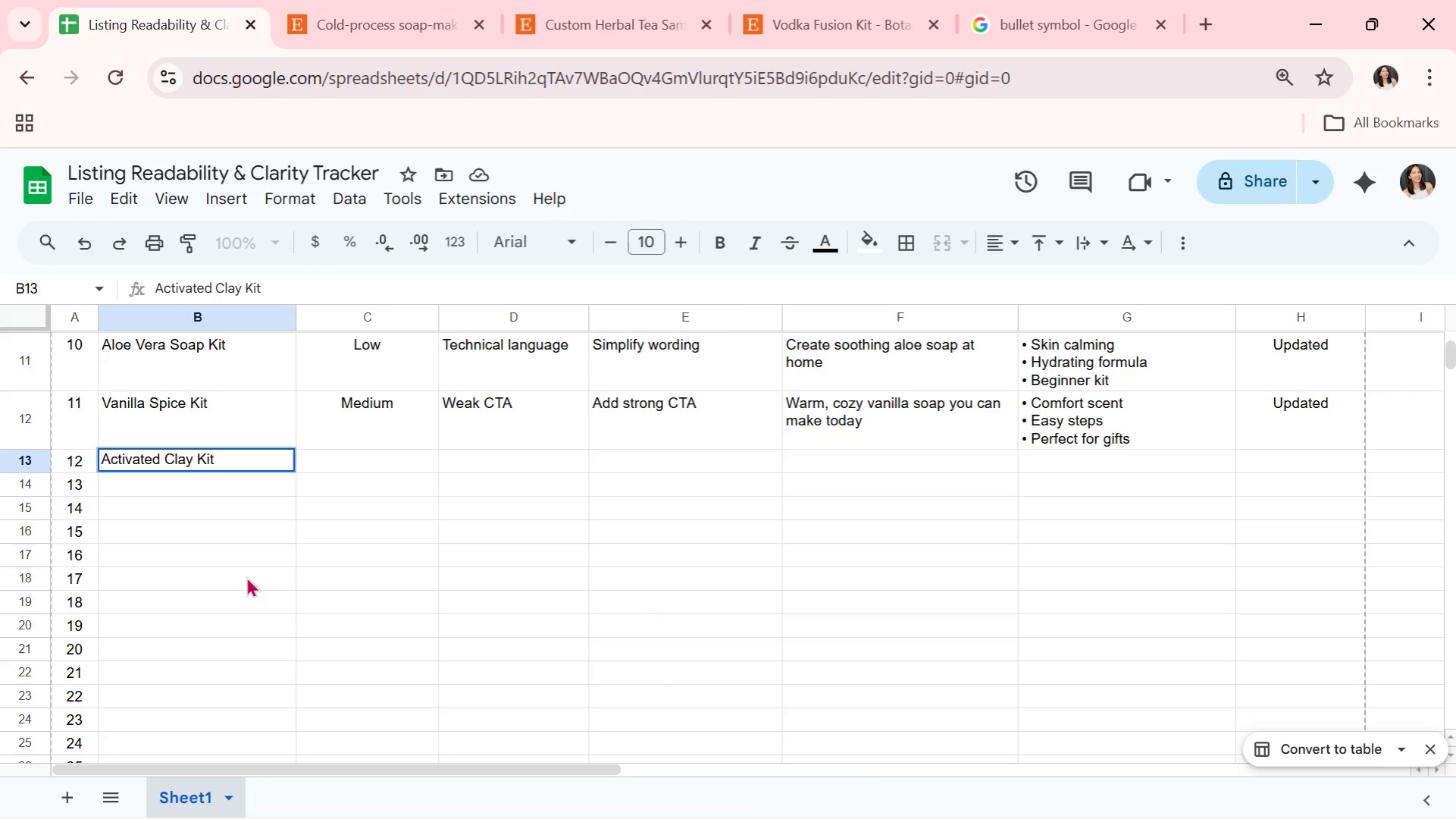 
key(ArrowRight)
 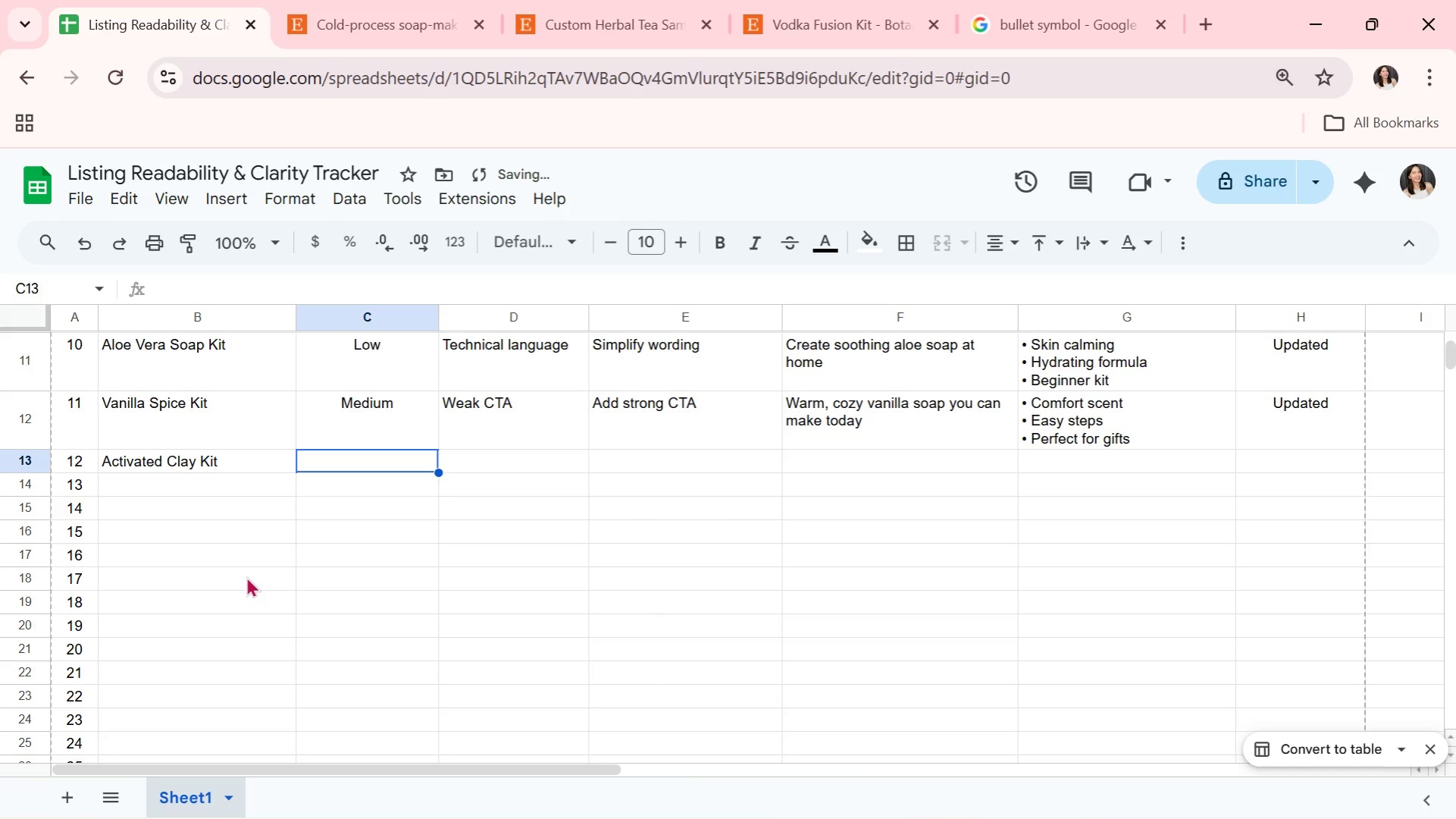 
type(Low)
 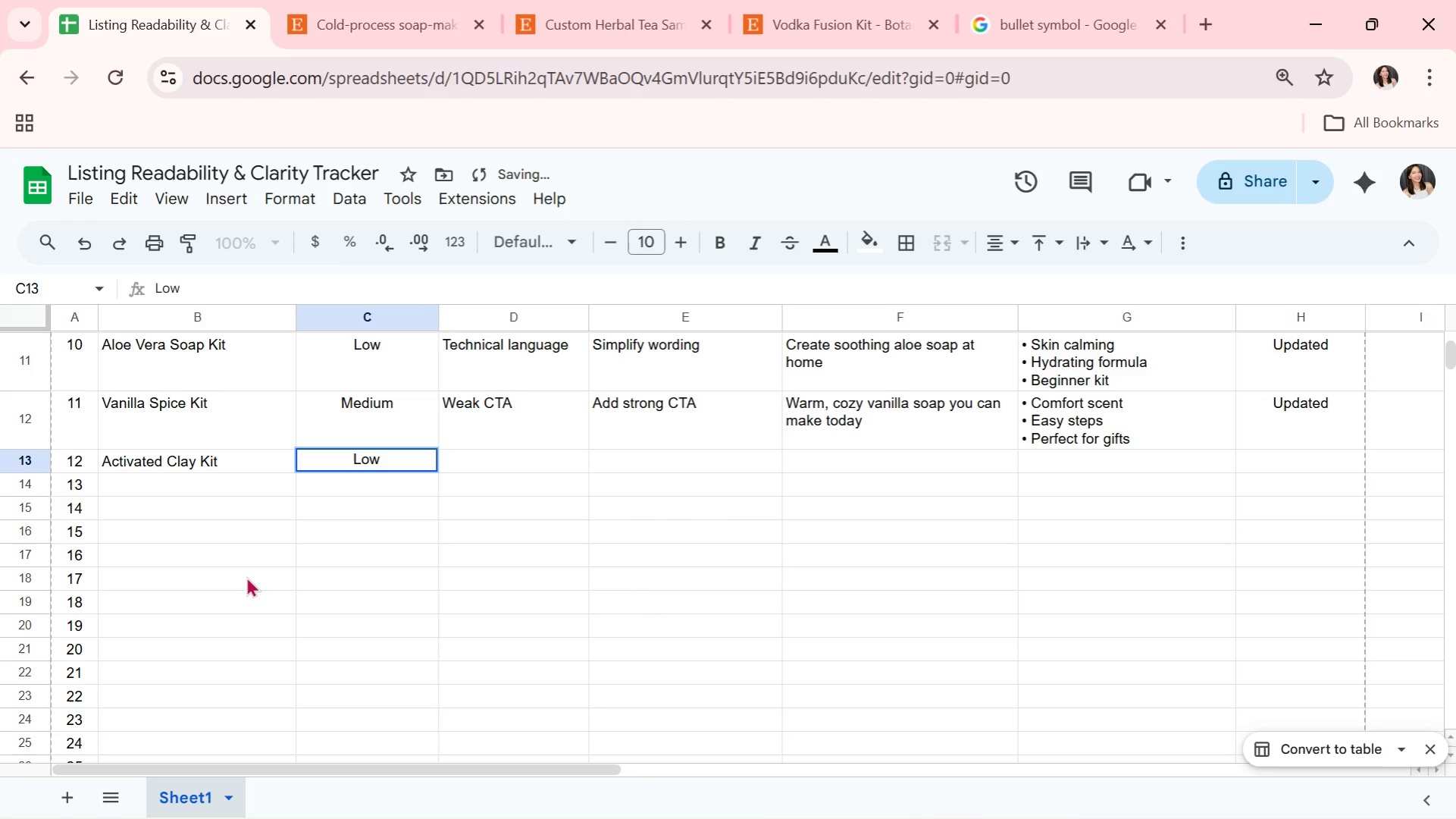 
key(ArrowRight)
 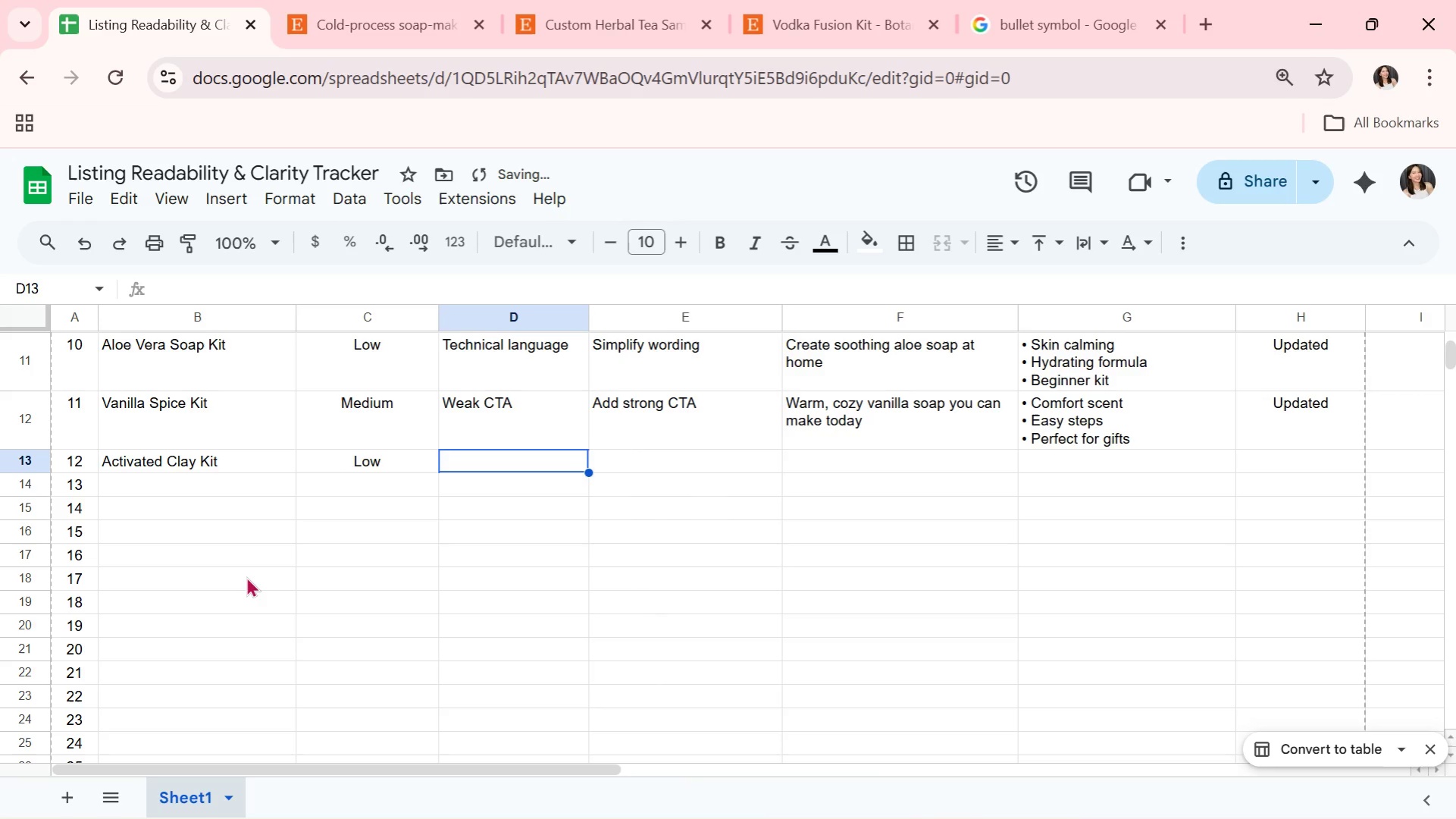 
type(Hard to scan)
 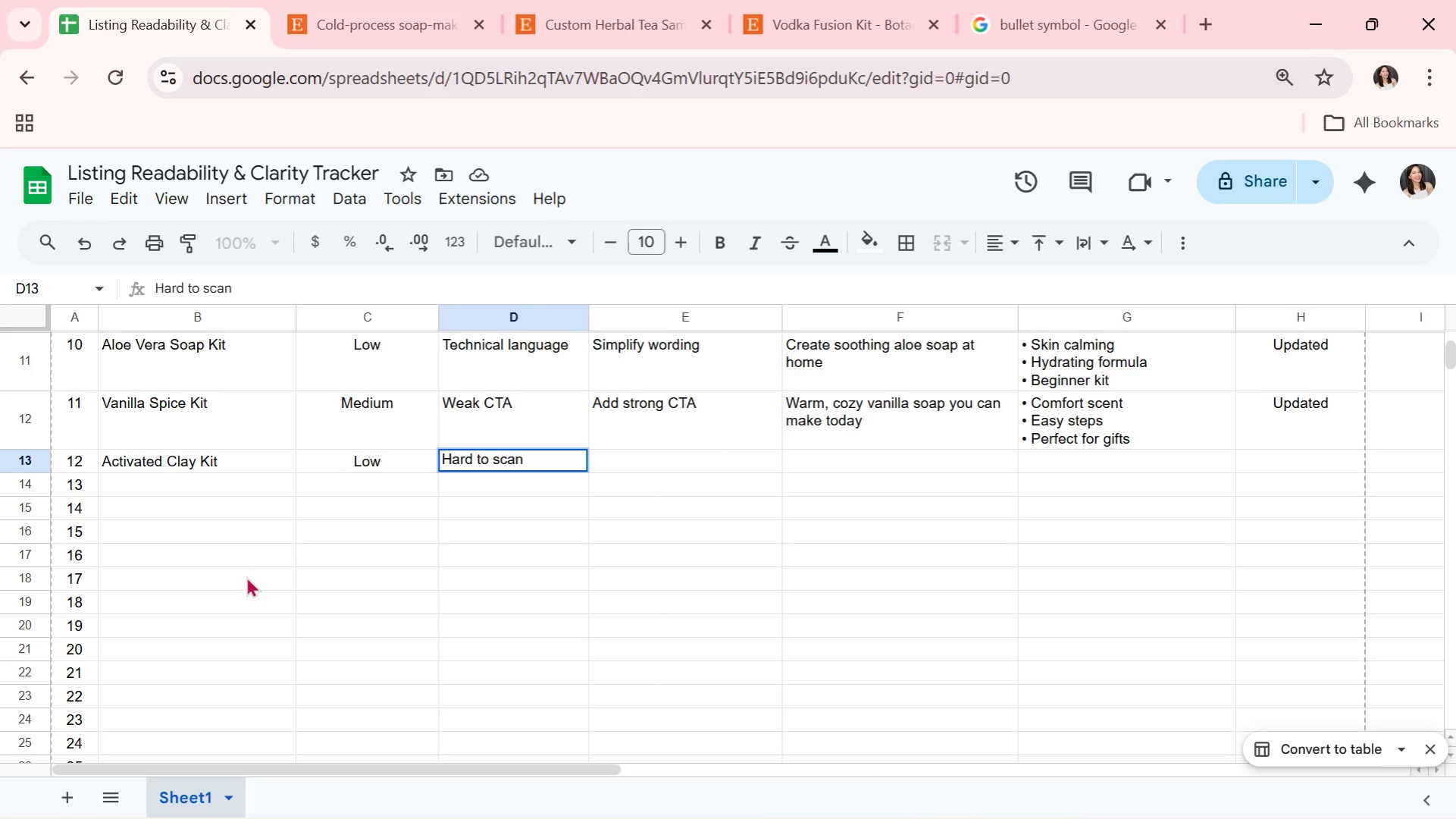 
key(ArrowRight)
 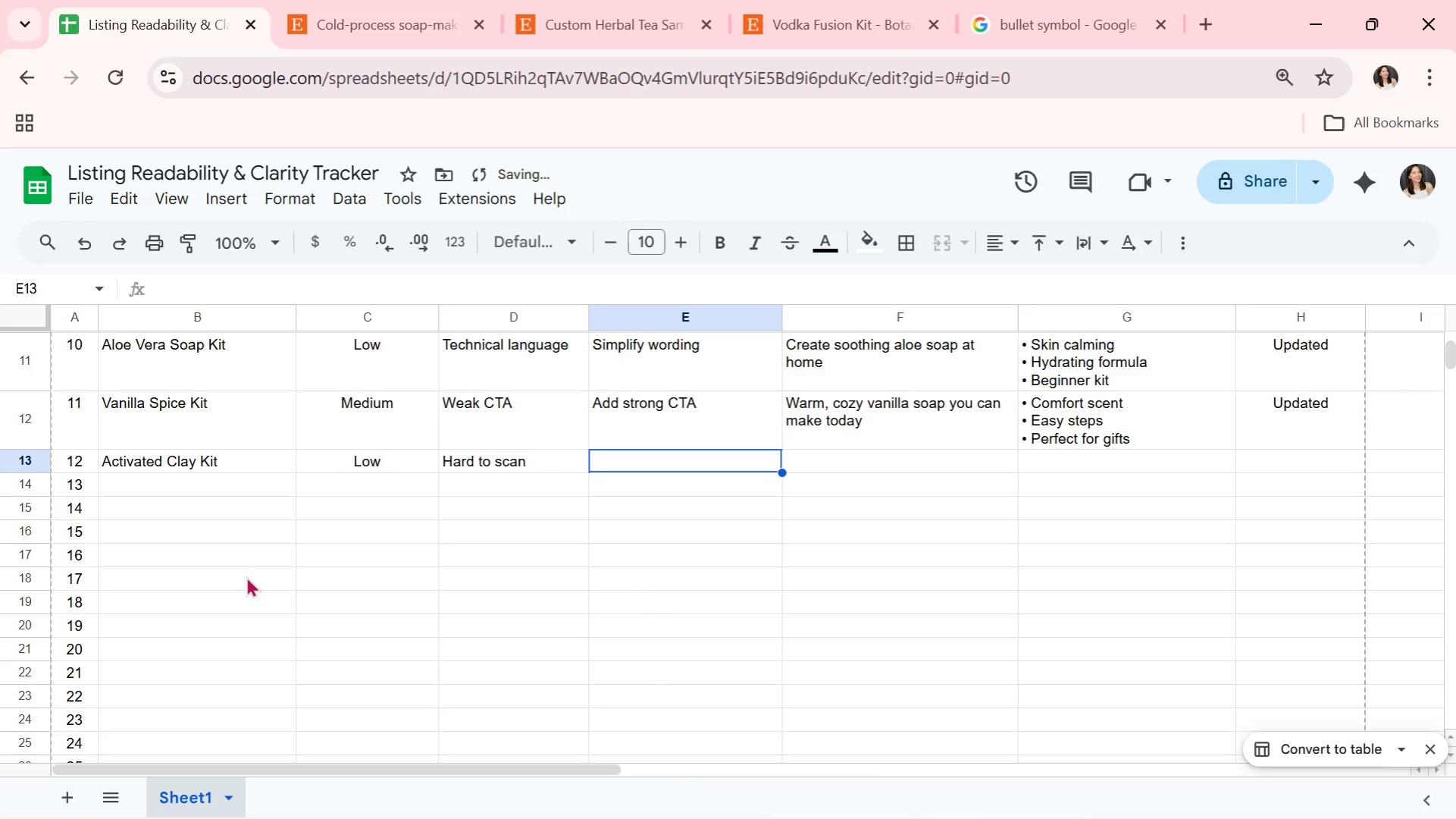 
type(Bullet formatting)
 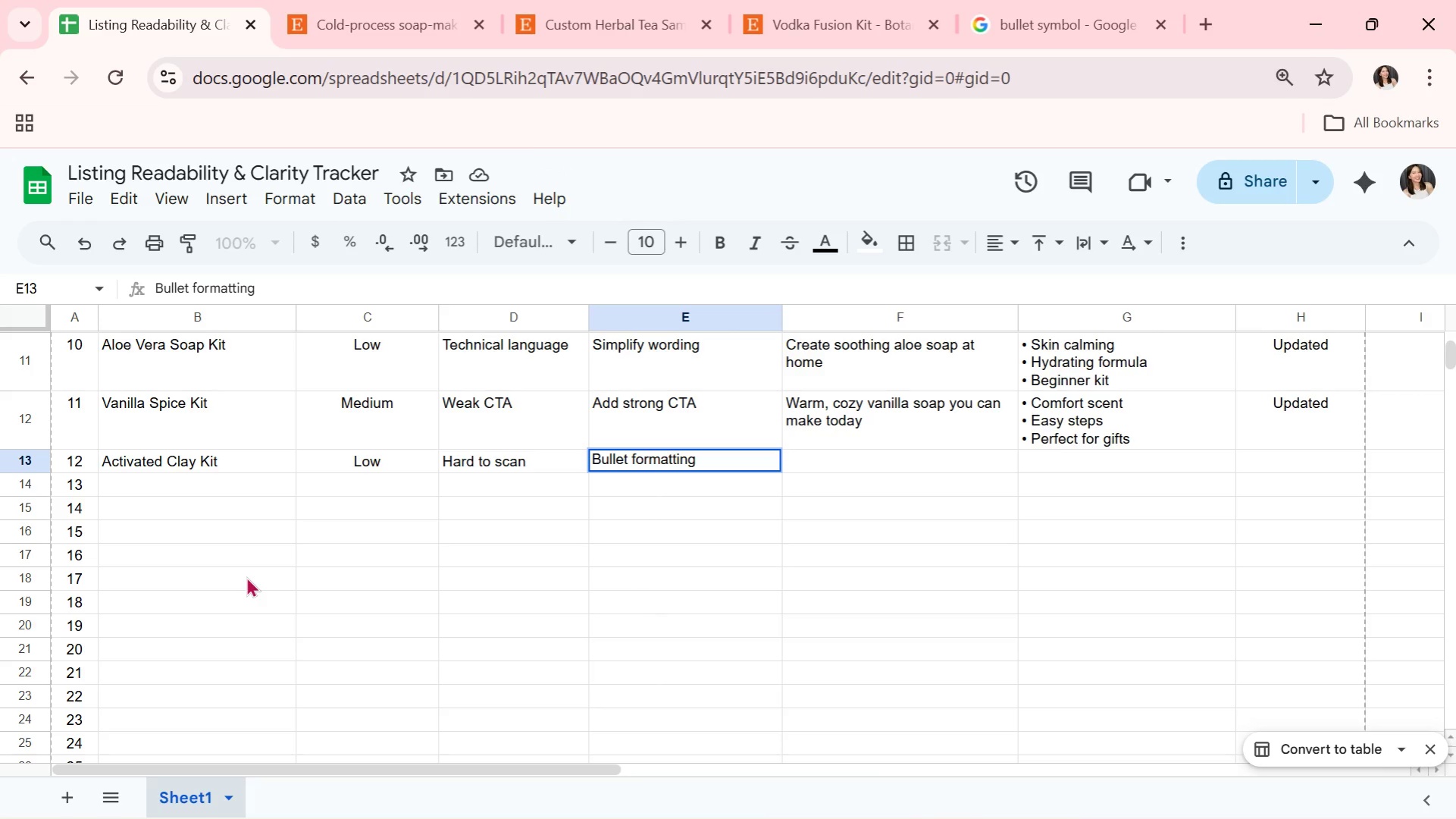 
key(ArrowRight)
 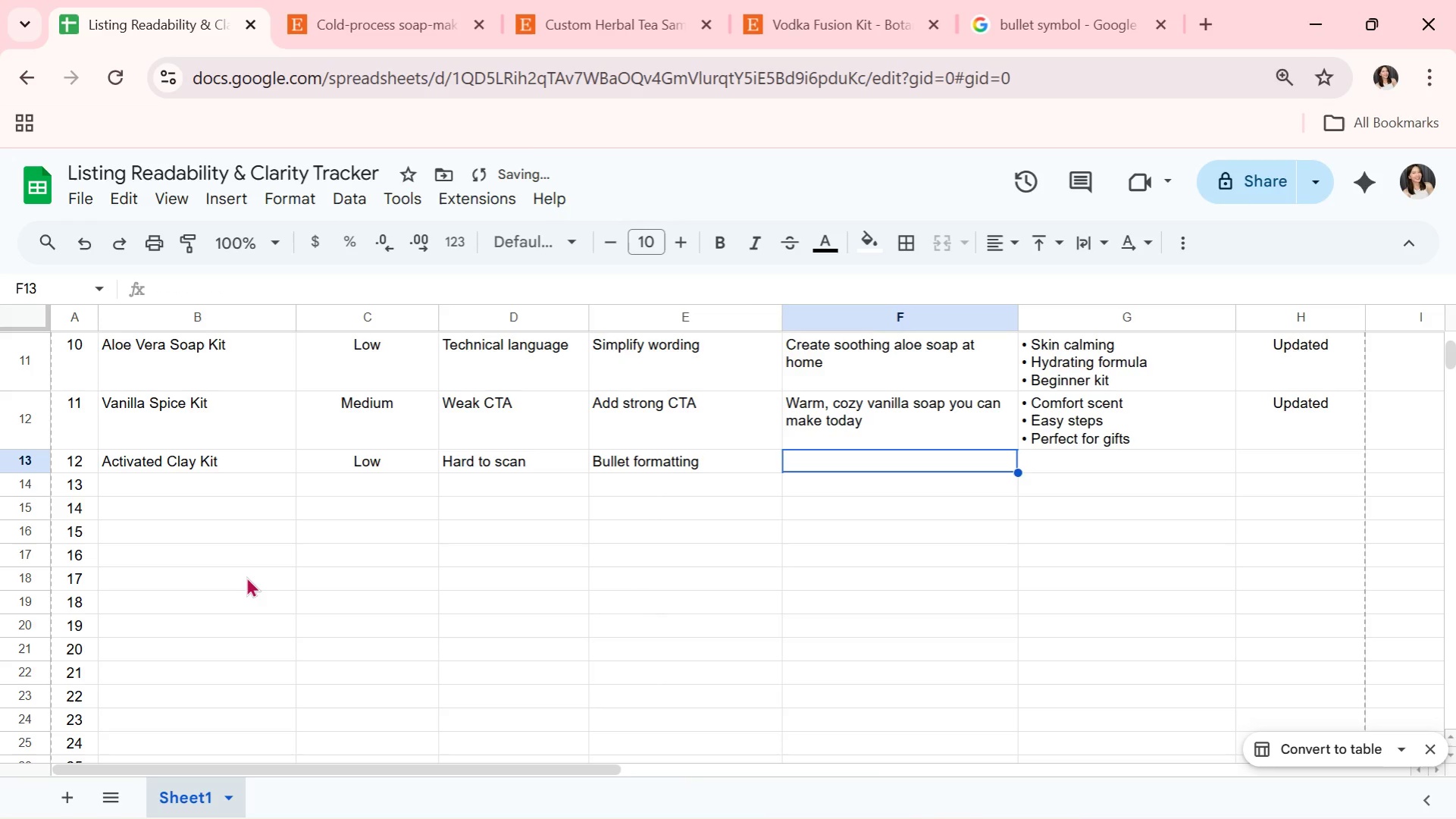 
type(Detox your skin with clay-based soap)
 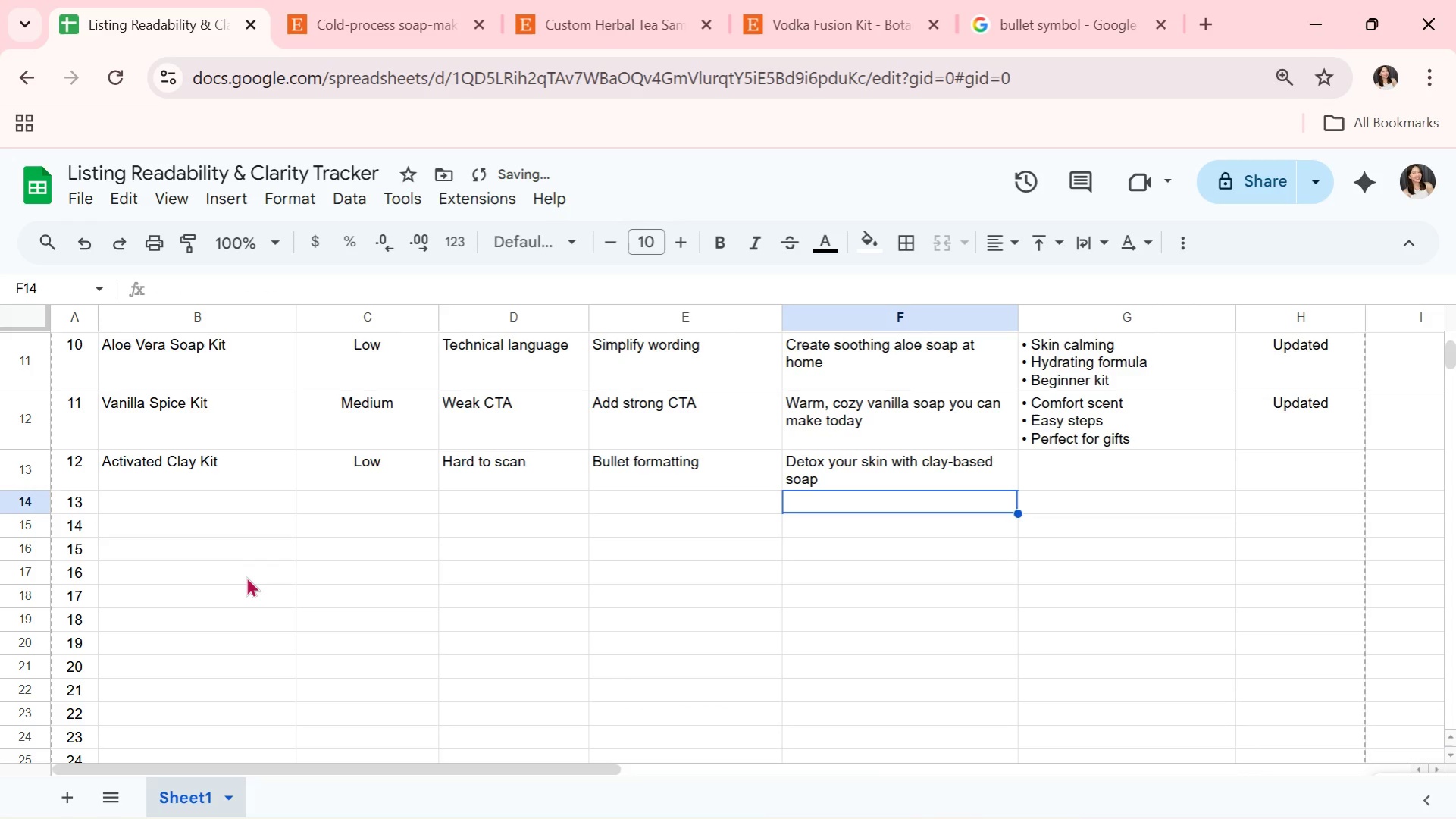 
key(Enter)
 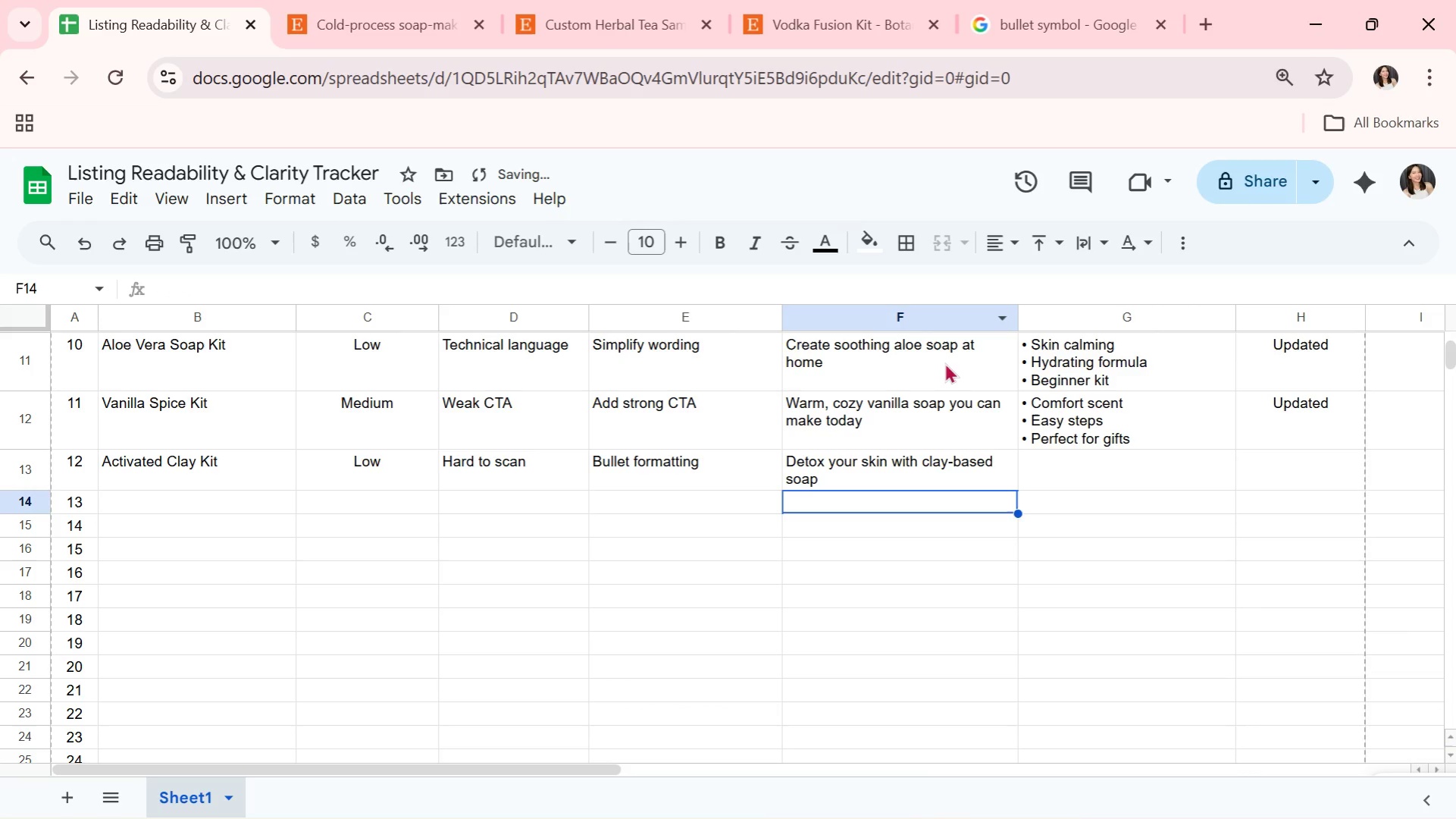 
left_click([932, 478])
 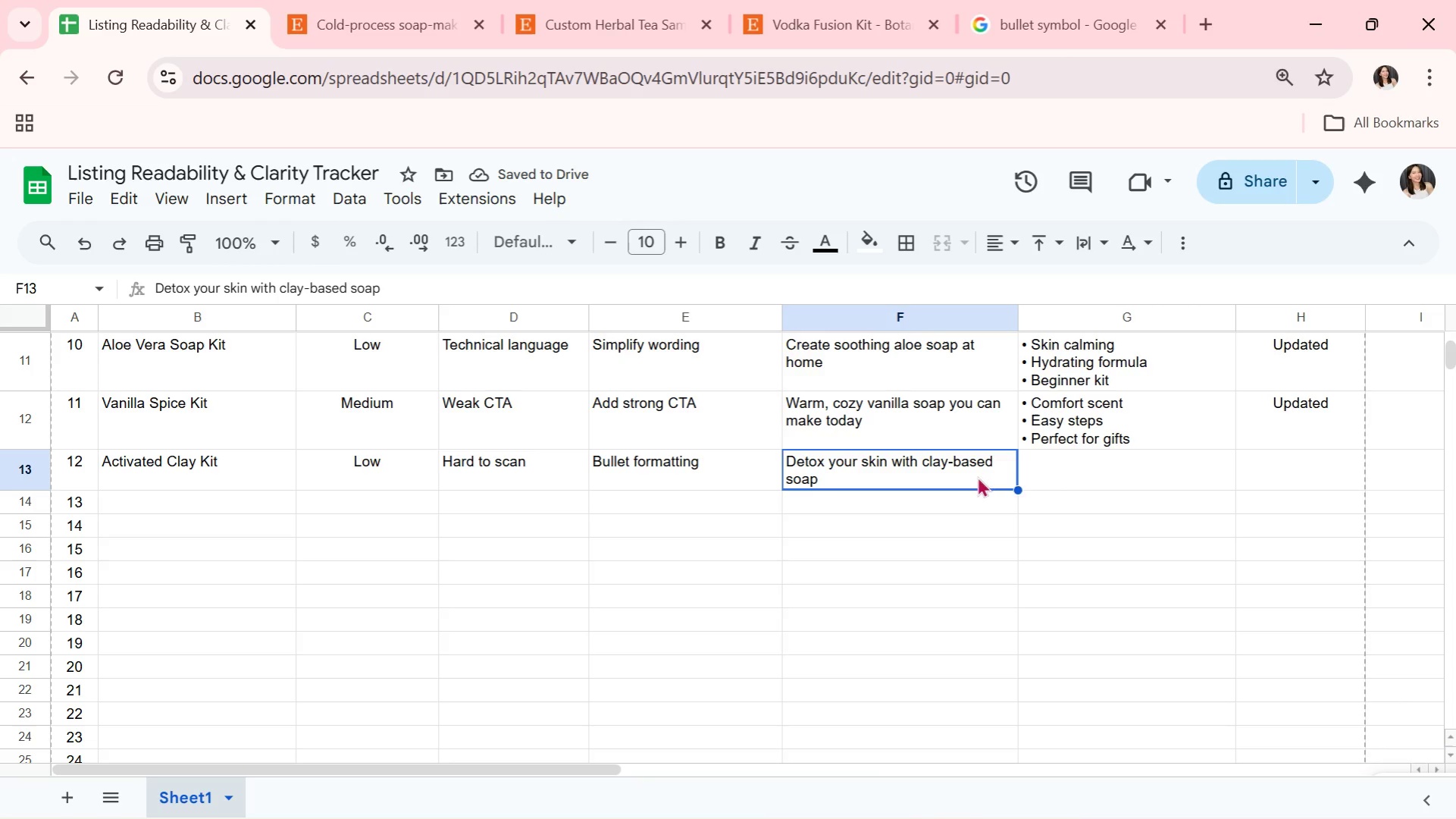 
double_click([1059, 466])
 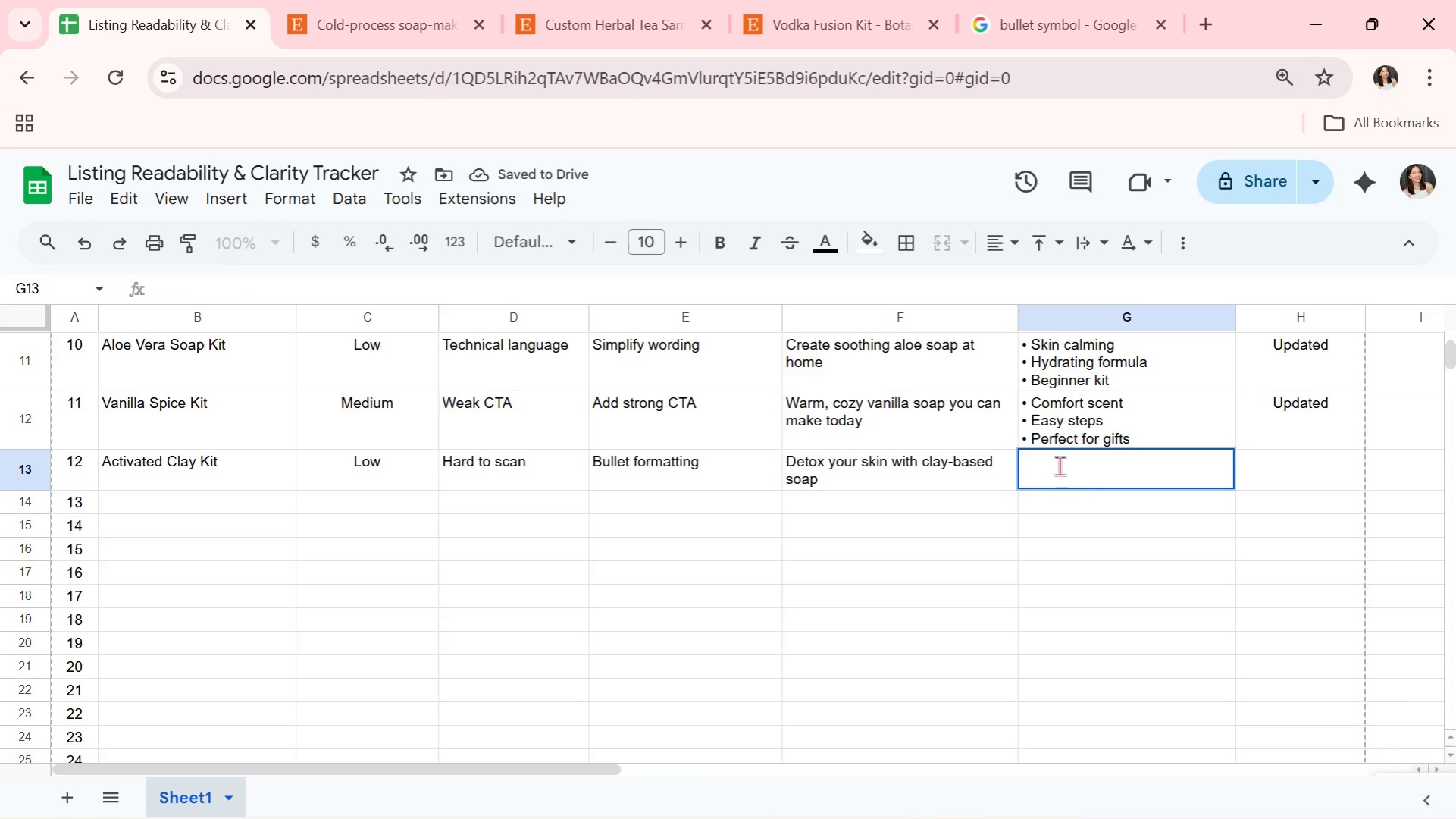 
triple_click([1059, 466])
 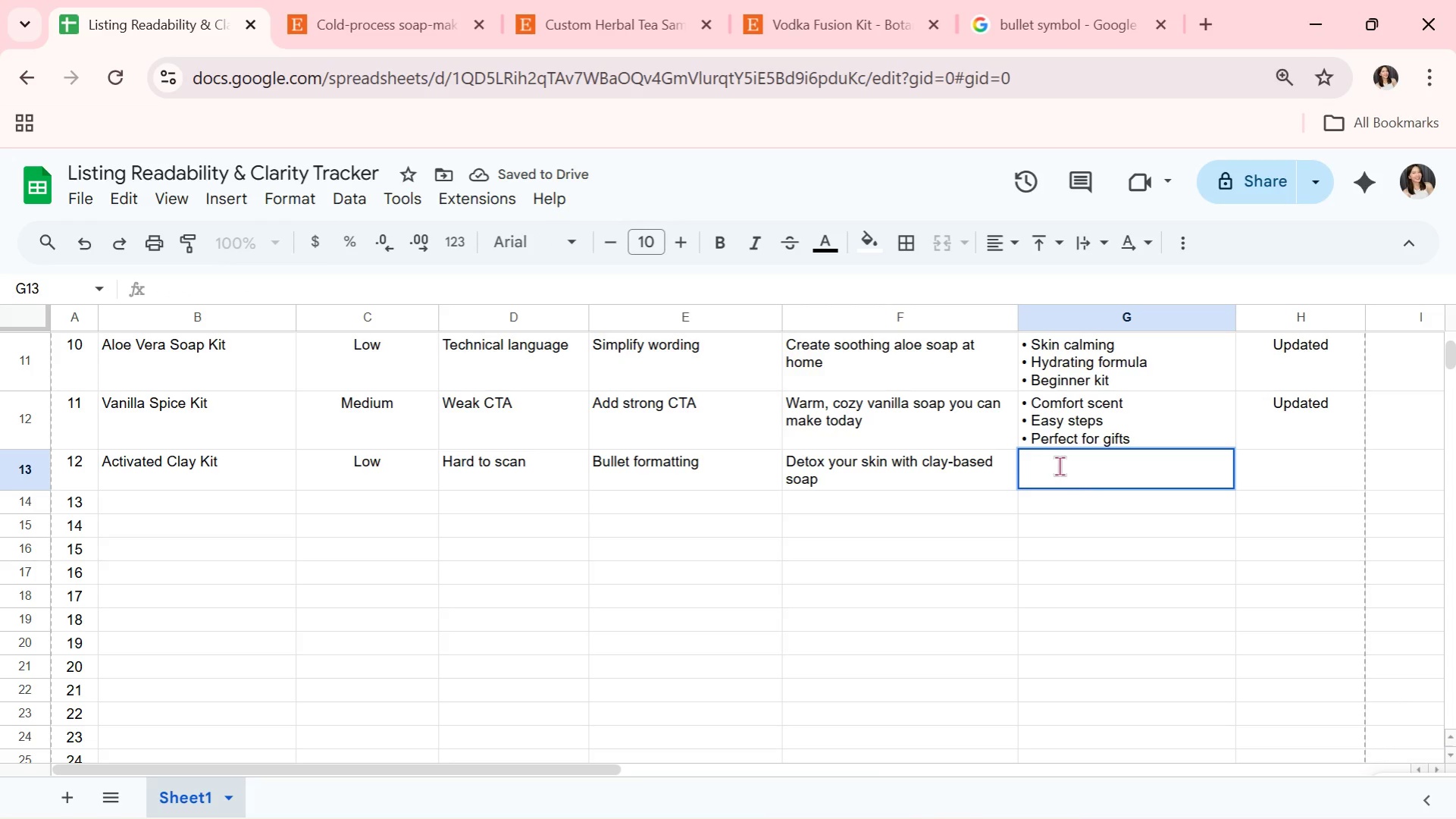 
key(Control+V)
 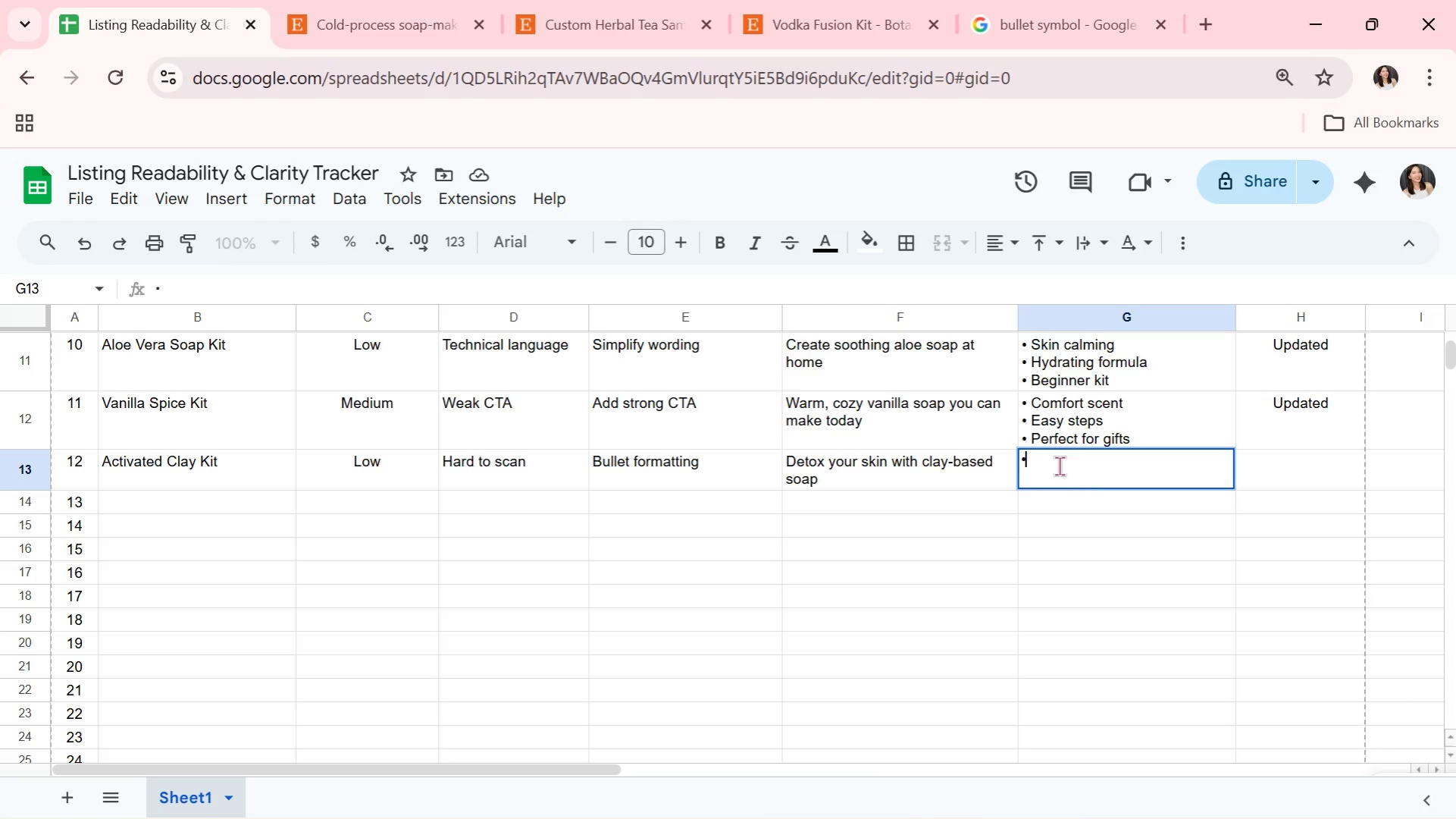 
type( Natural clay)
 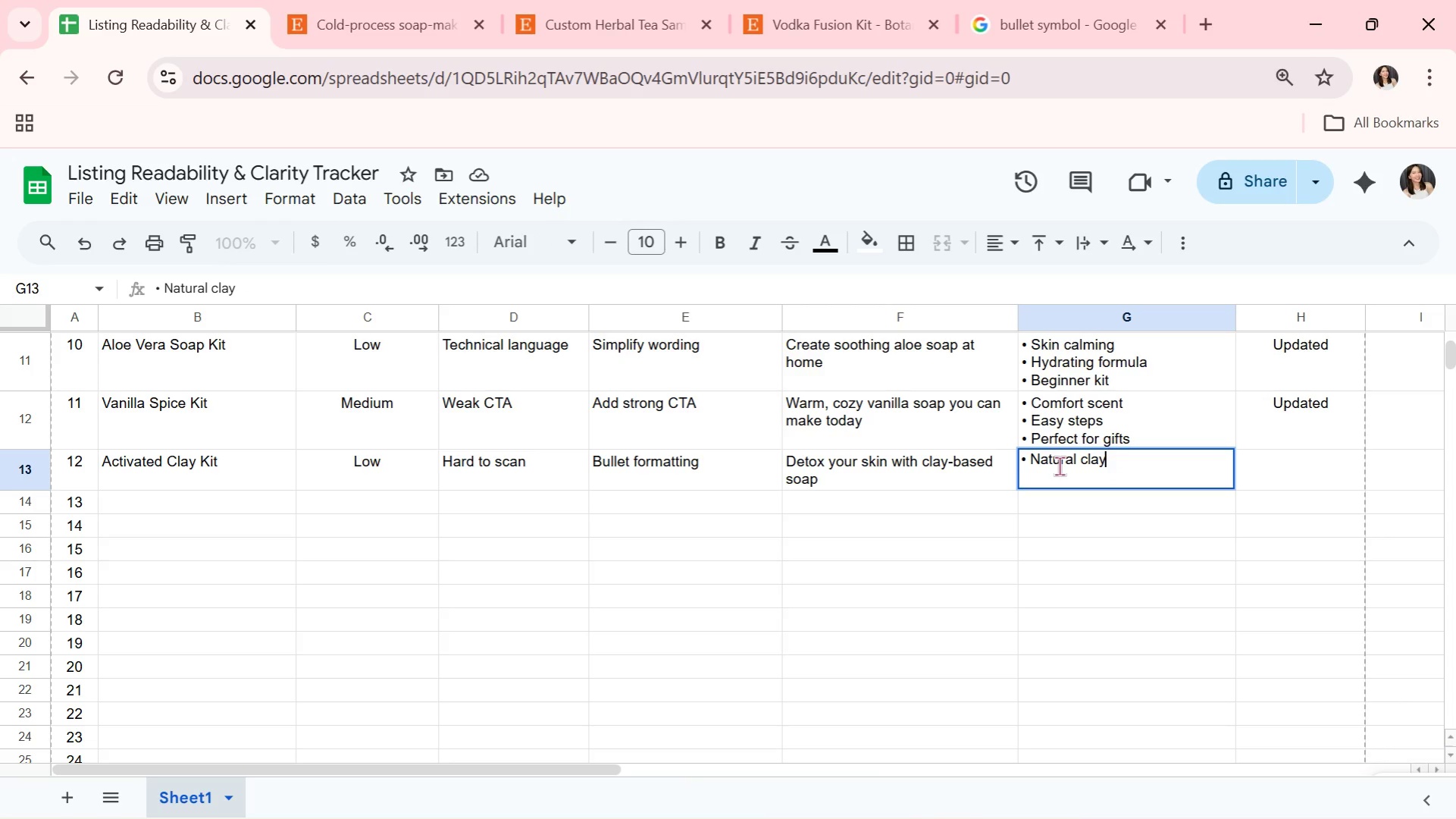 
key(Alt+AltLeft)
 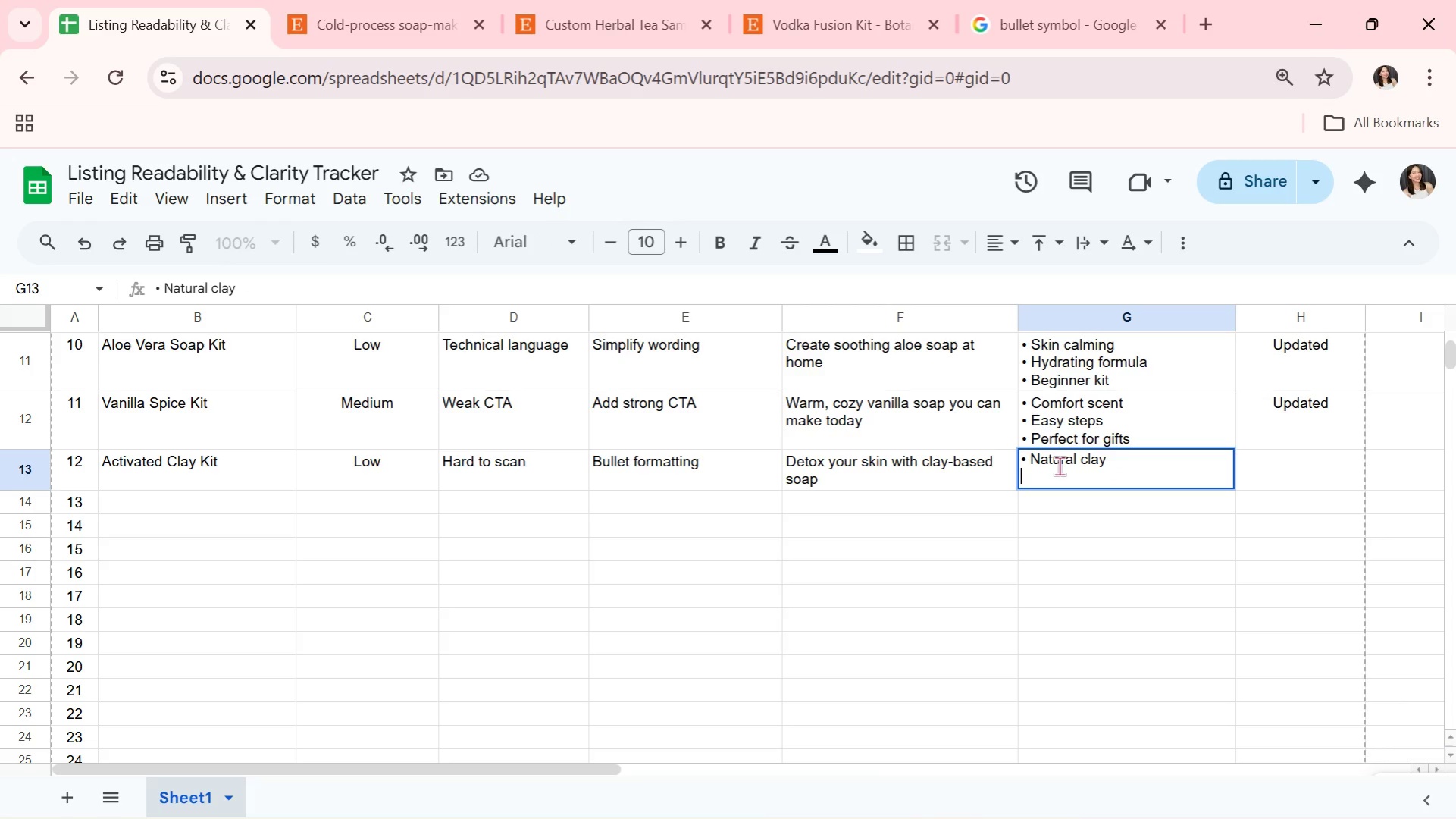 
key(Alt+Enter)
 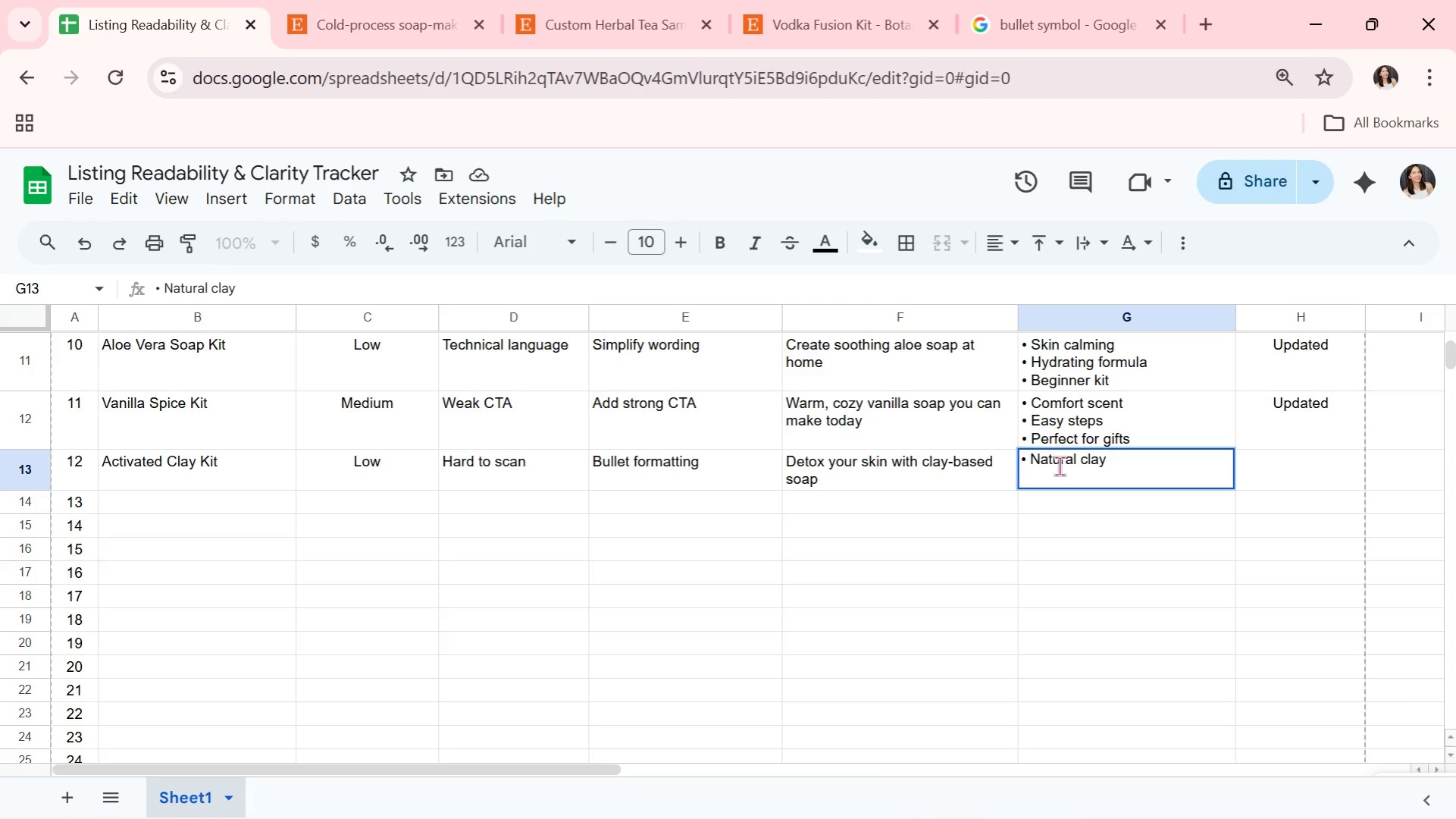 
key(Control+ControlLeft)
 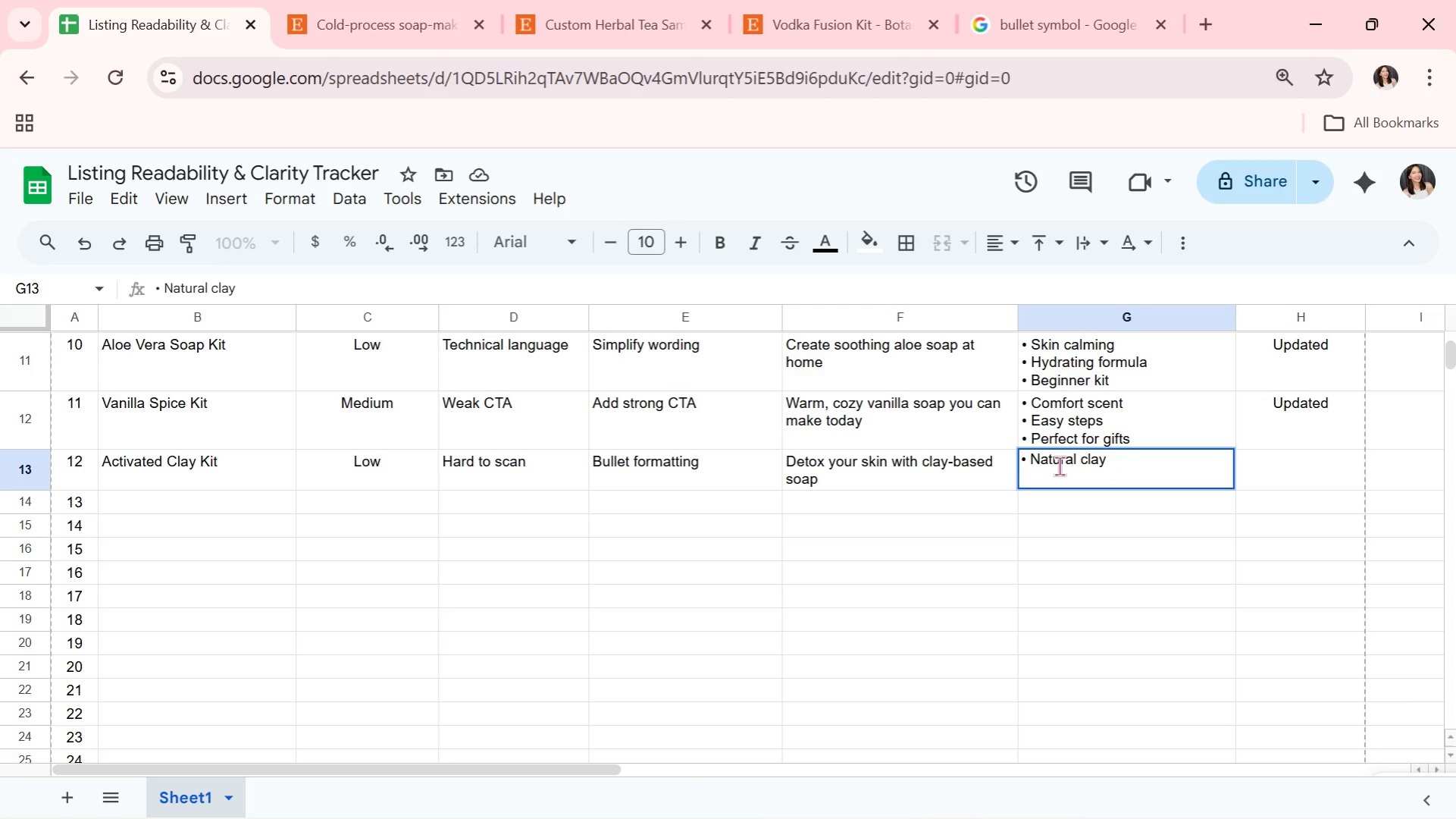 
key(Control+V)
 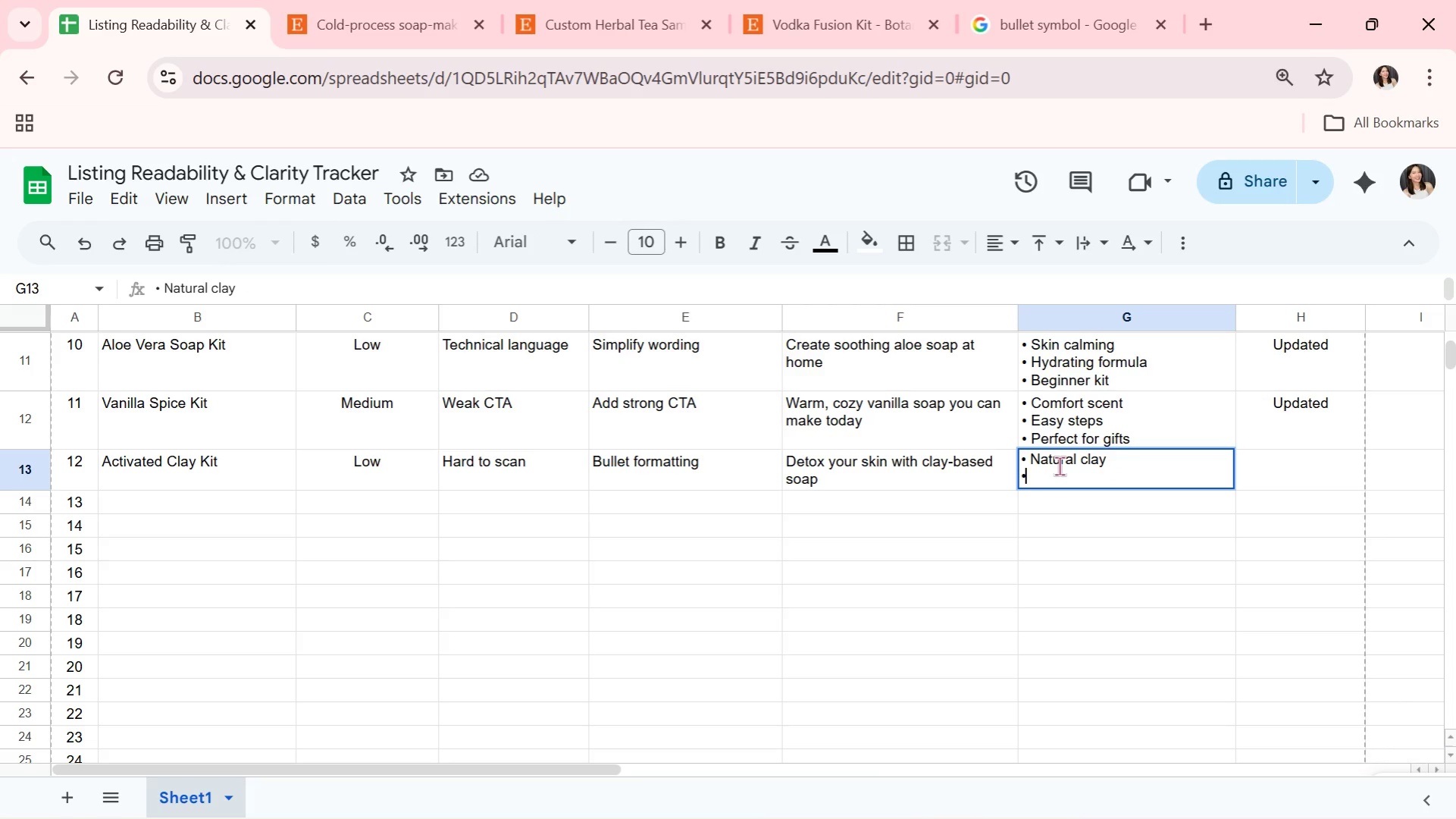 
type( Deep cleanse)
 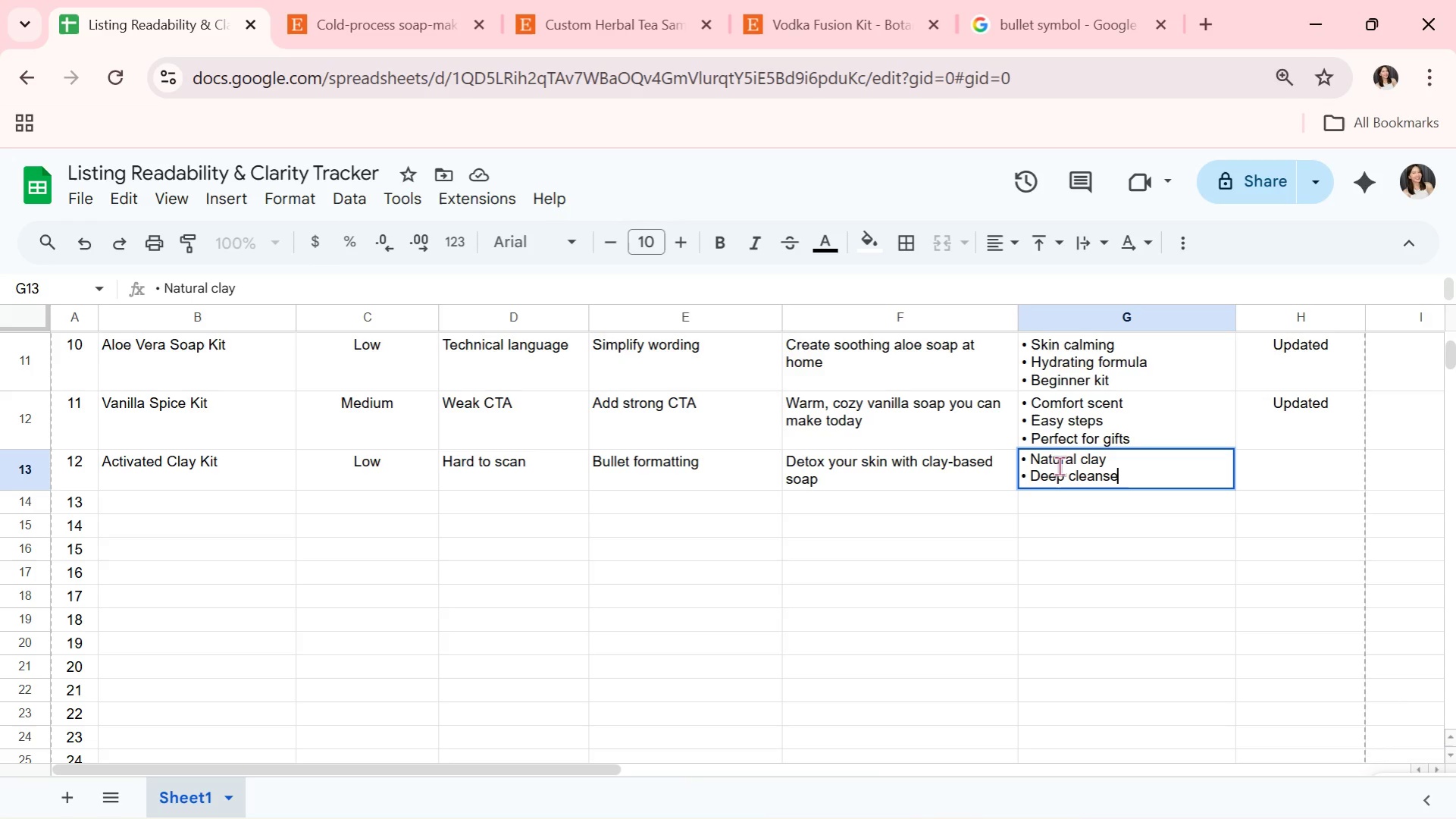 
key(Alt+Enter)
 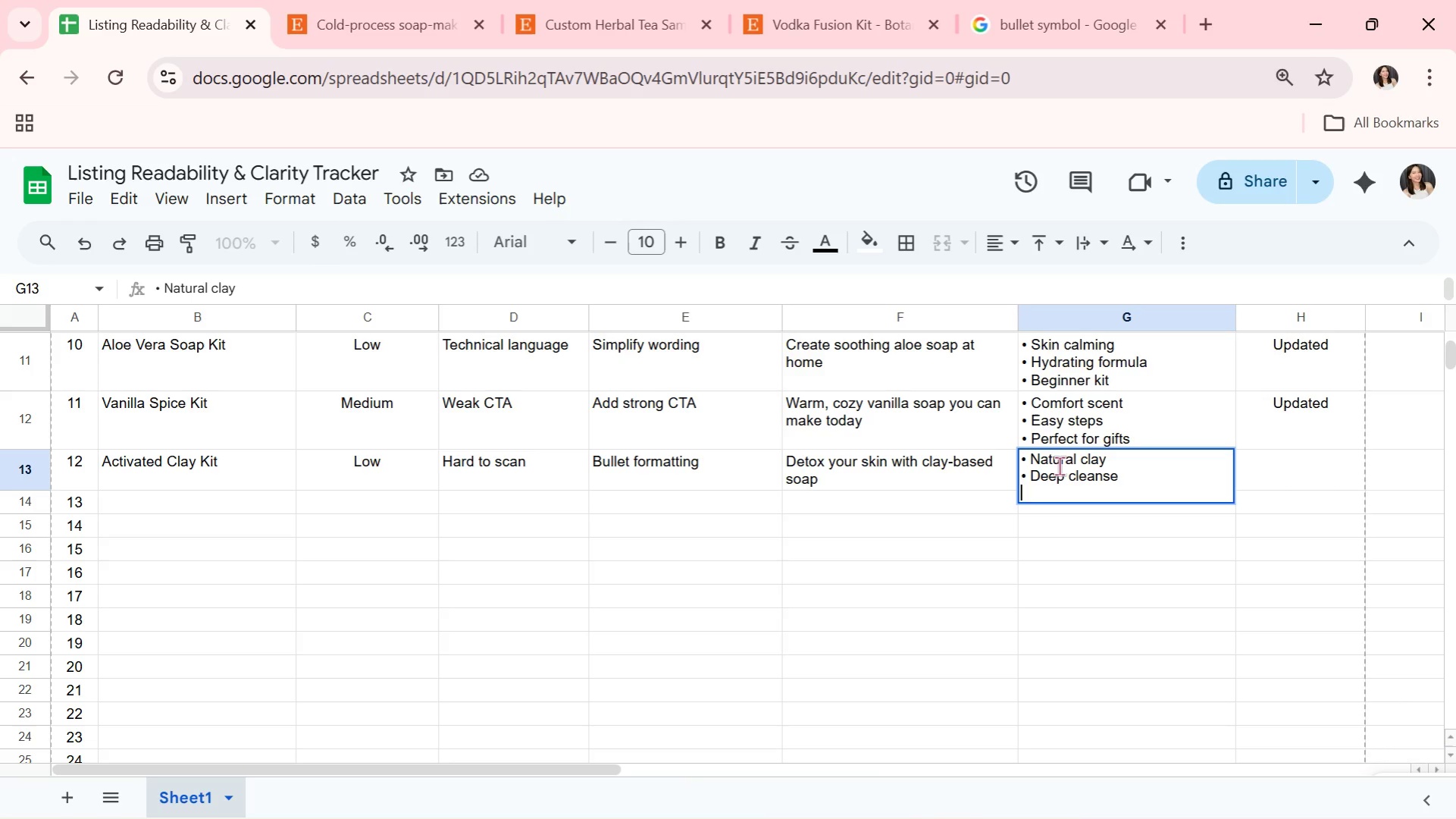 
key(Control+V)
 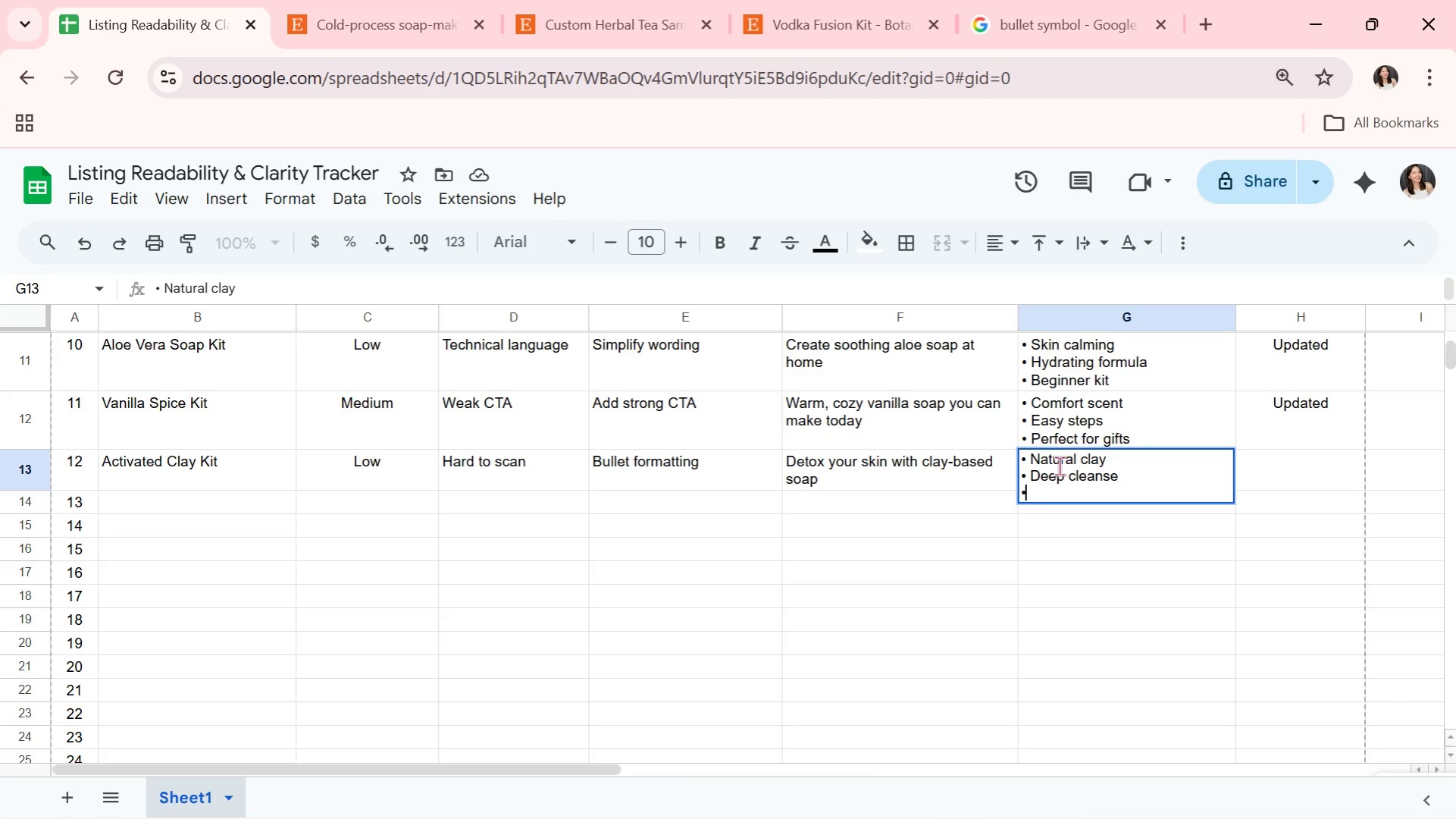 
type( Simple process)
 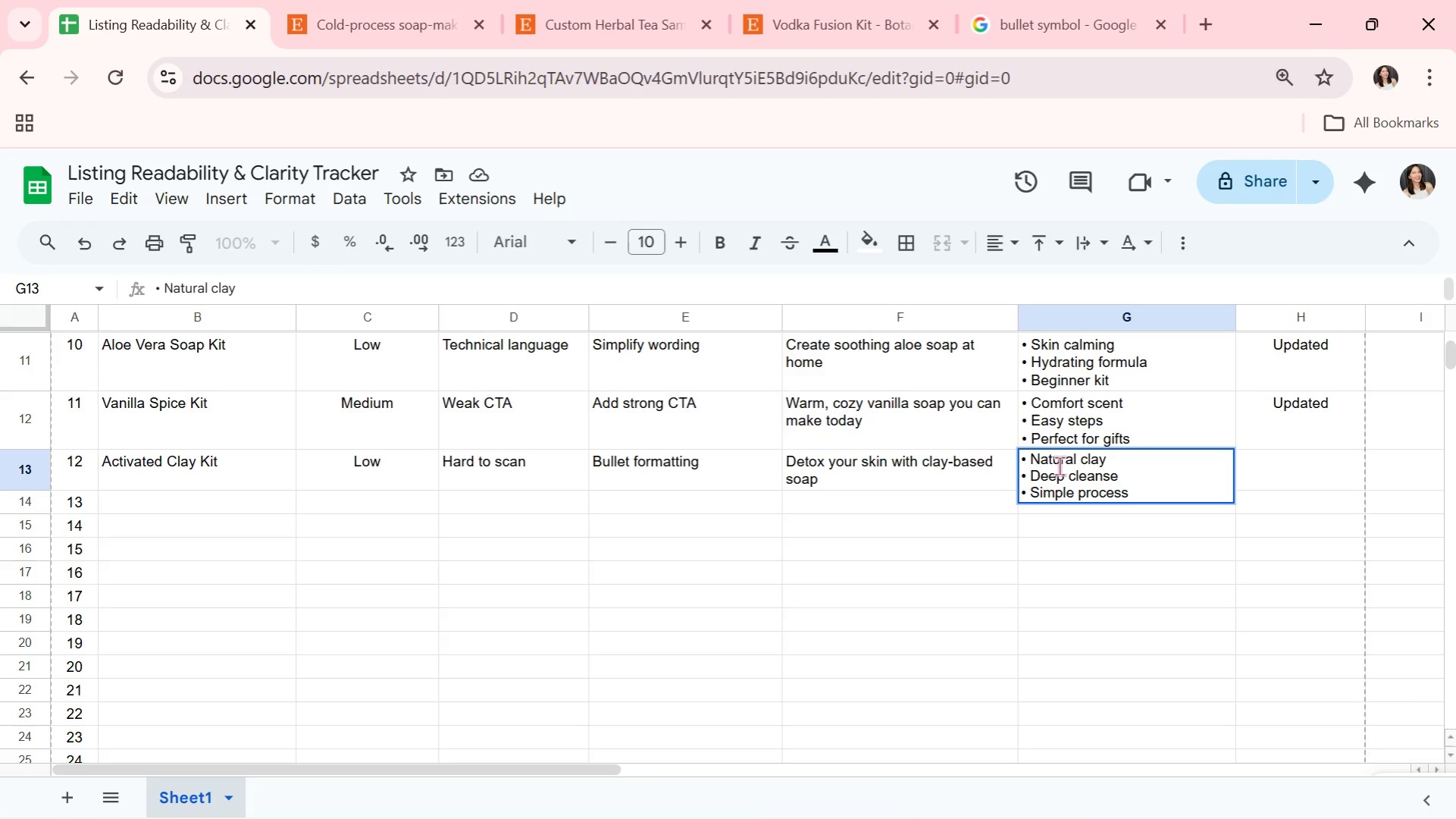 
key(ArrowRight)
 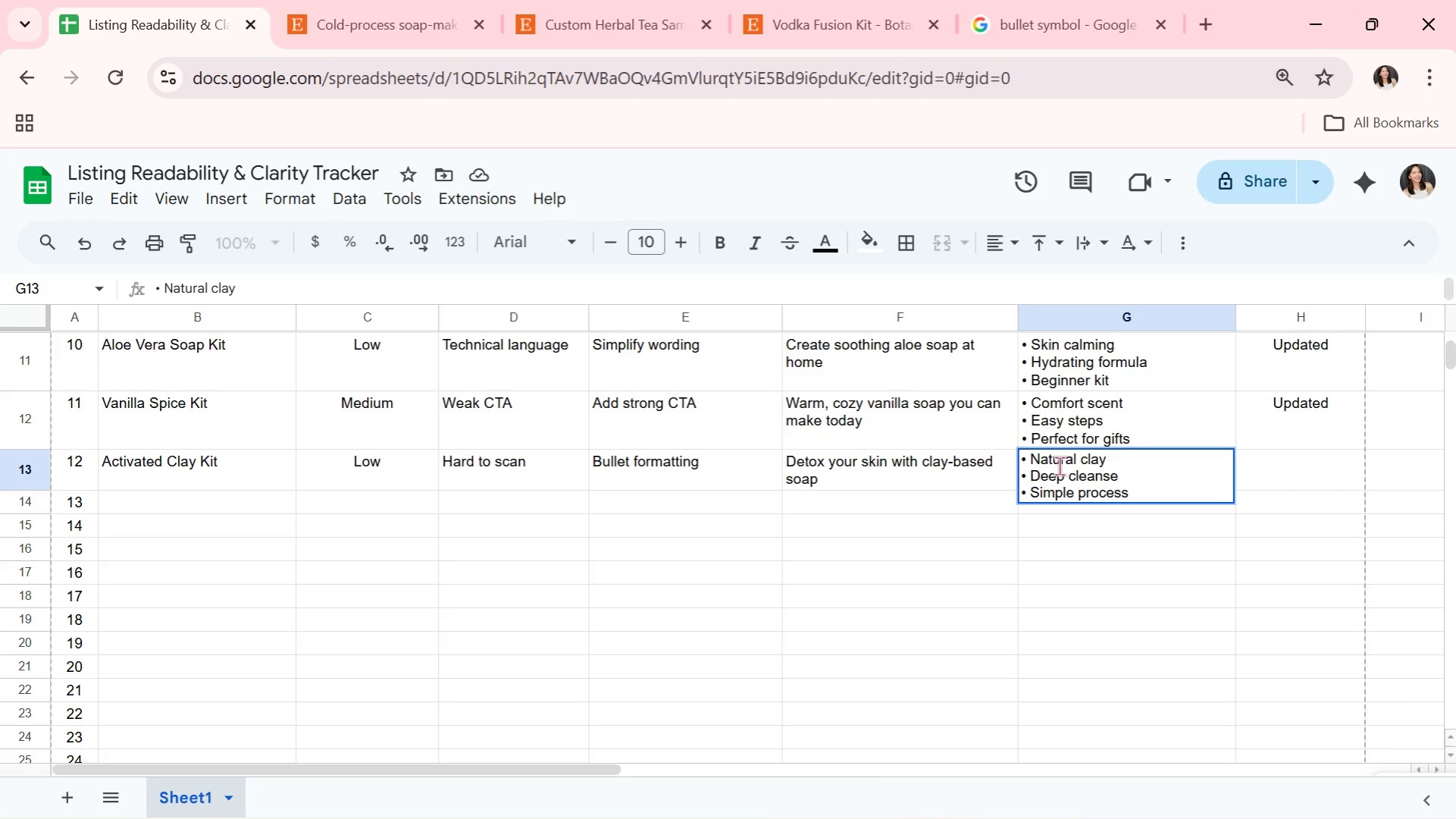 
key(Enter)
 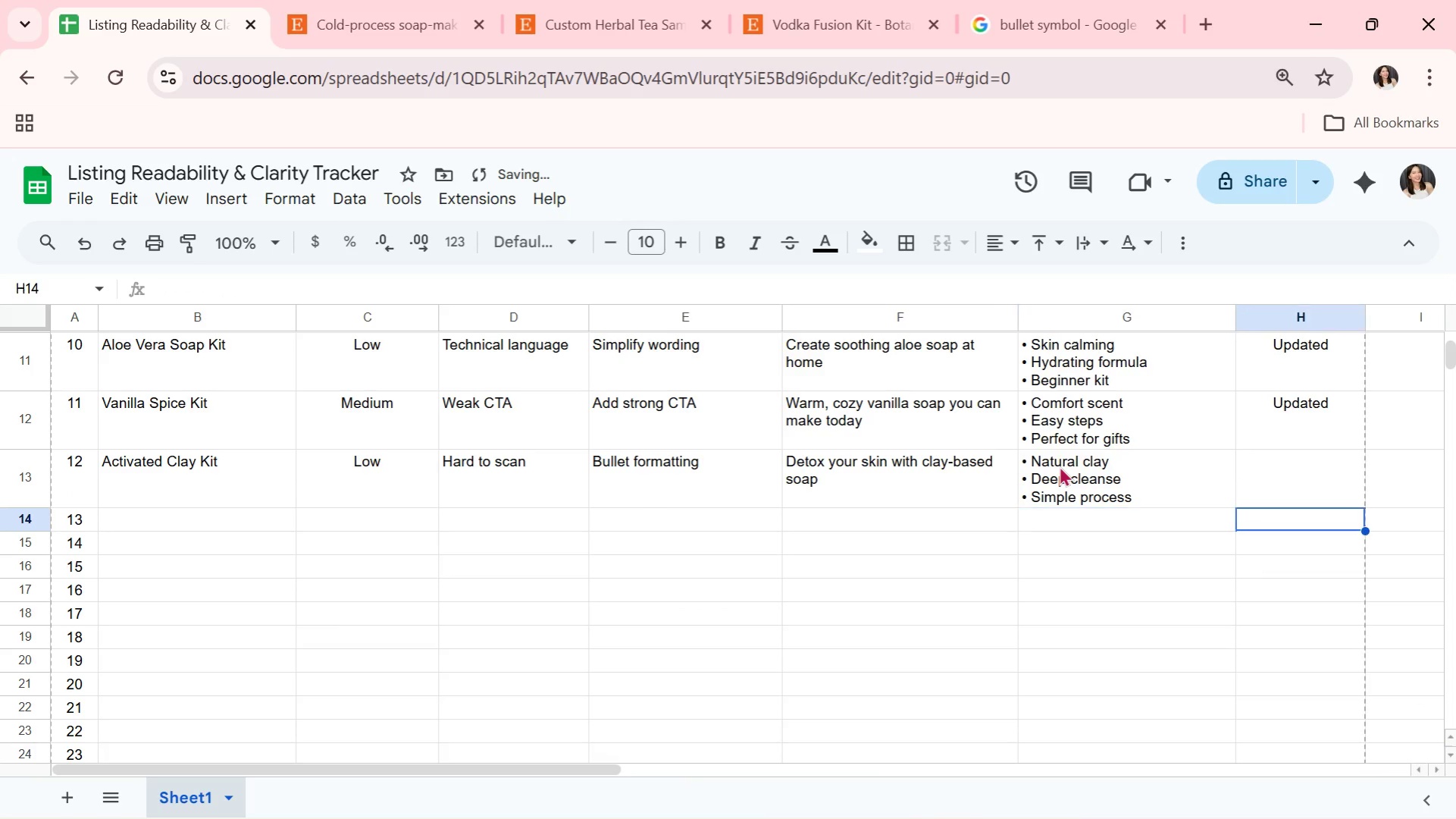 
key(ArrowRight)
 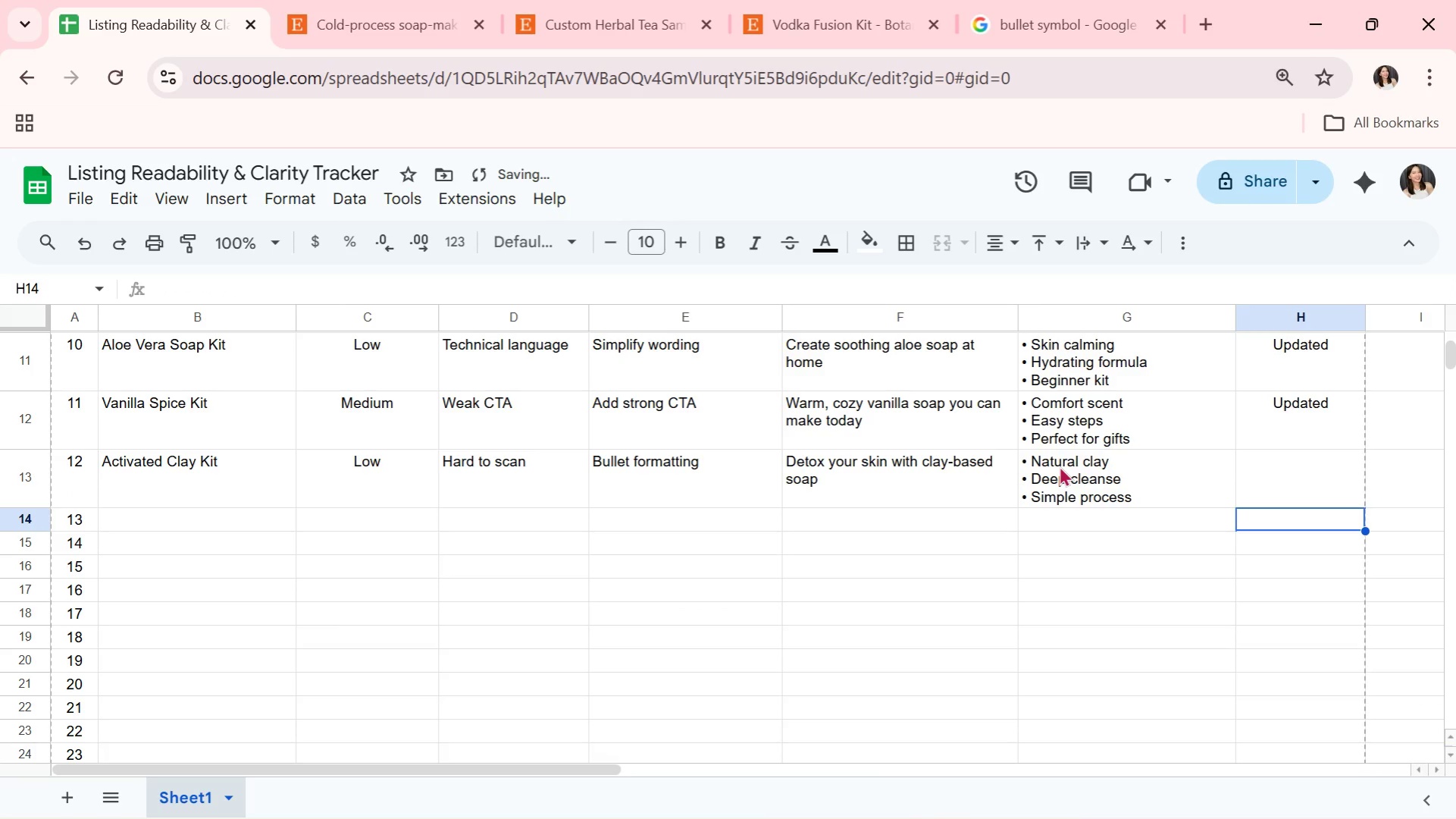 
key(ArrowUp)
 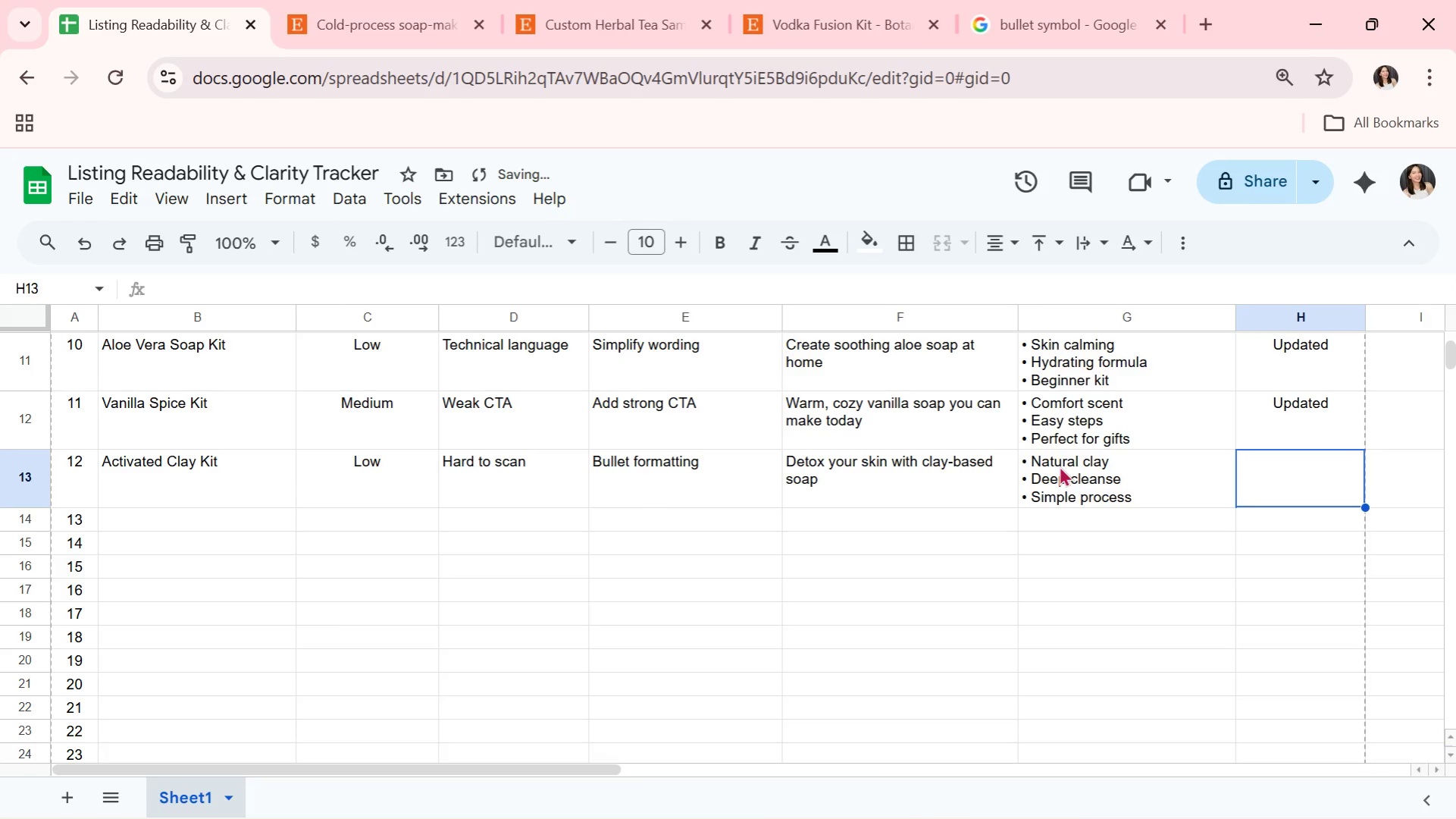 
key(CapsLock)
 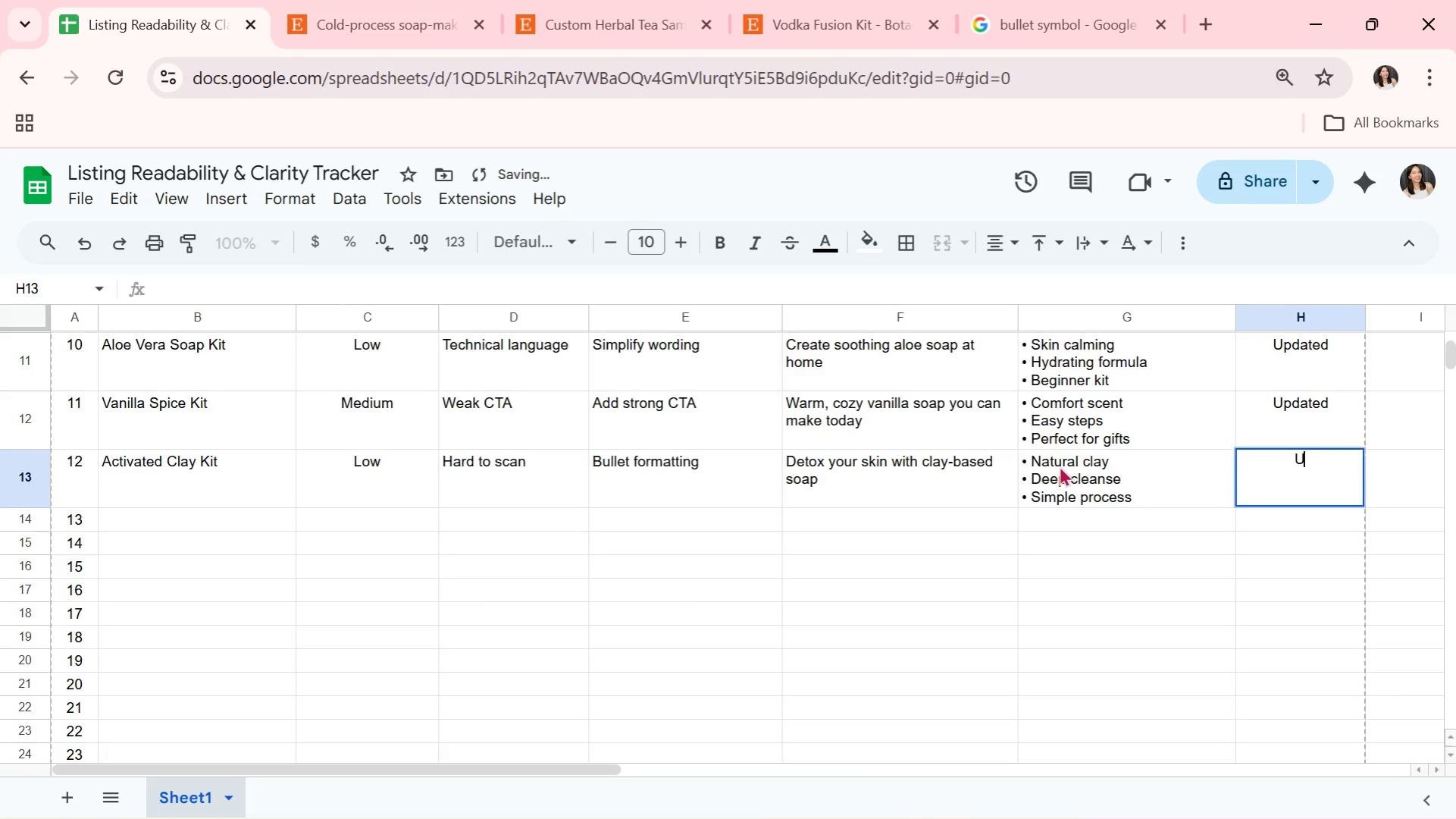 
key(U)
 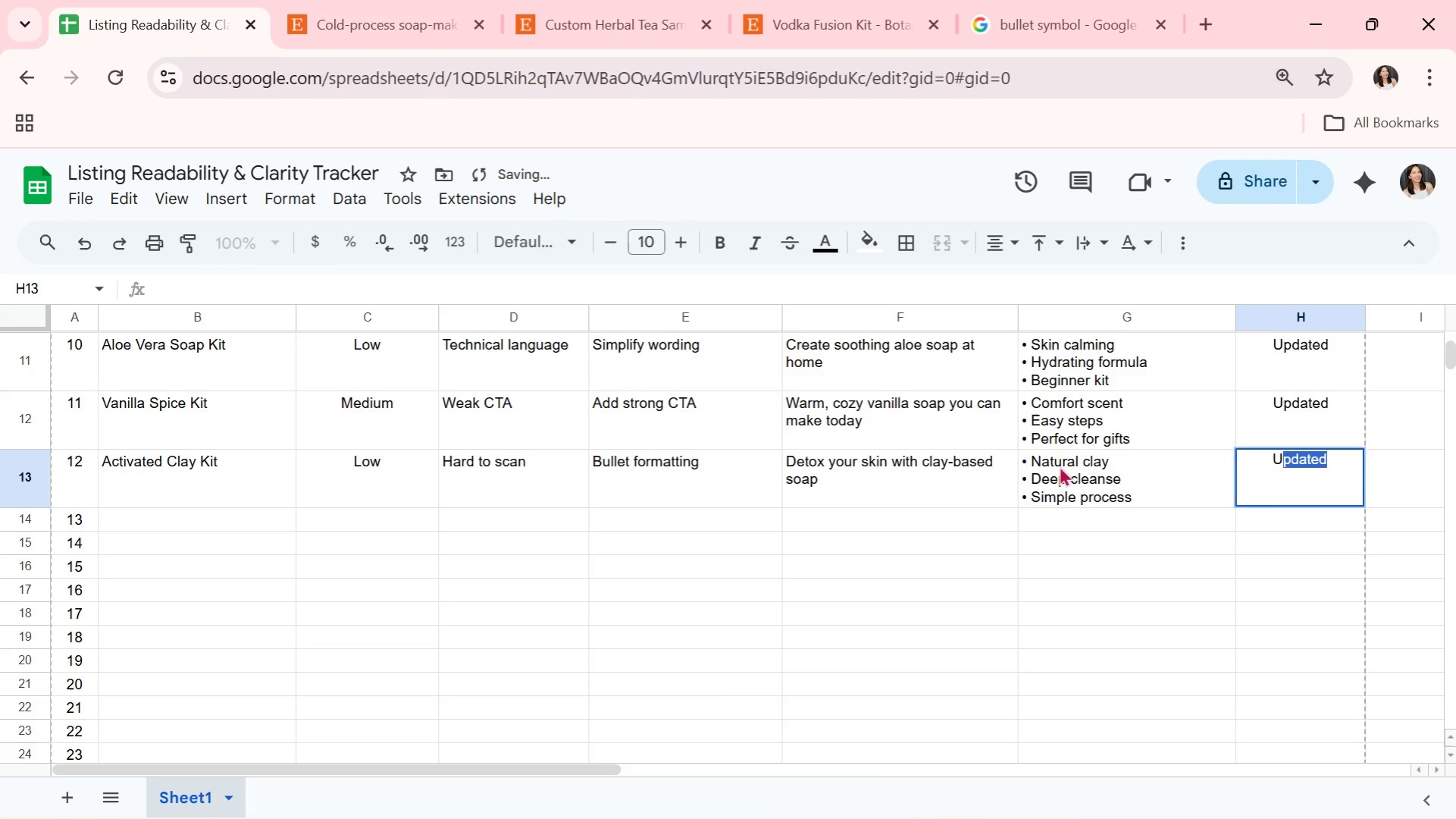 
key(CapsLock)
 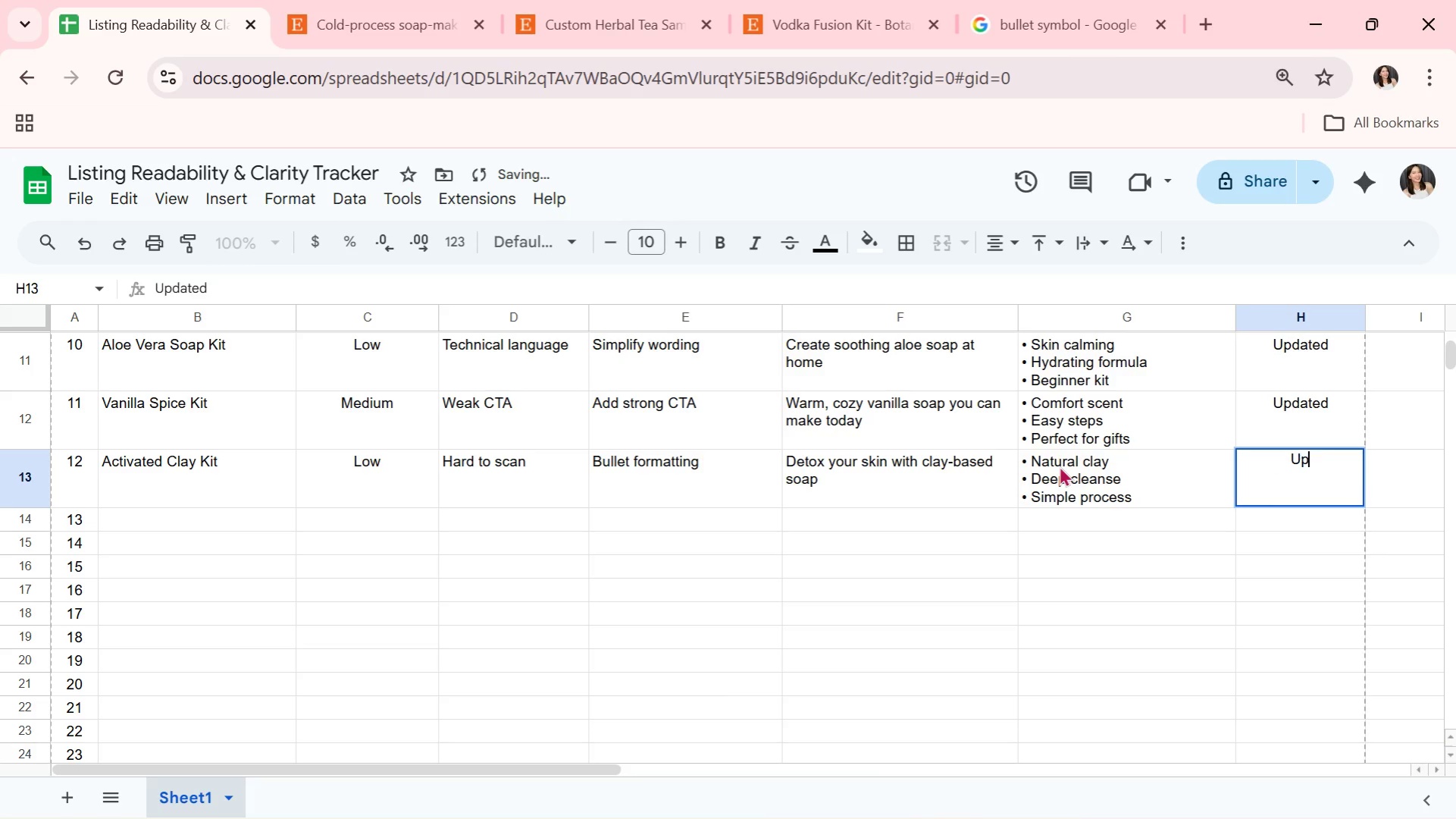 
key(P)
 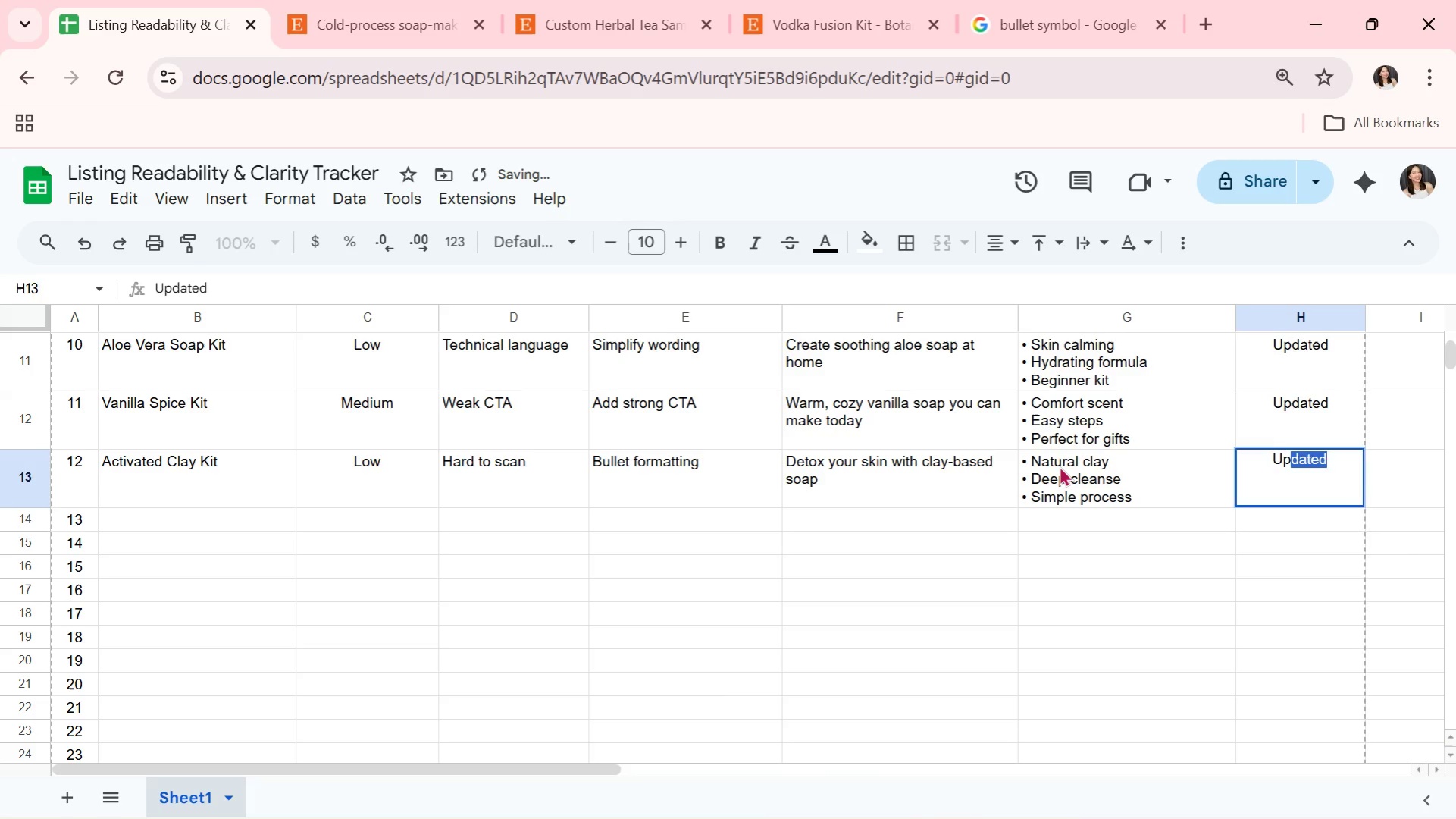 
key(Enter)
 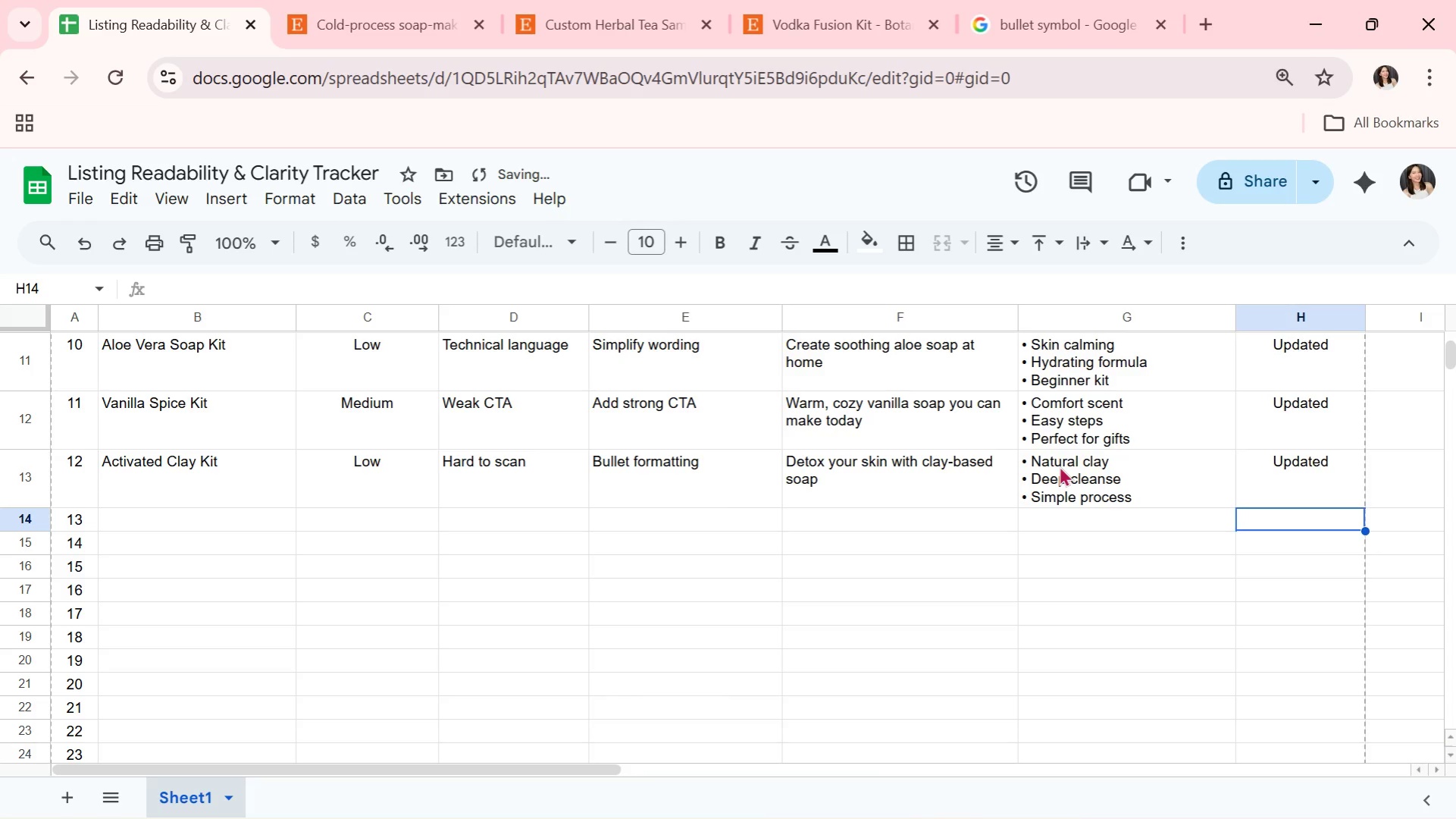 
left_click([1059, 466])
 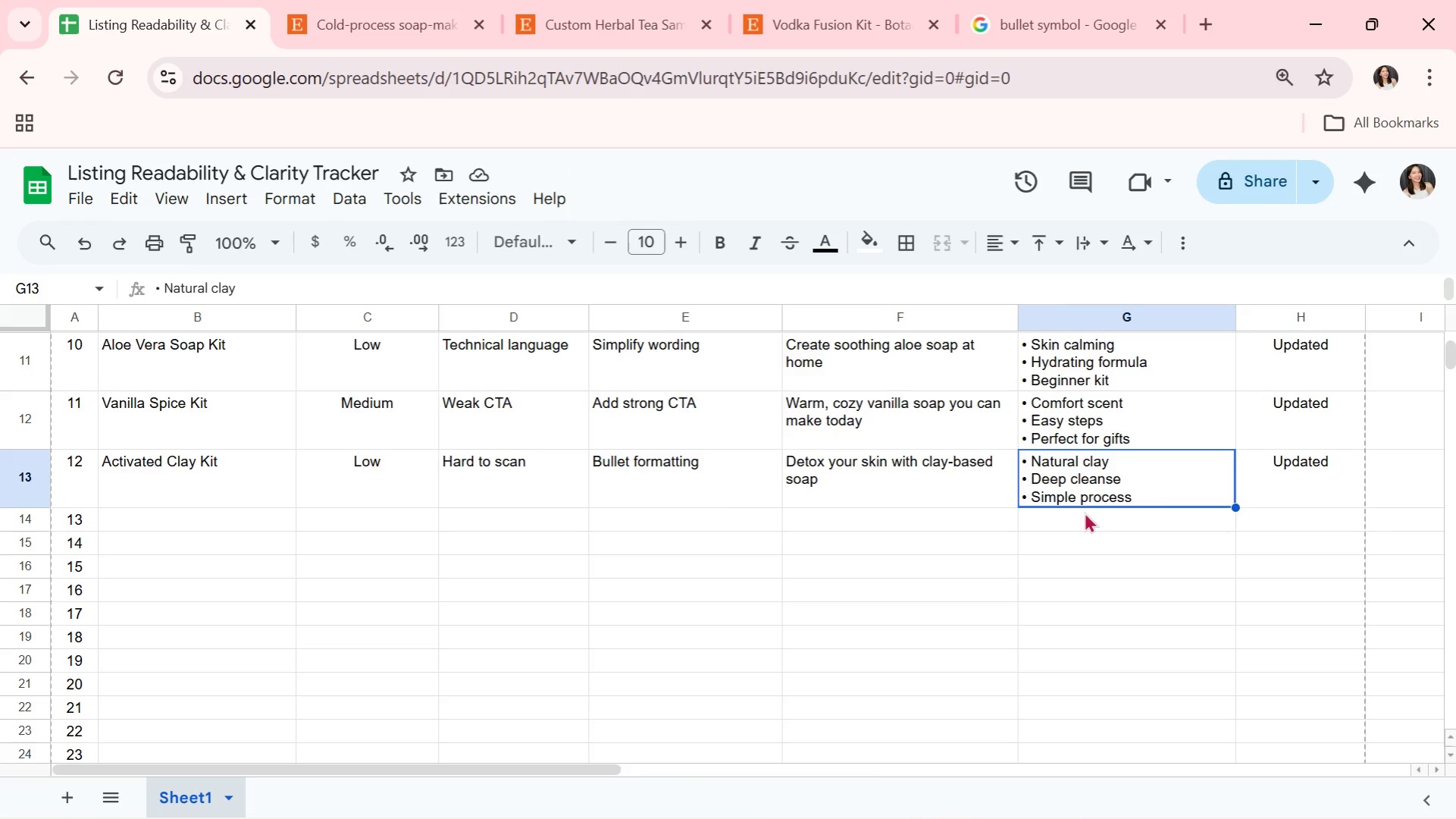 
wait(6.31)
 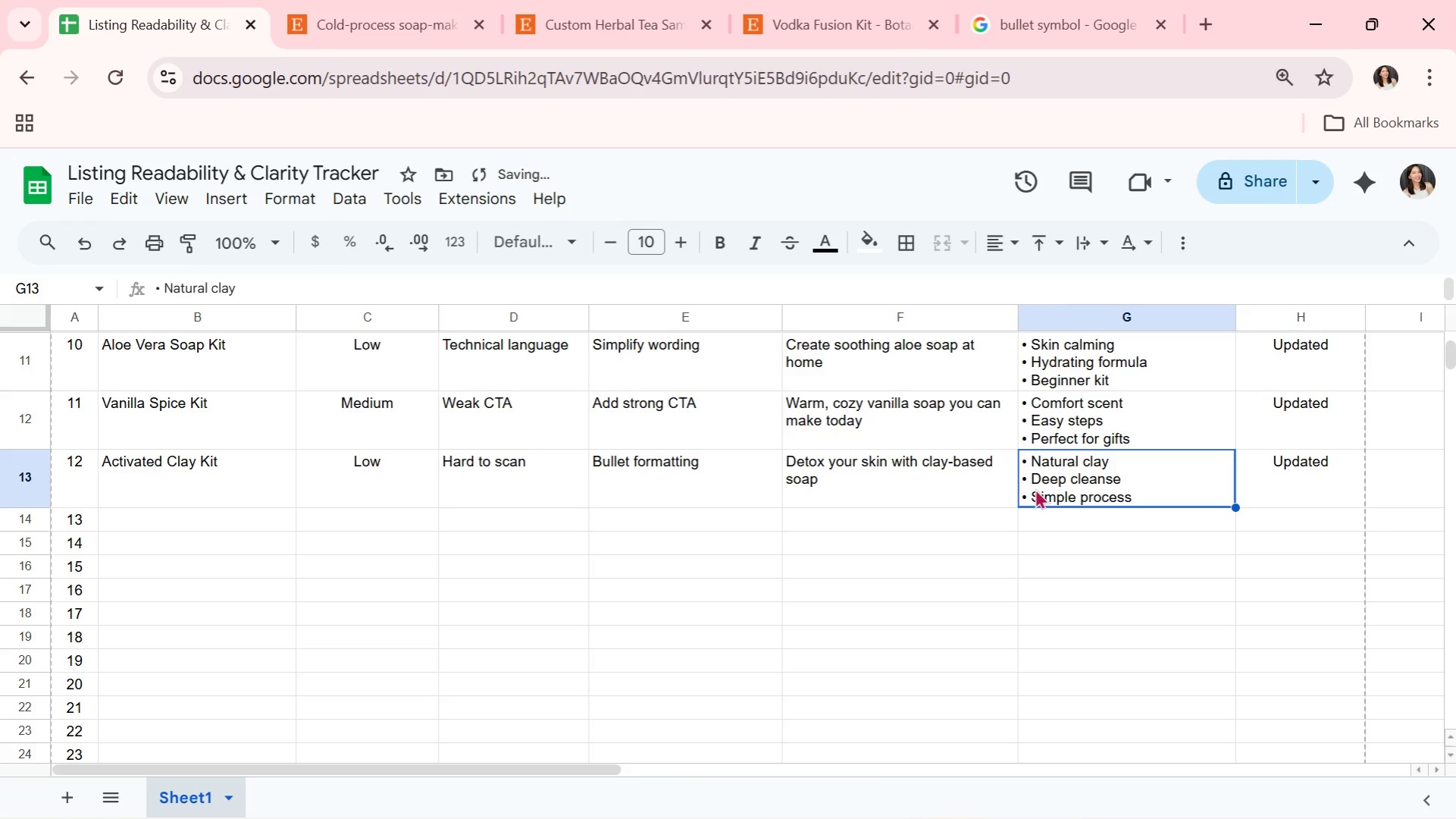 
left_click([270, 513])
 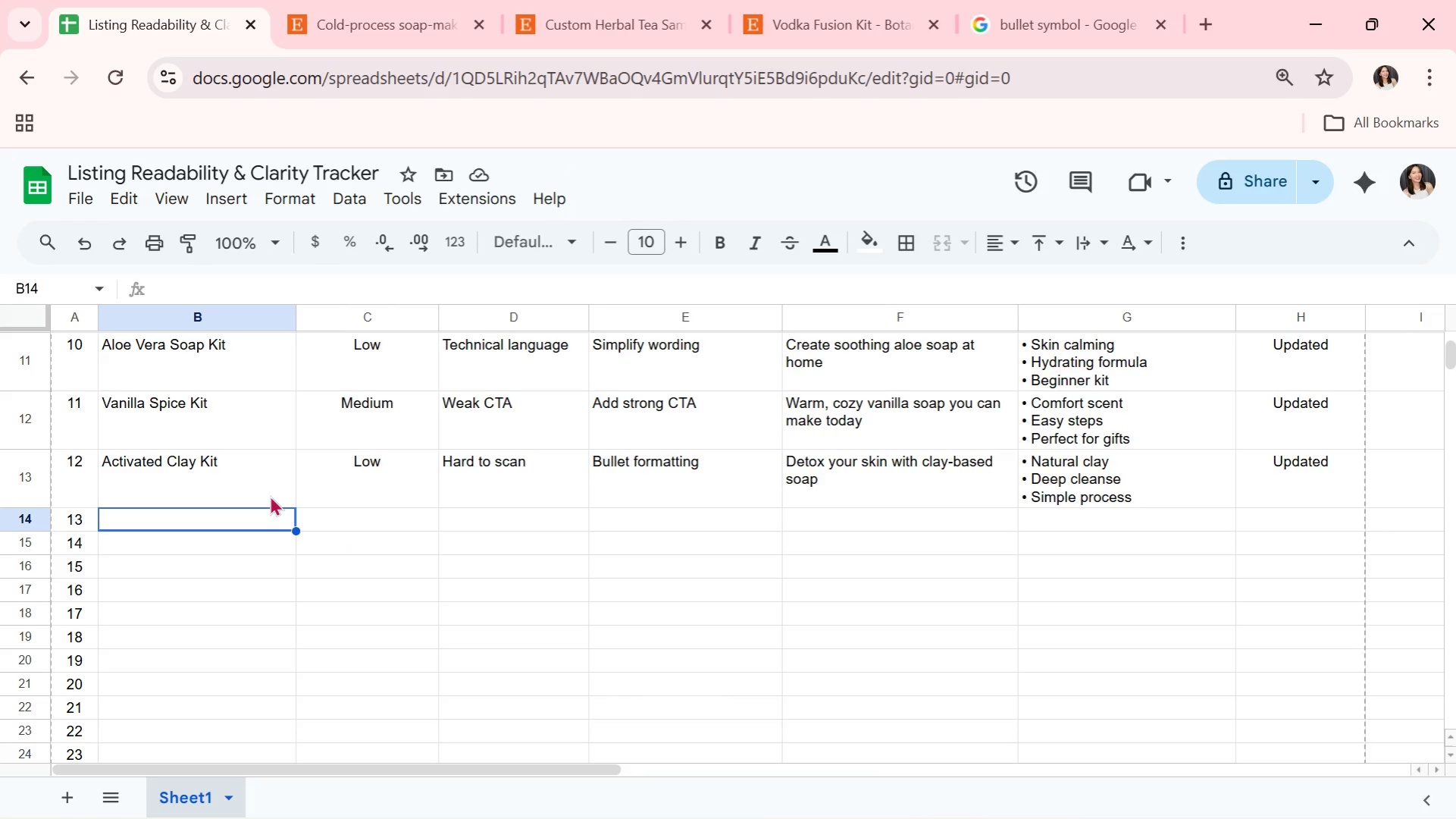 
type(Lemongrass)
 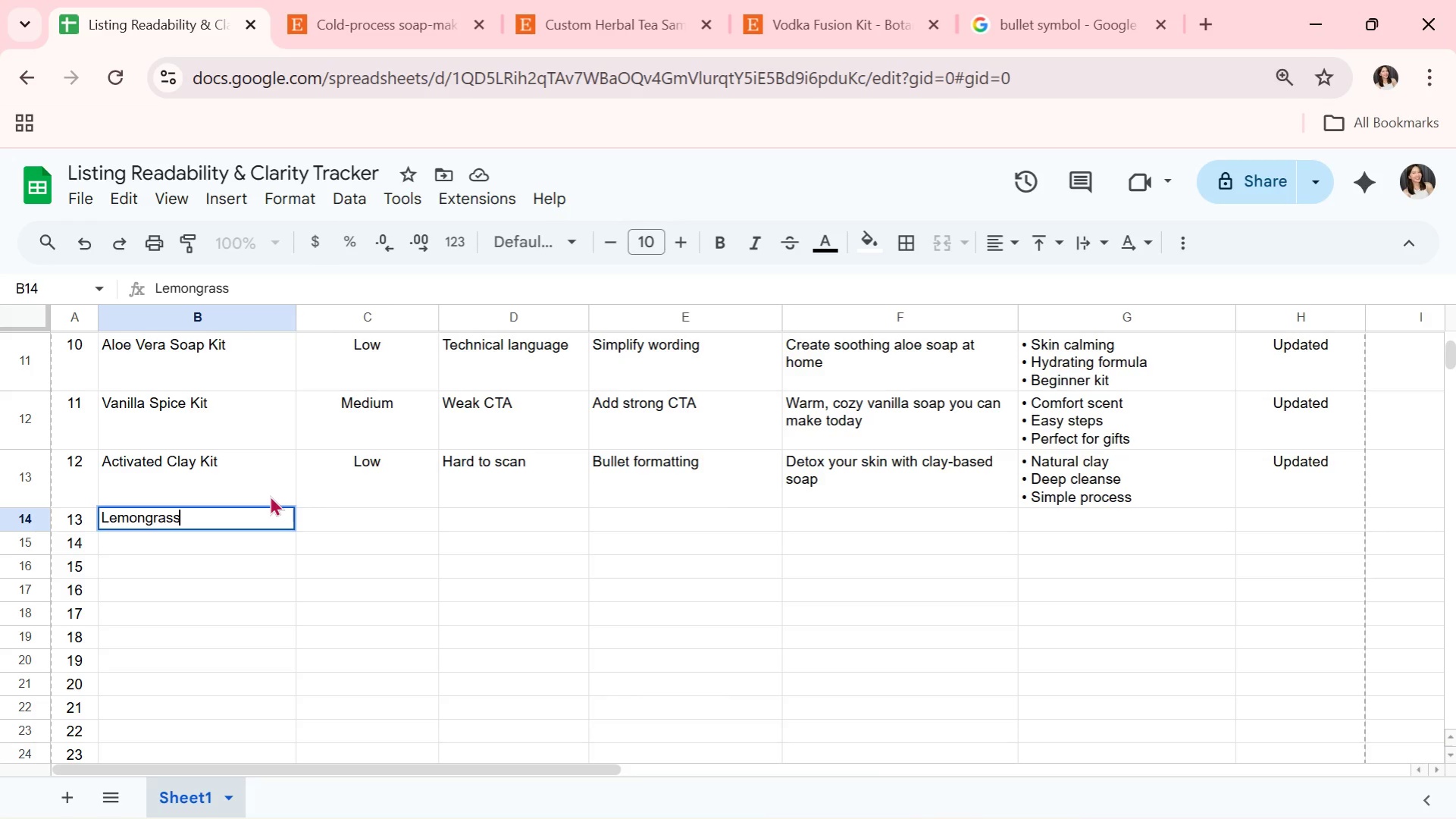 
type( Soap Kit)
 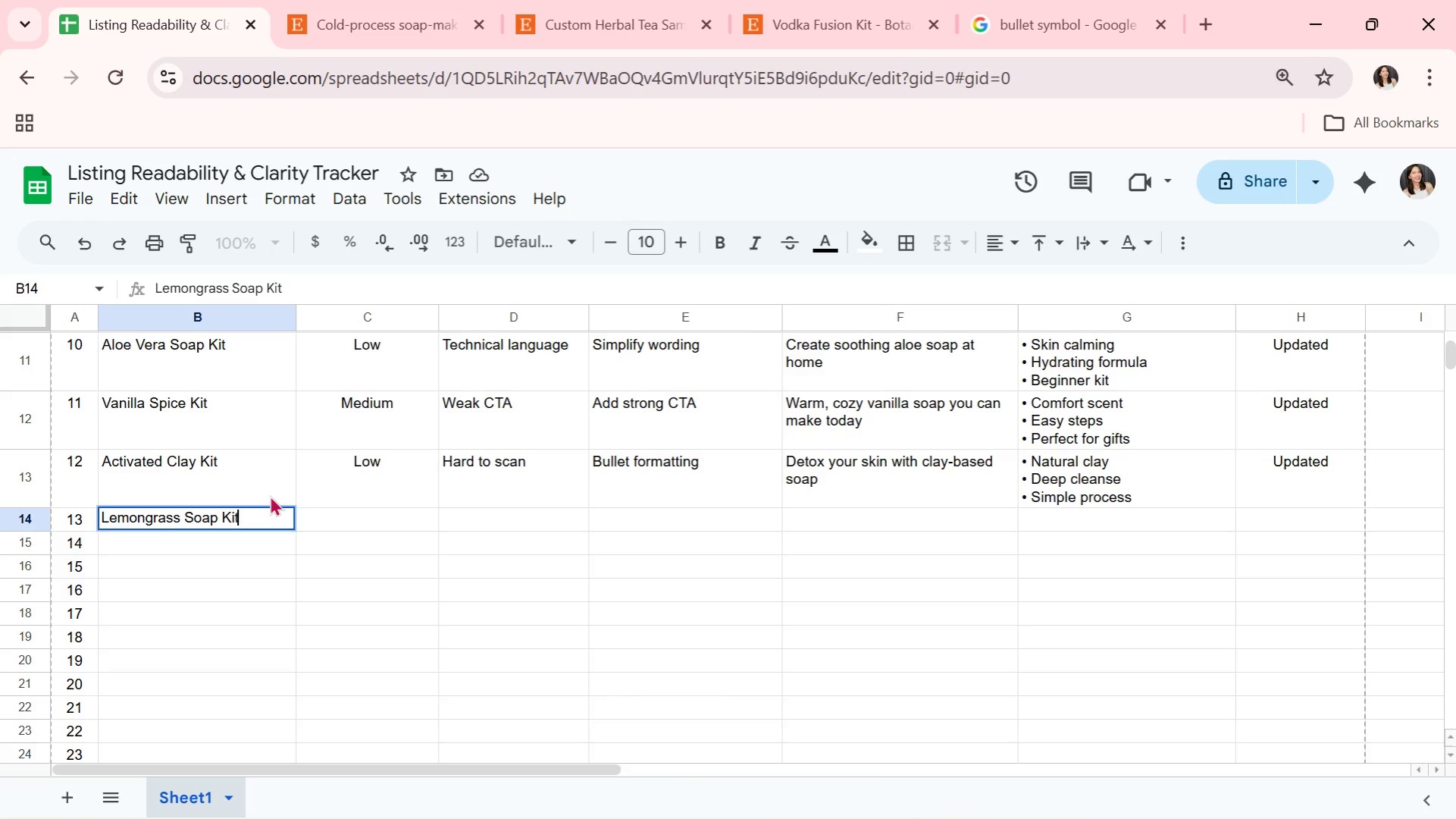 
key(ArrowRight)
 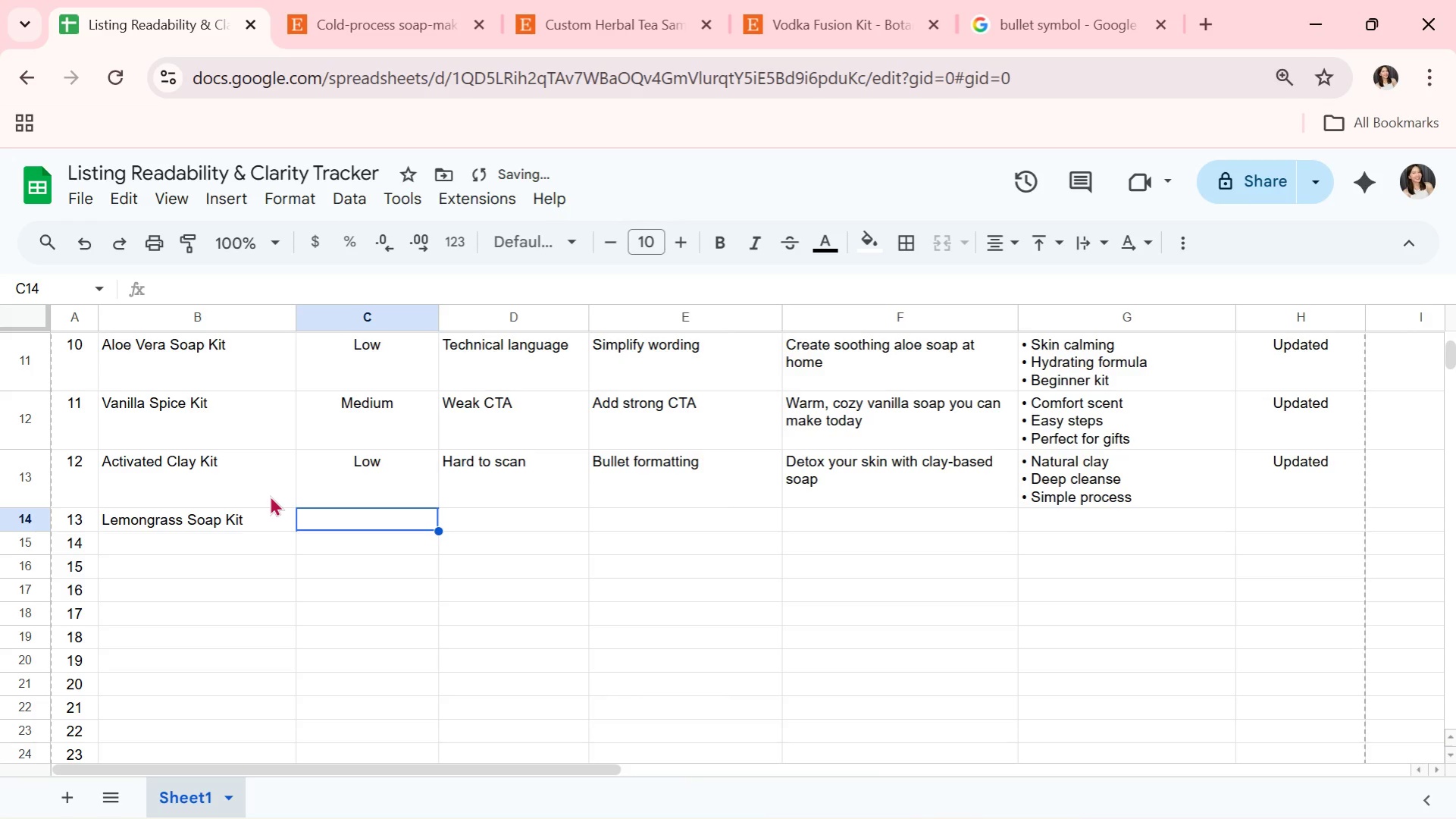 
key(CapsLock)
 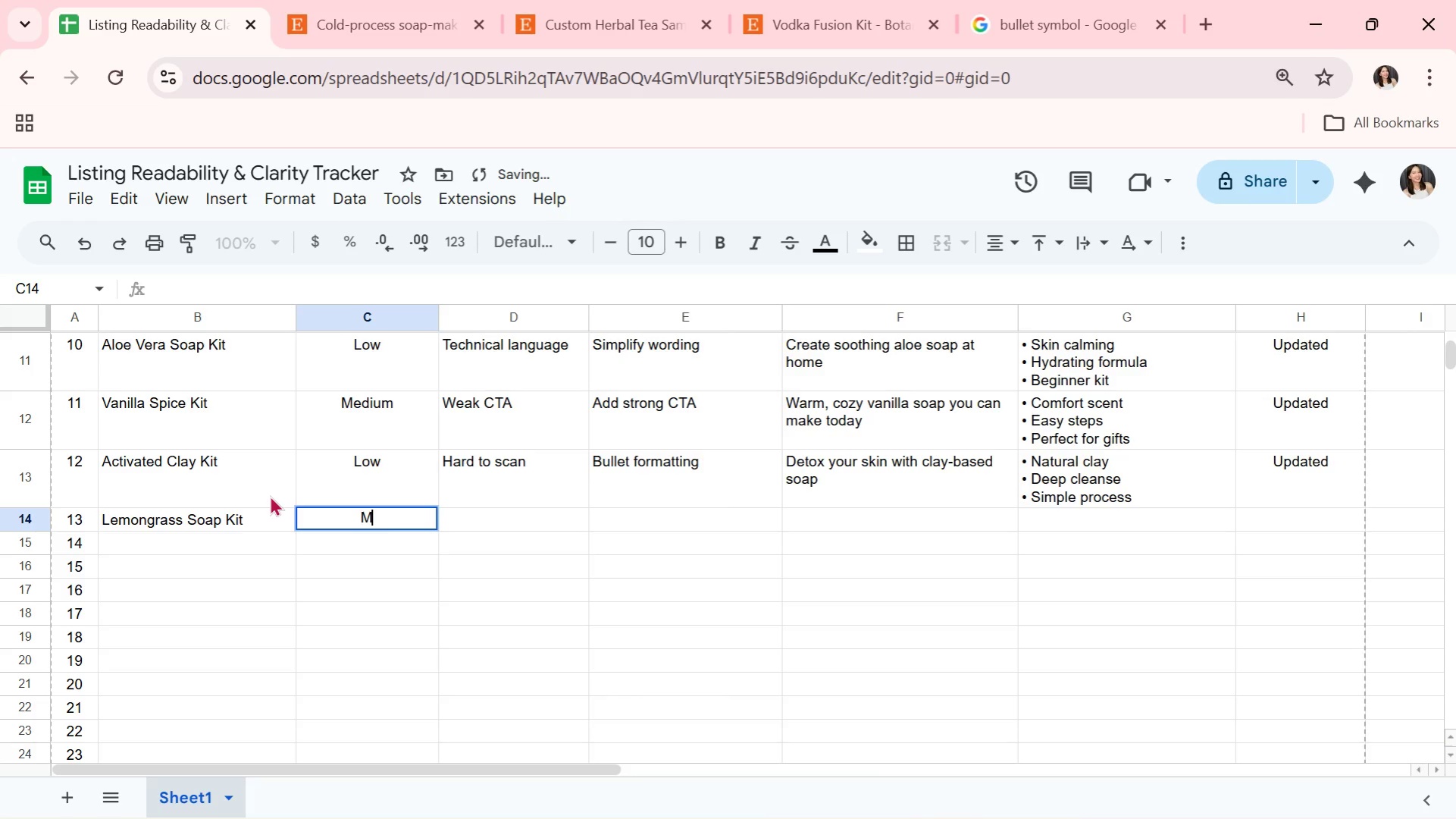 
key(M)
 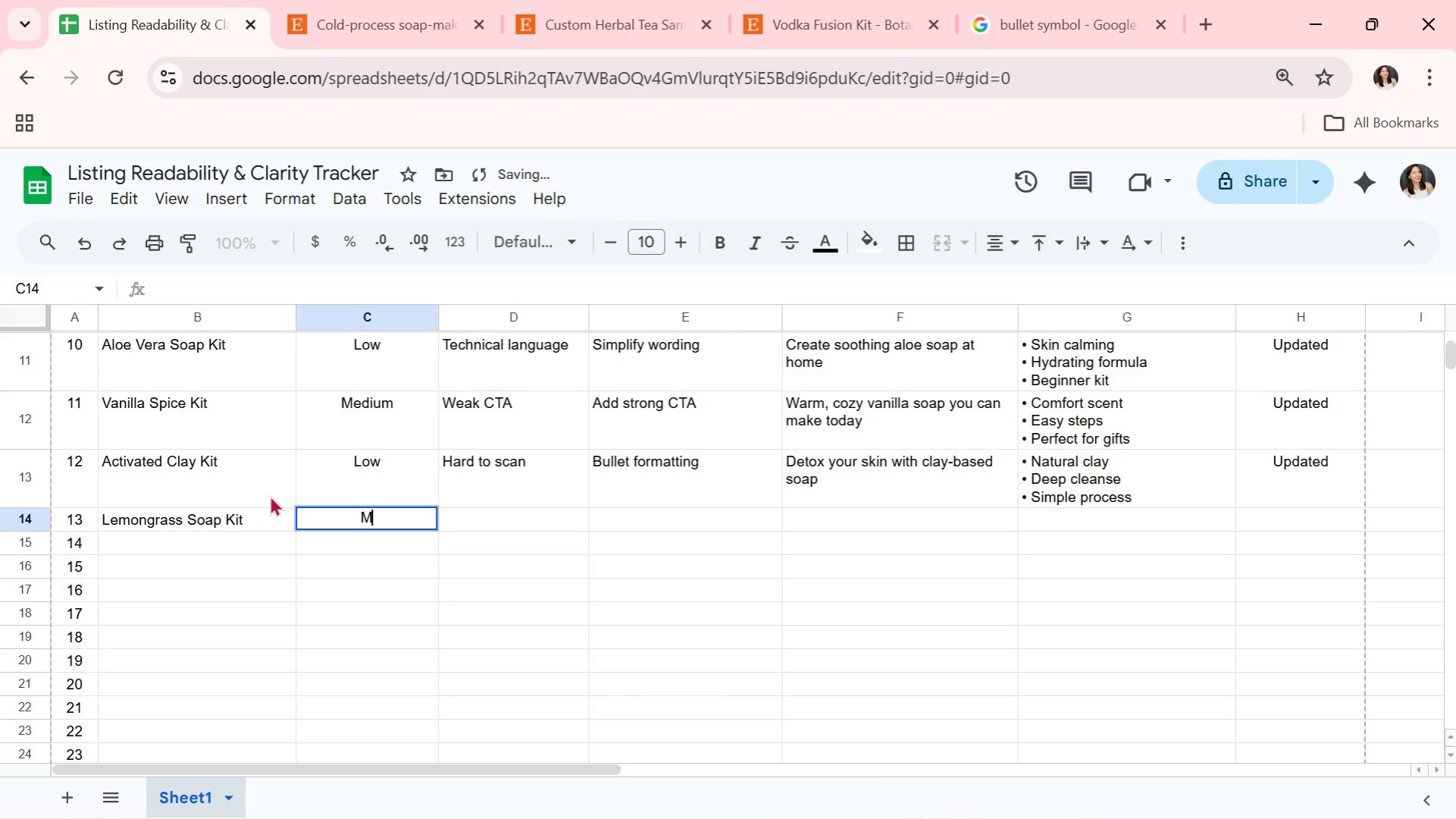 
key(CapsLock)
 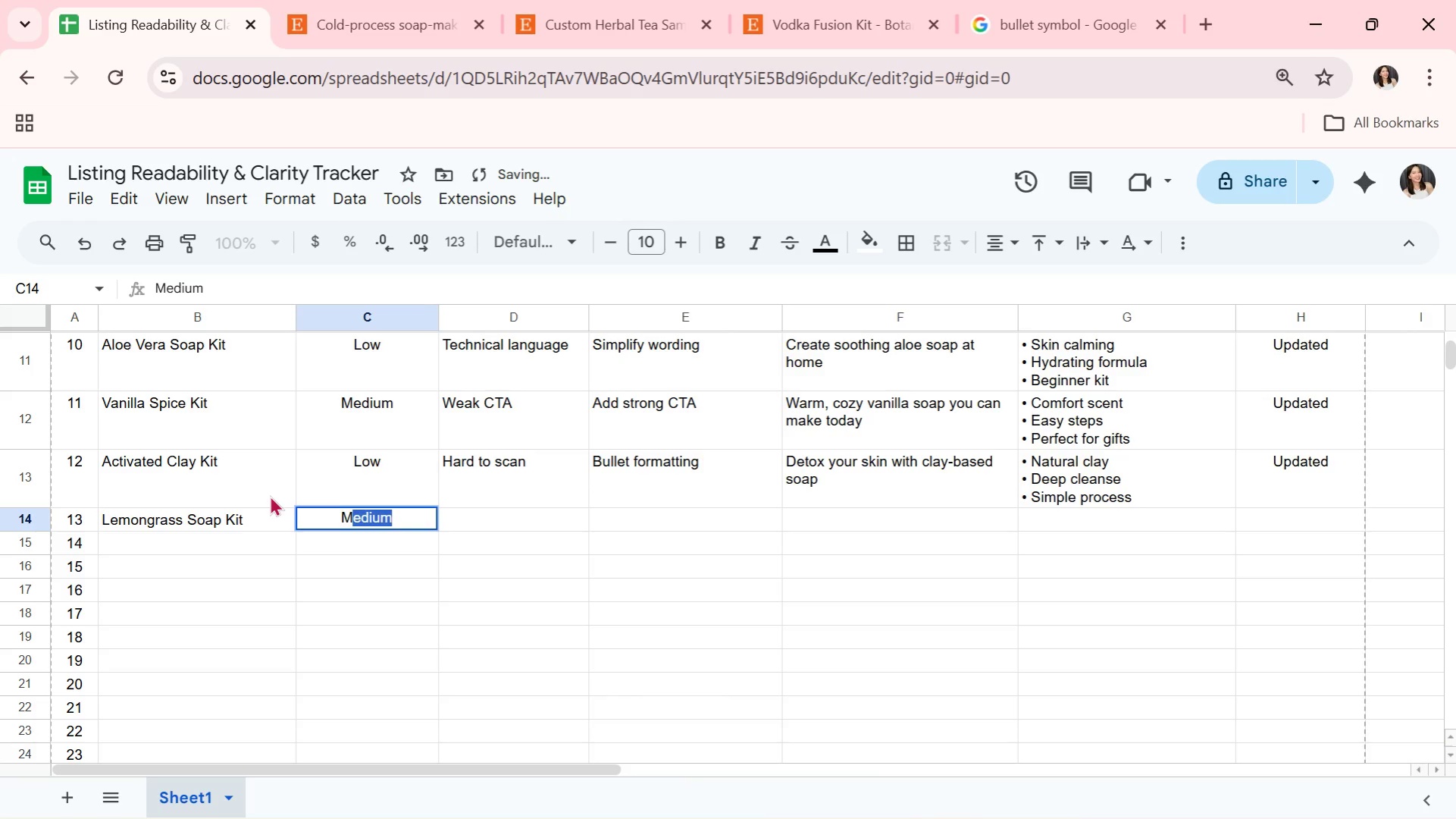 
key(ArrowRight)
 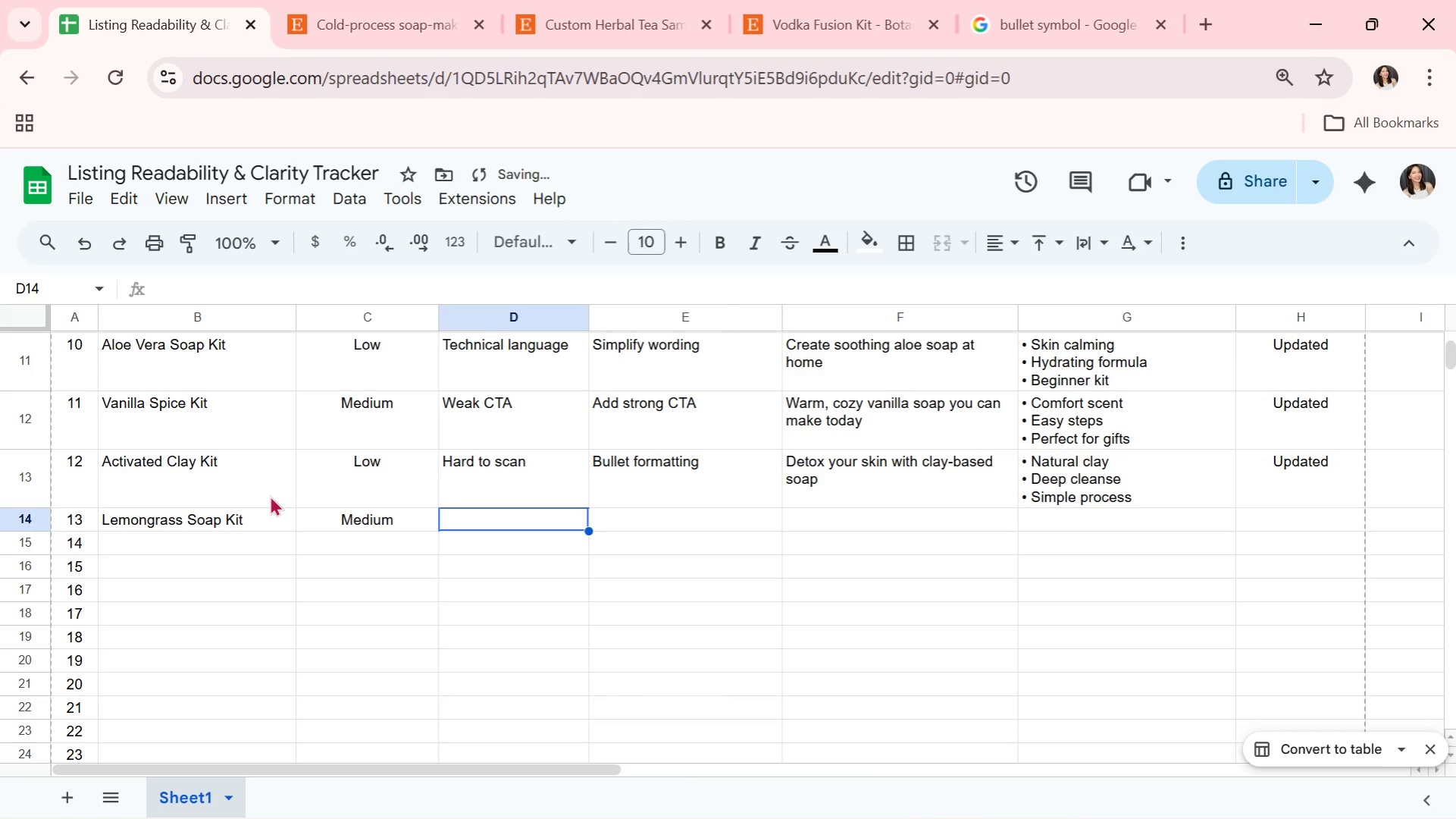 
type(Repetitive phrases)
 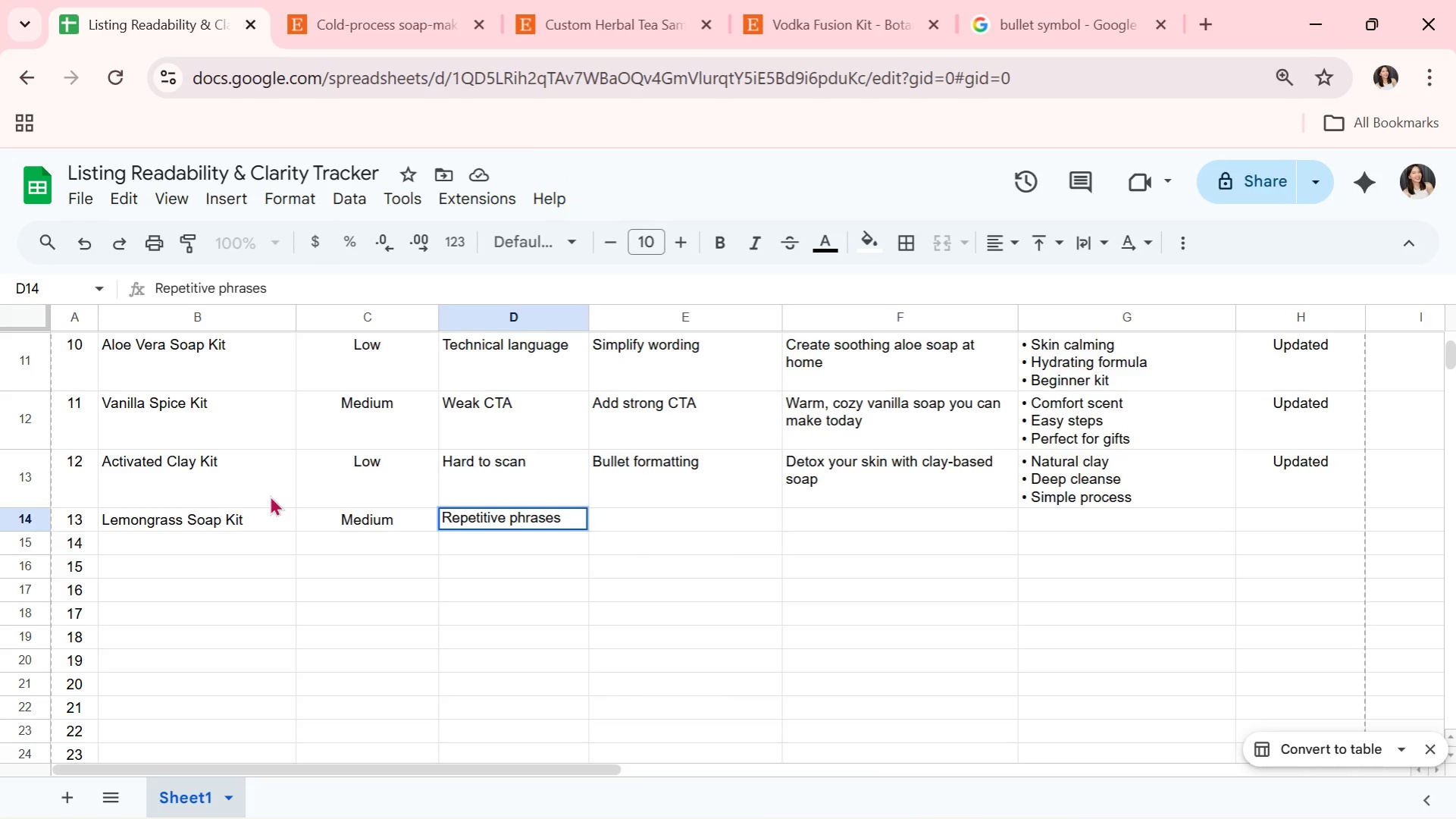 
key(ArrowRight)
 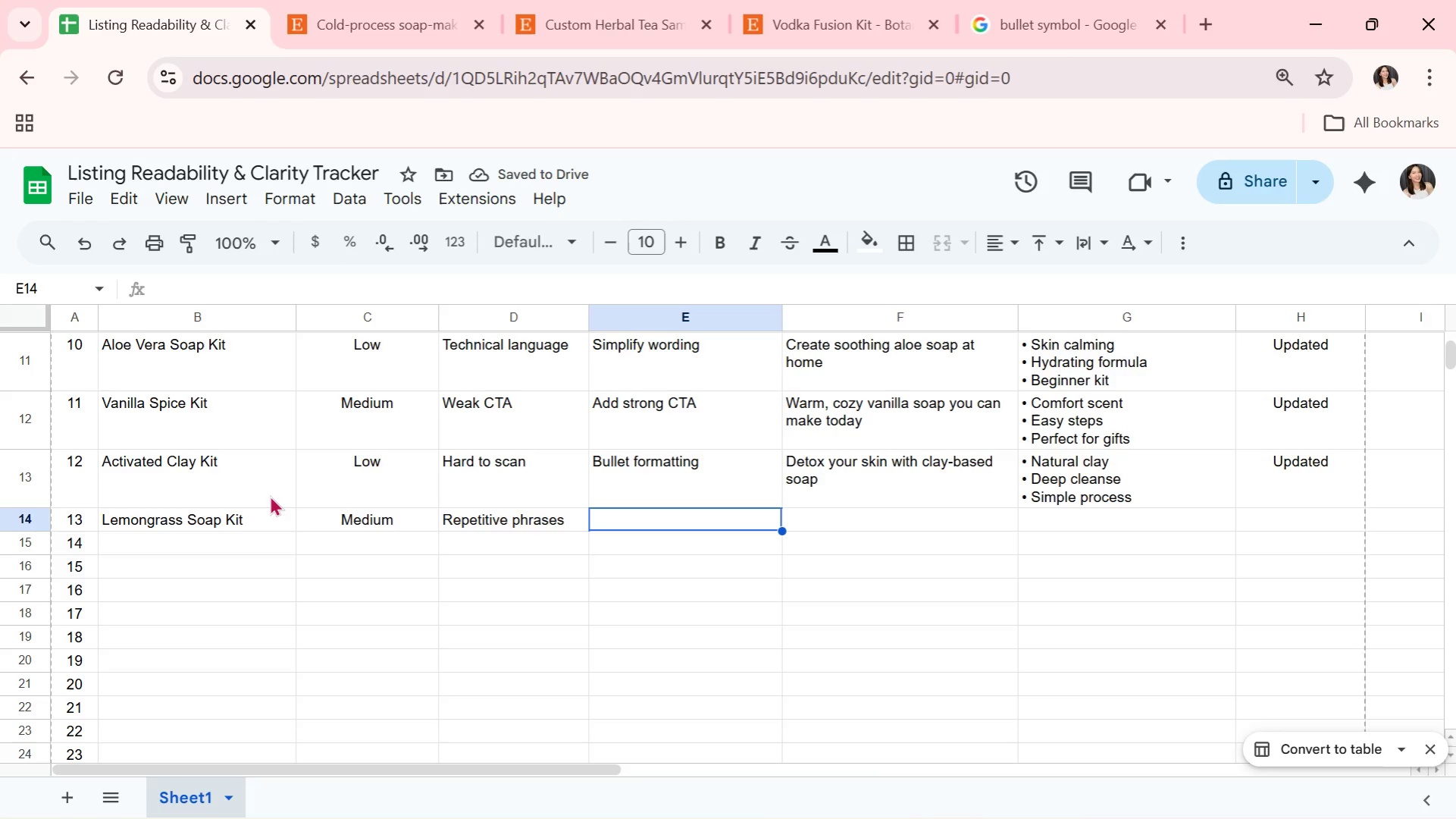 
wait(8.84)
 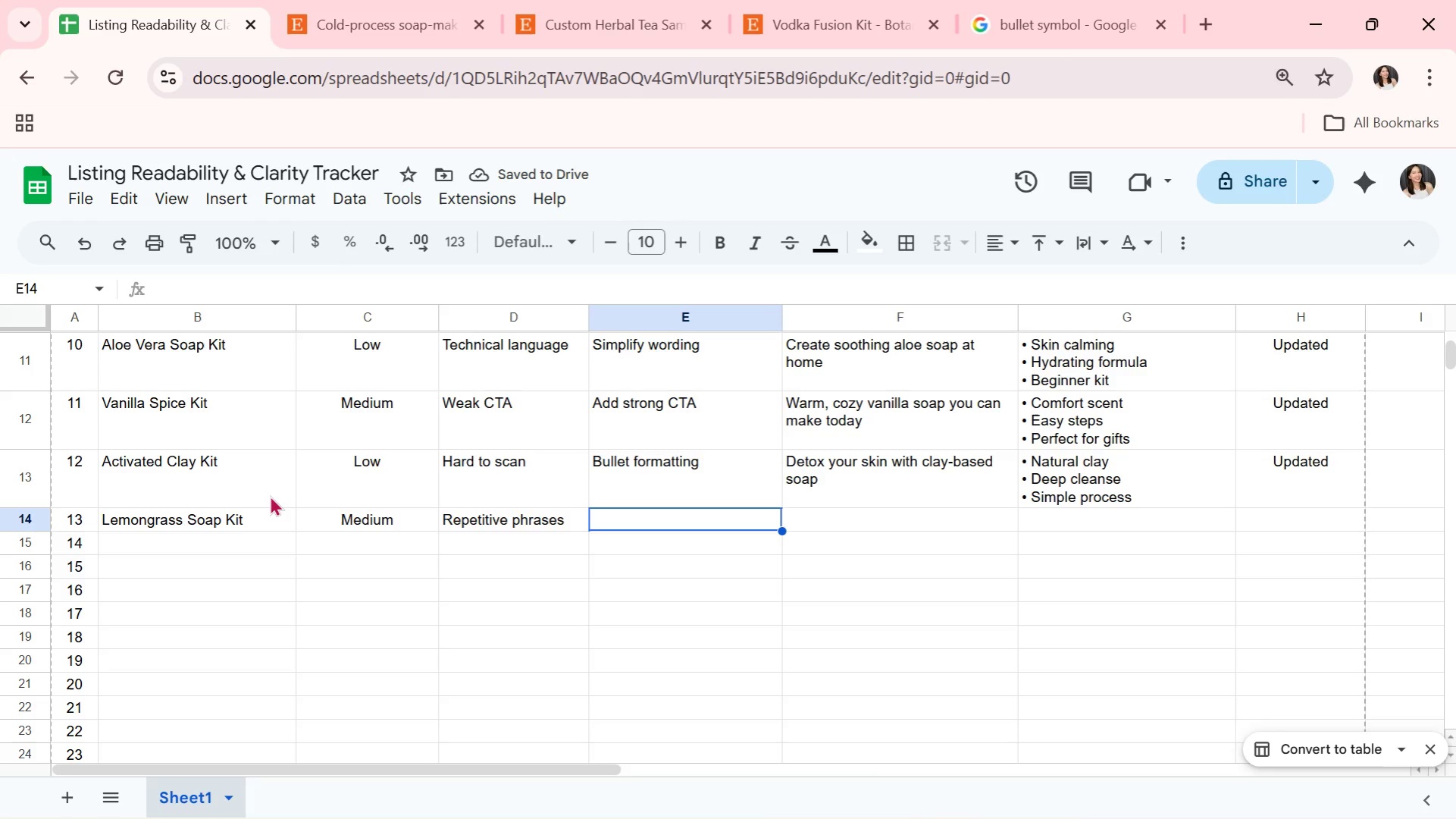 
type(Tighten copy)
 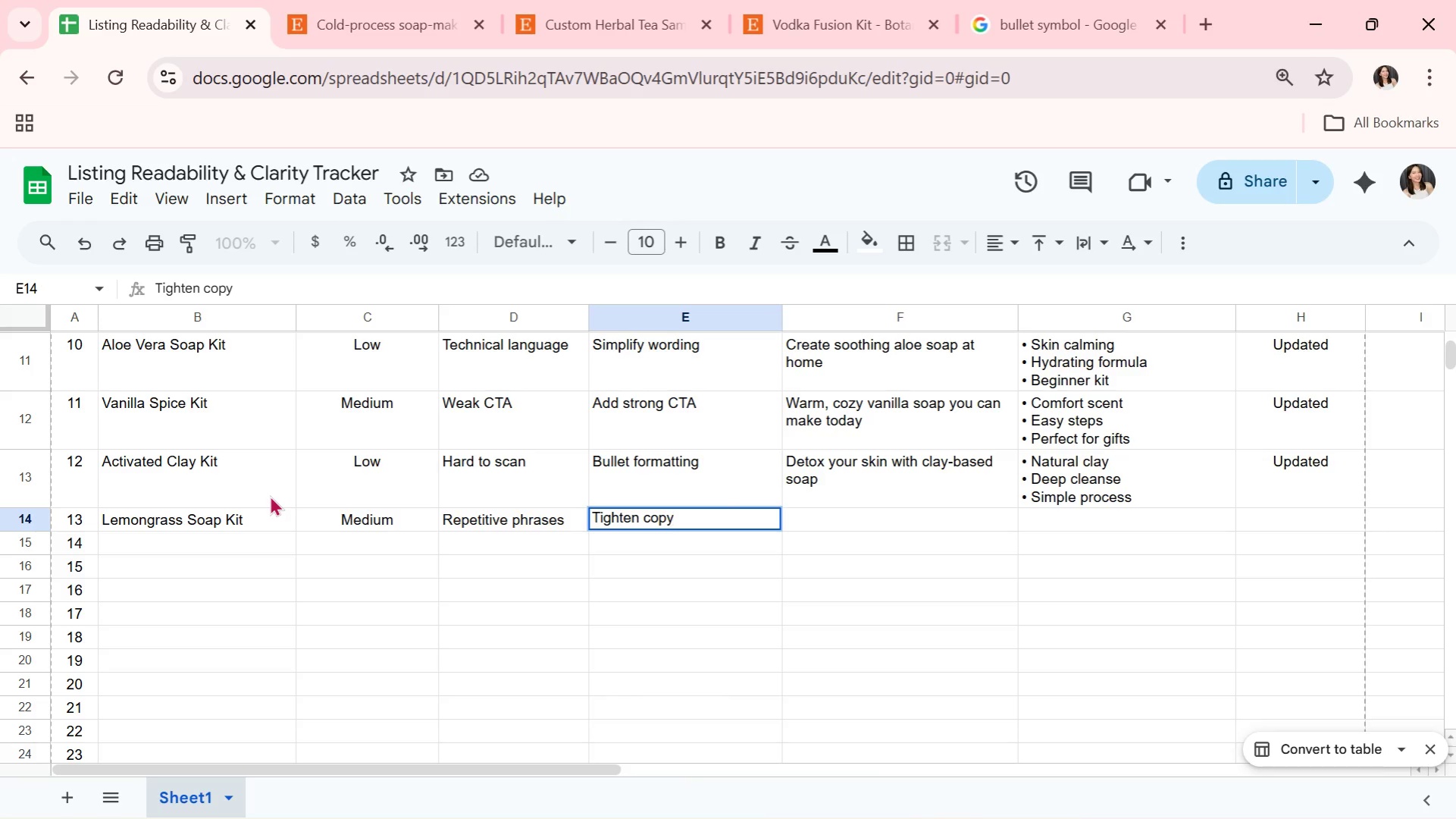 
key(ArrowRight)
 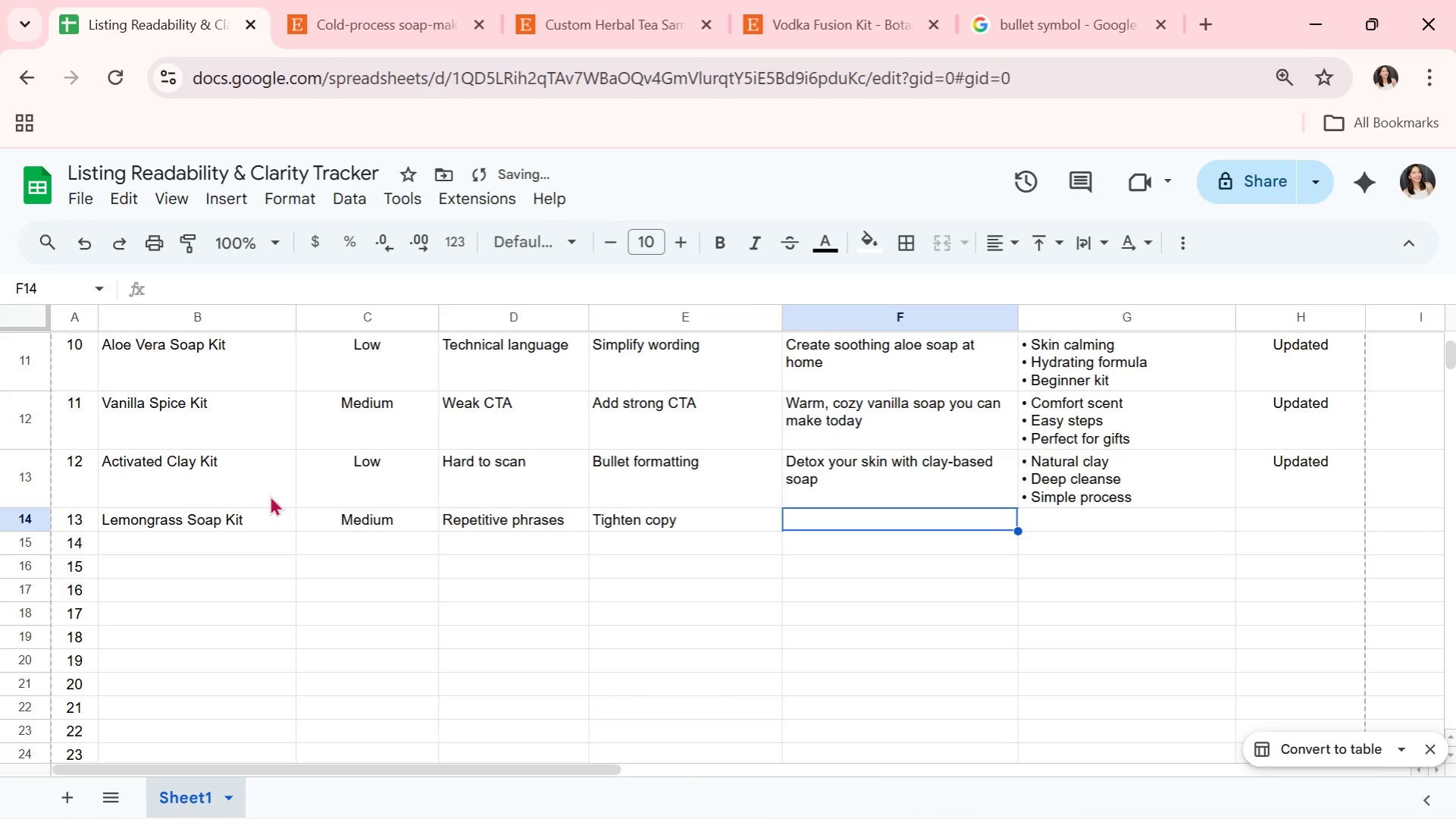 
type(Fresh lemongrasssoap)
key(Backspace)
key(Backspace)
key(Backspace)
key(Backspace)
key(Backspace)
type(s soap made simple)
 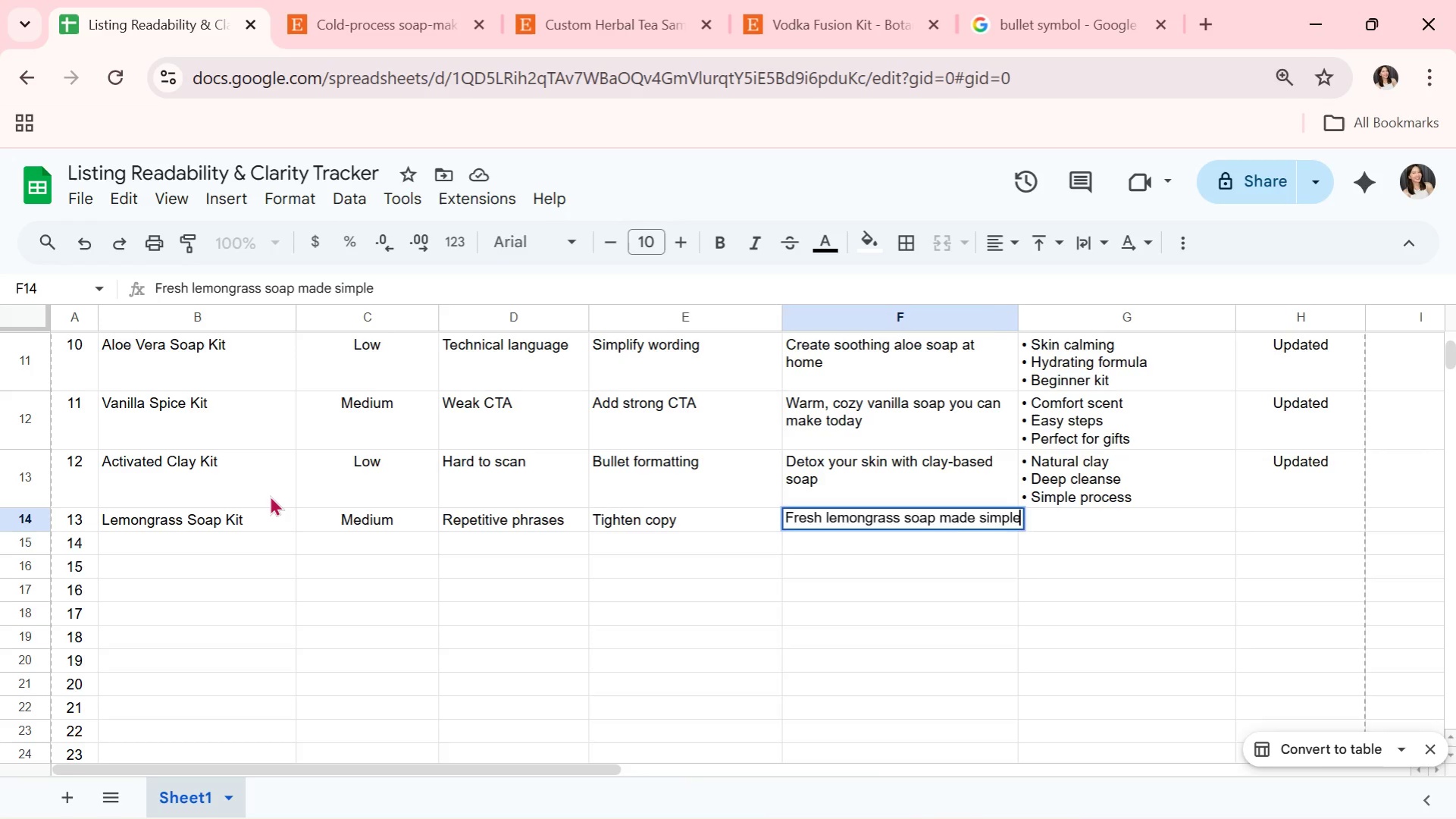 
key(ArrowRight)
 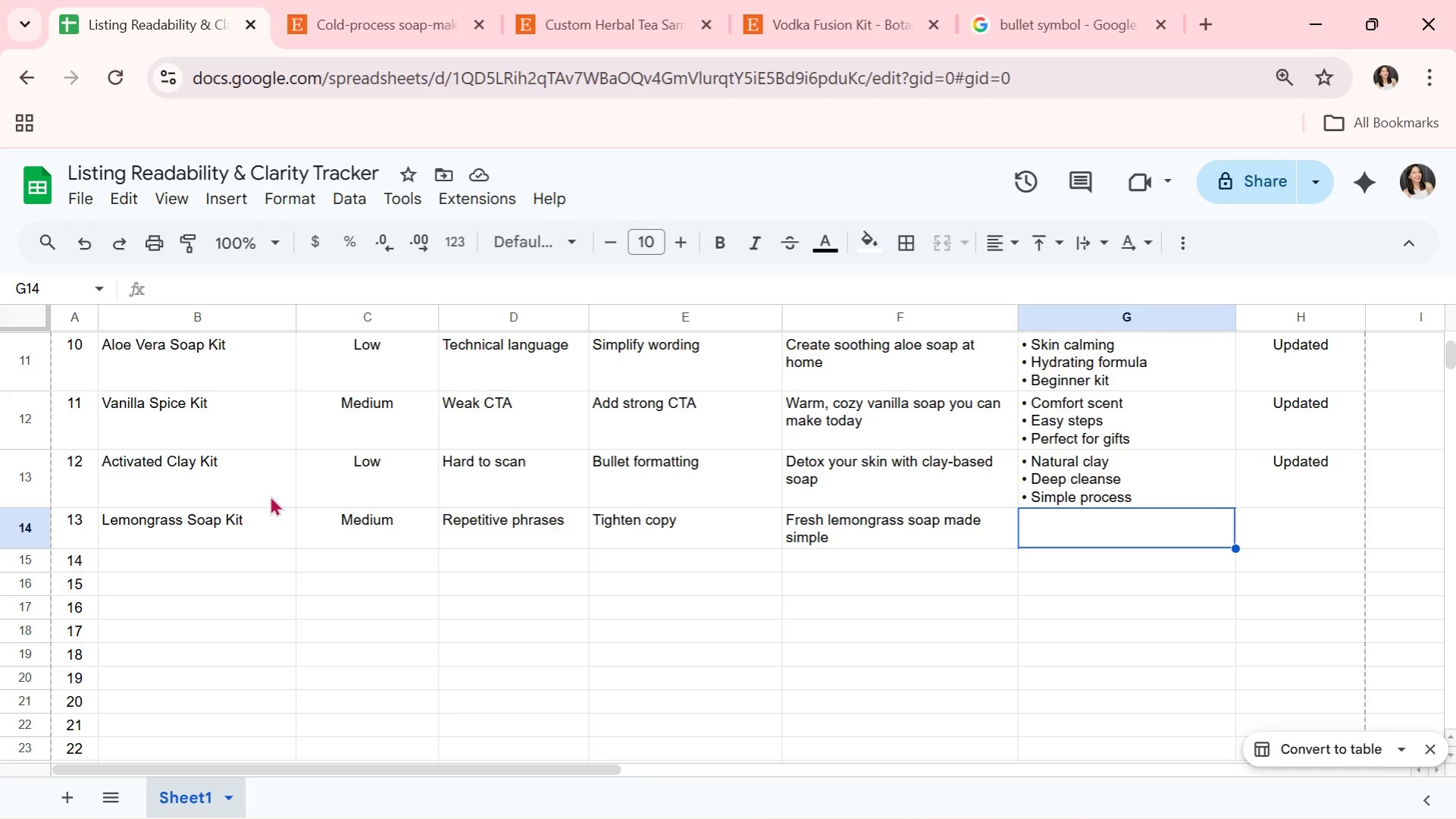 
wait(10.42)
 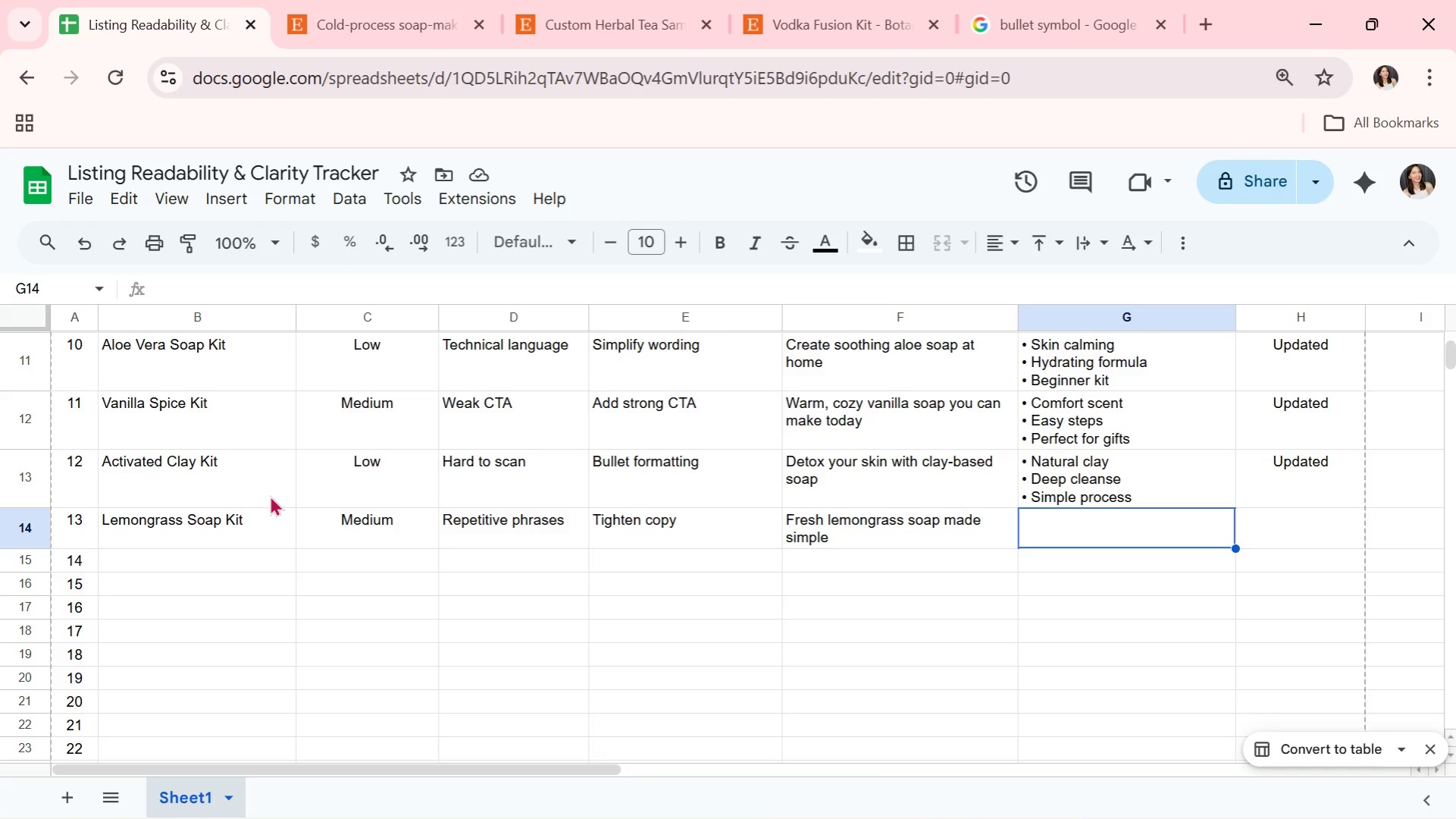 
double_click([1163, 518])
 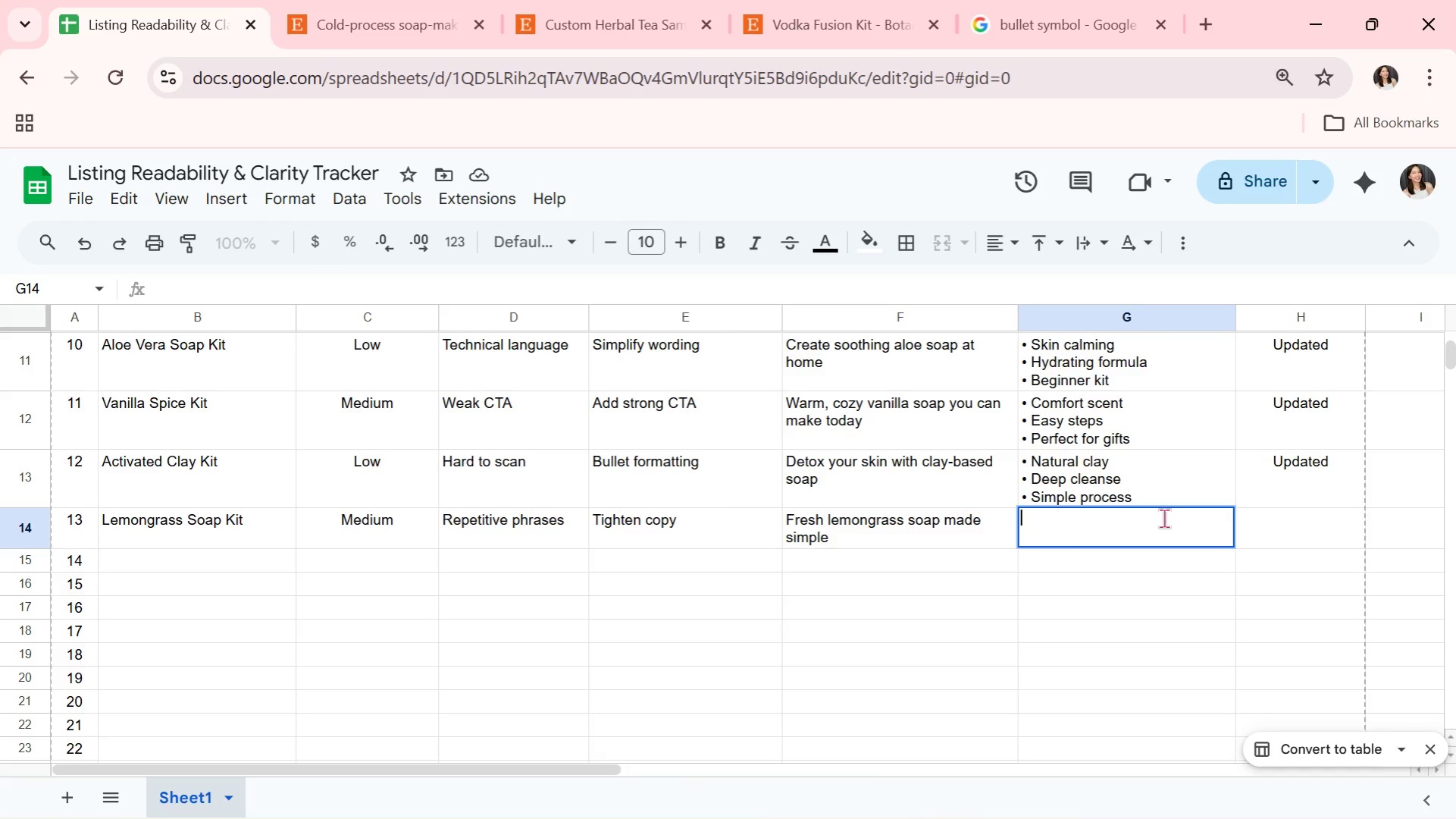 
key(Control+V)
 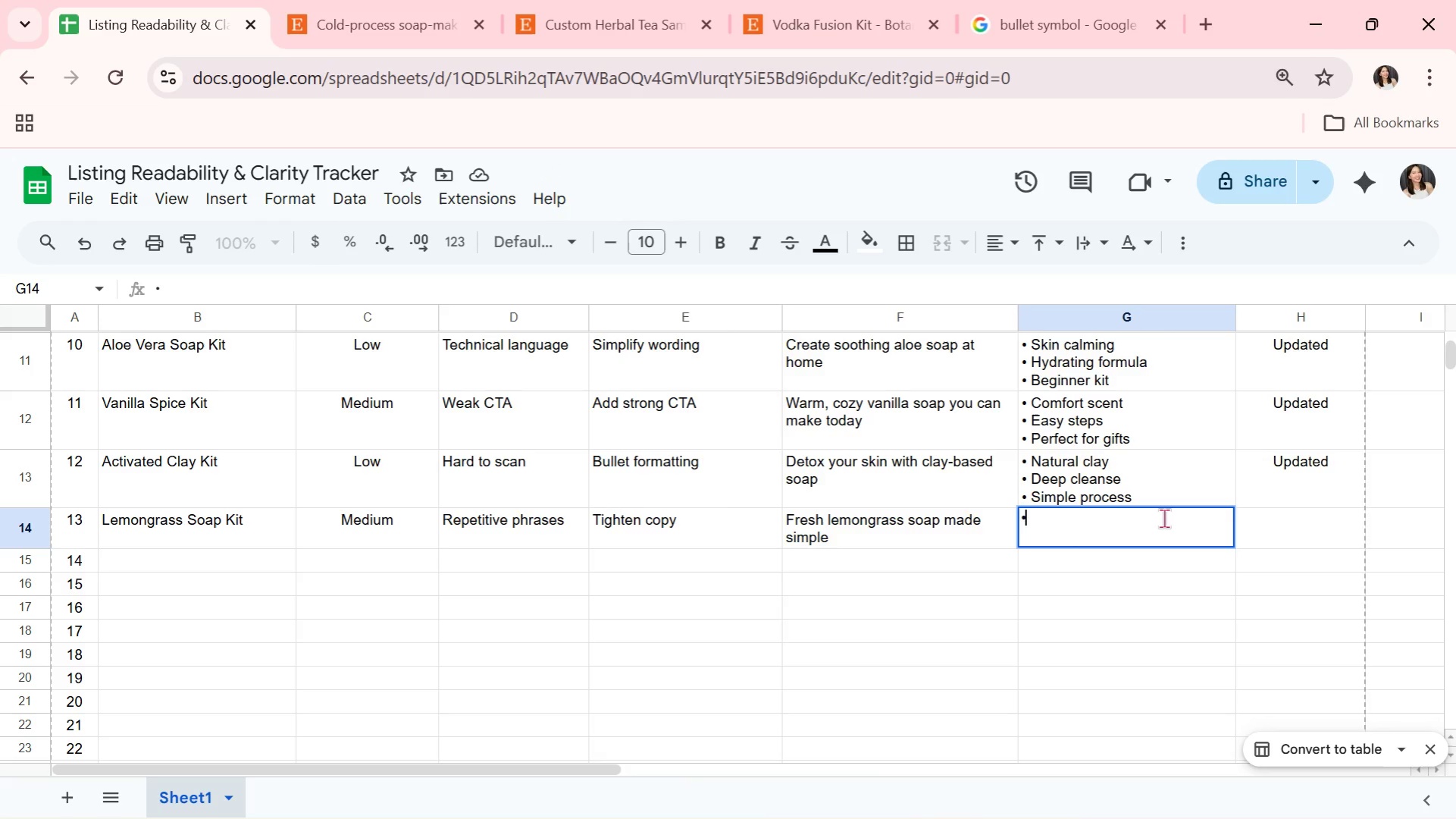 
type( Bright sv)
key(Backspace)
type(cent)
 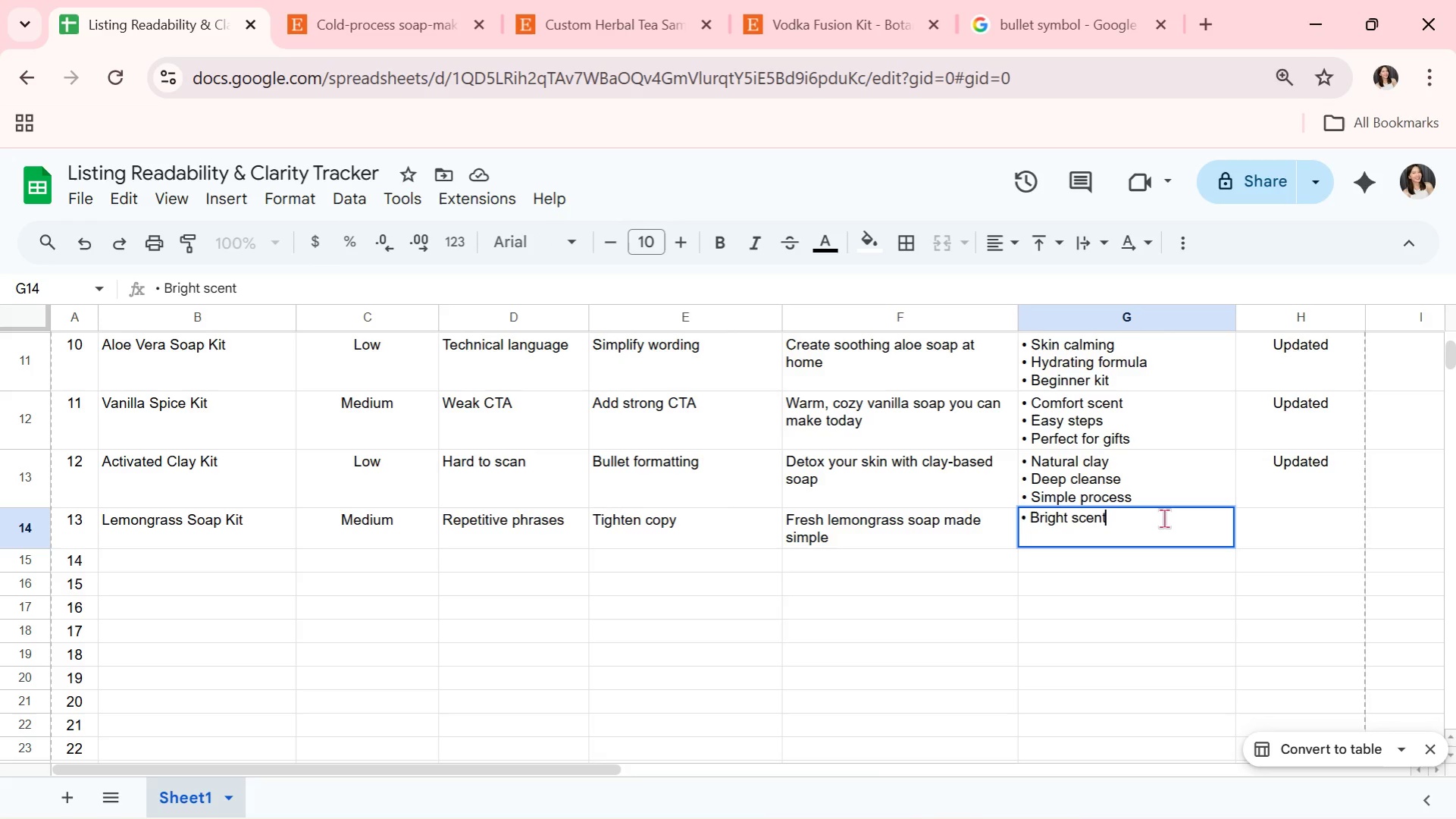 
key(Alt+AltLeft)
 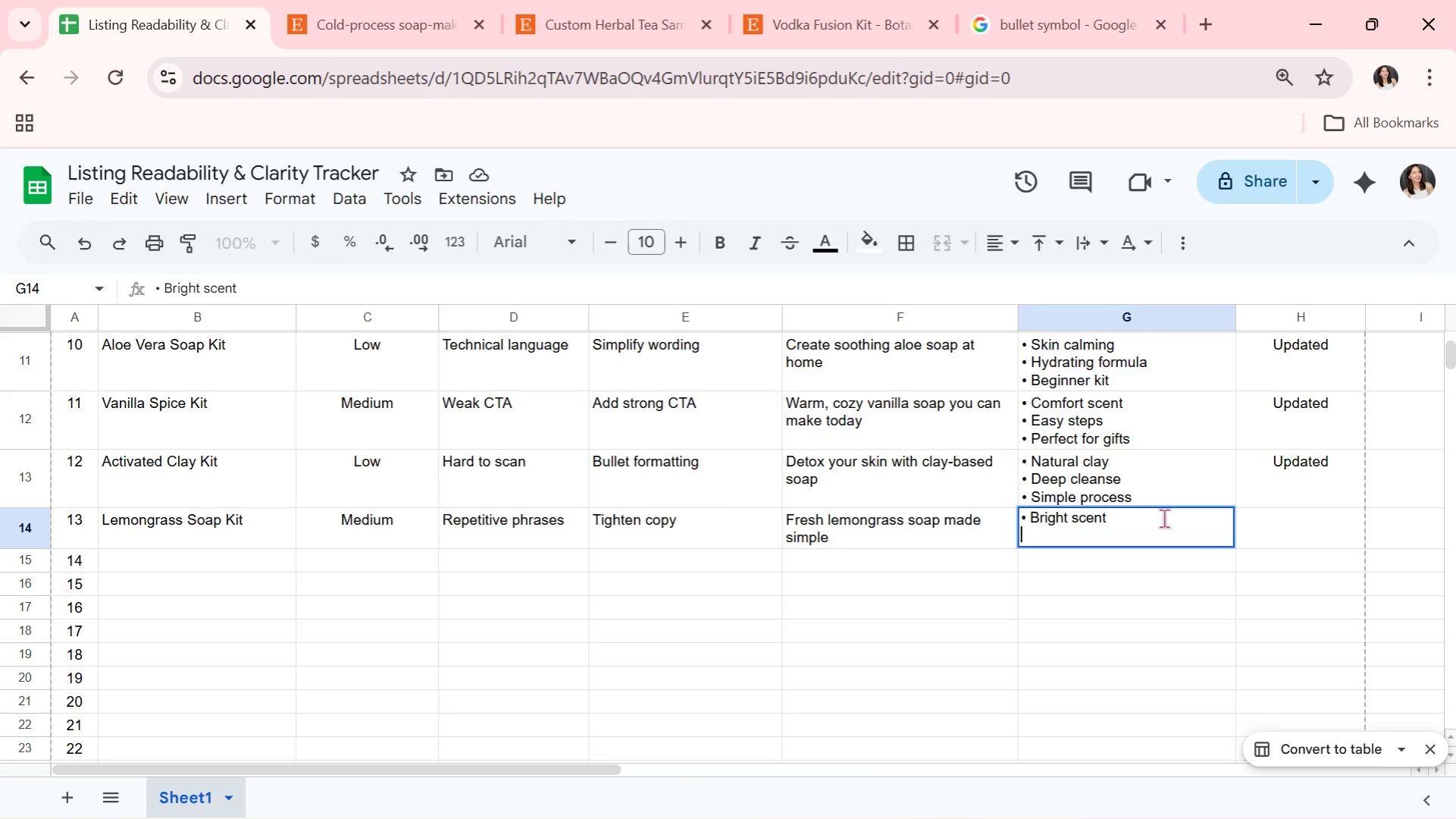 
key(Alt+Enter)
 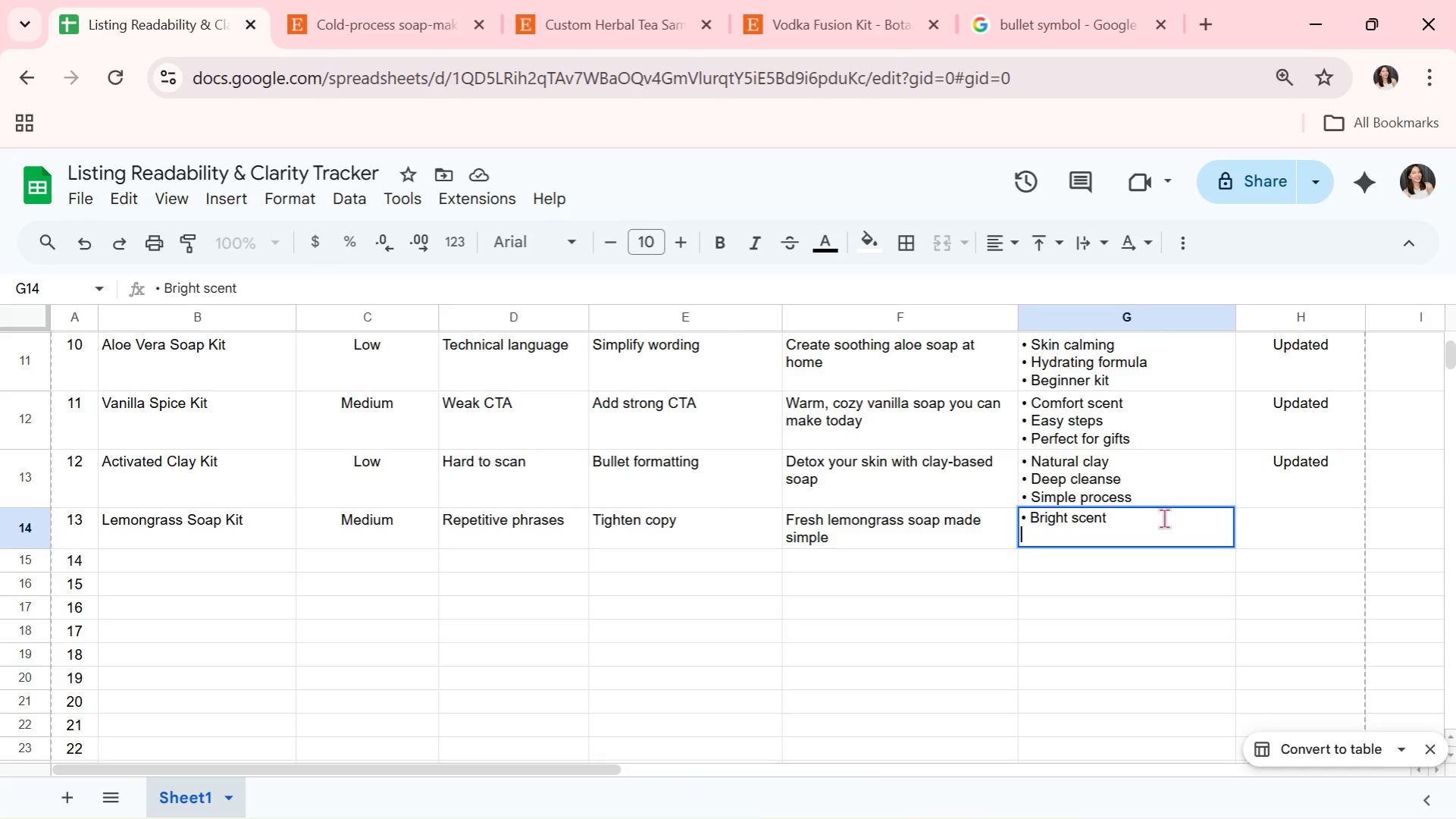 
key(Control+ControlLeft)
 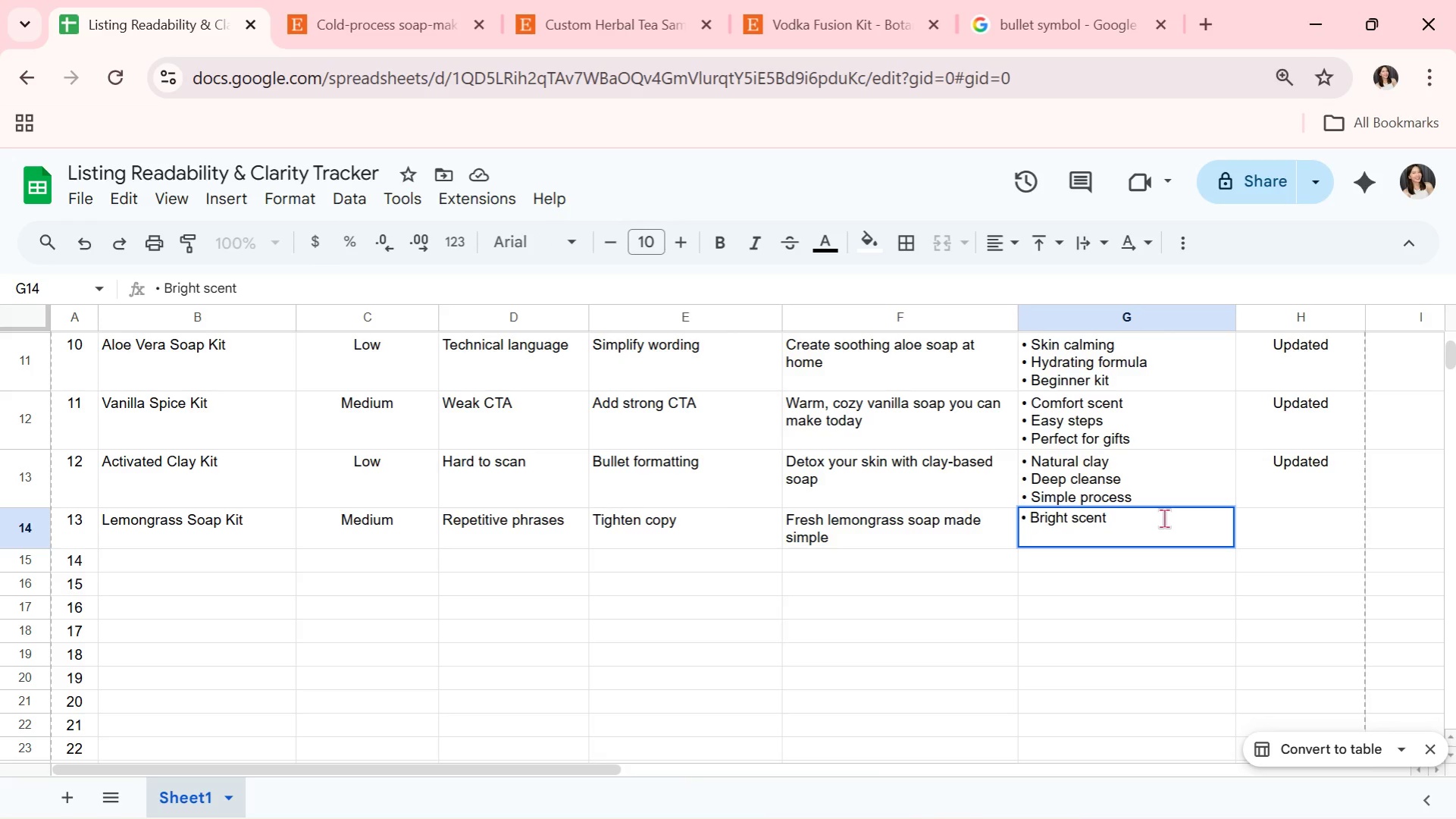 
key(Control+V)
 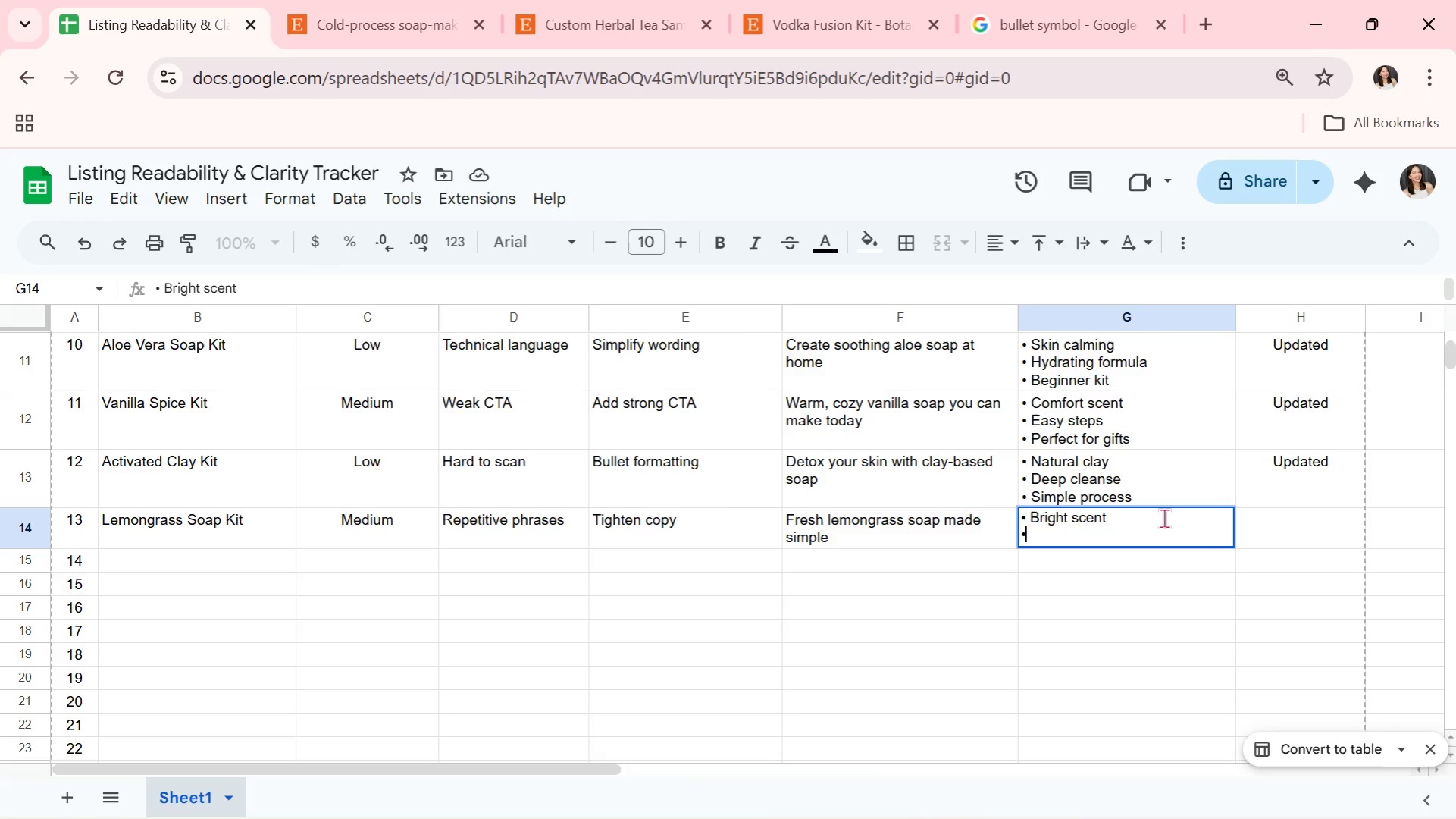 
type( Clean )
 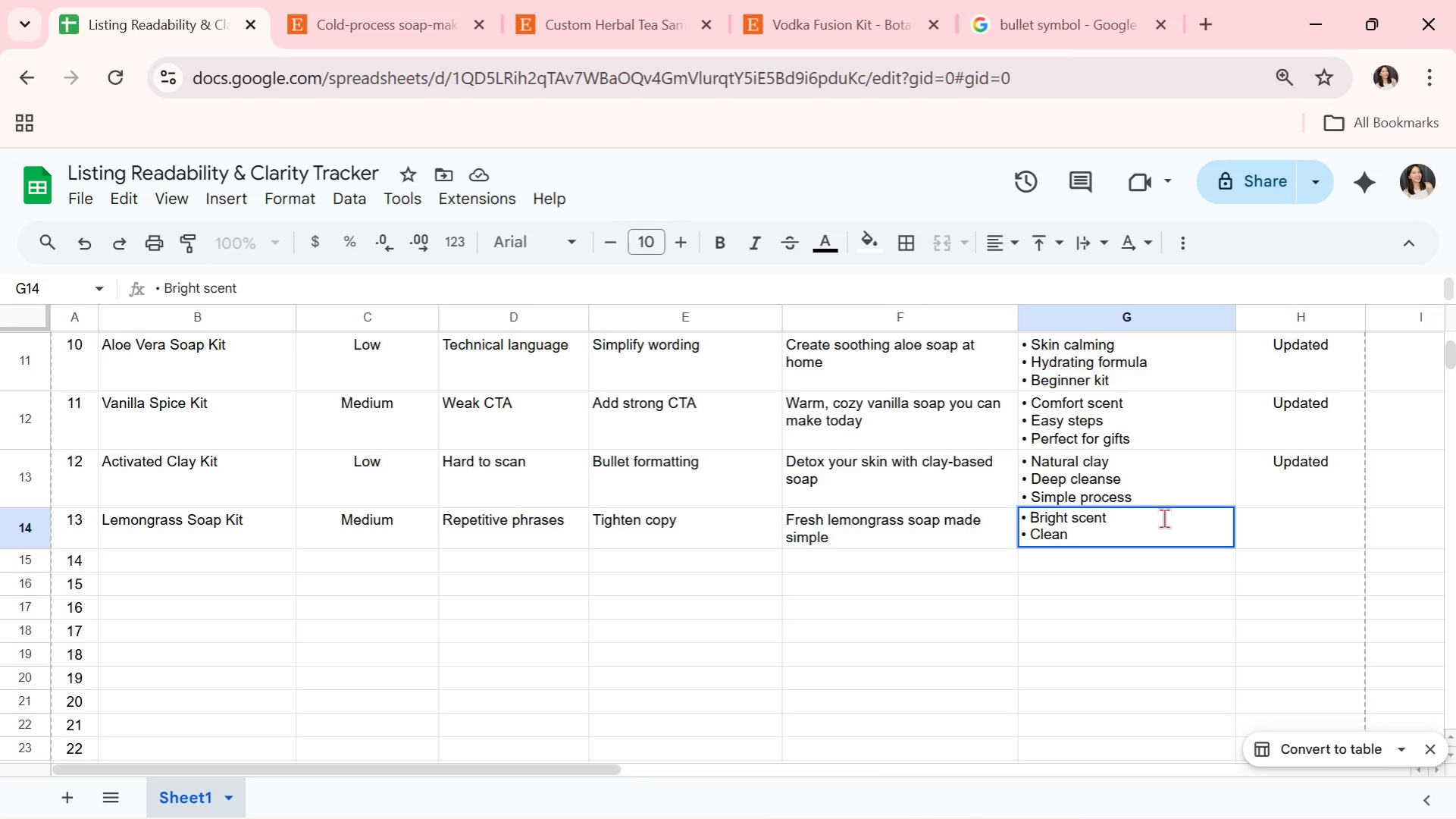 
type(ingredients)
 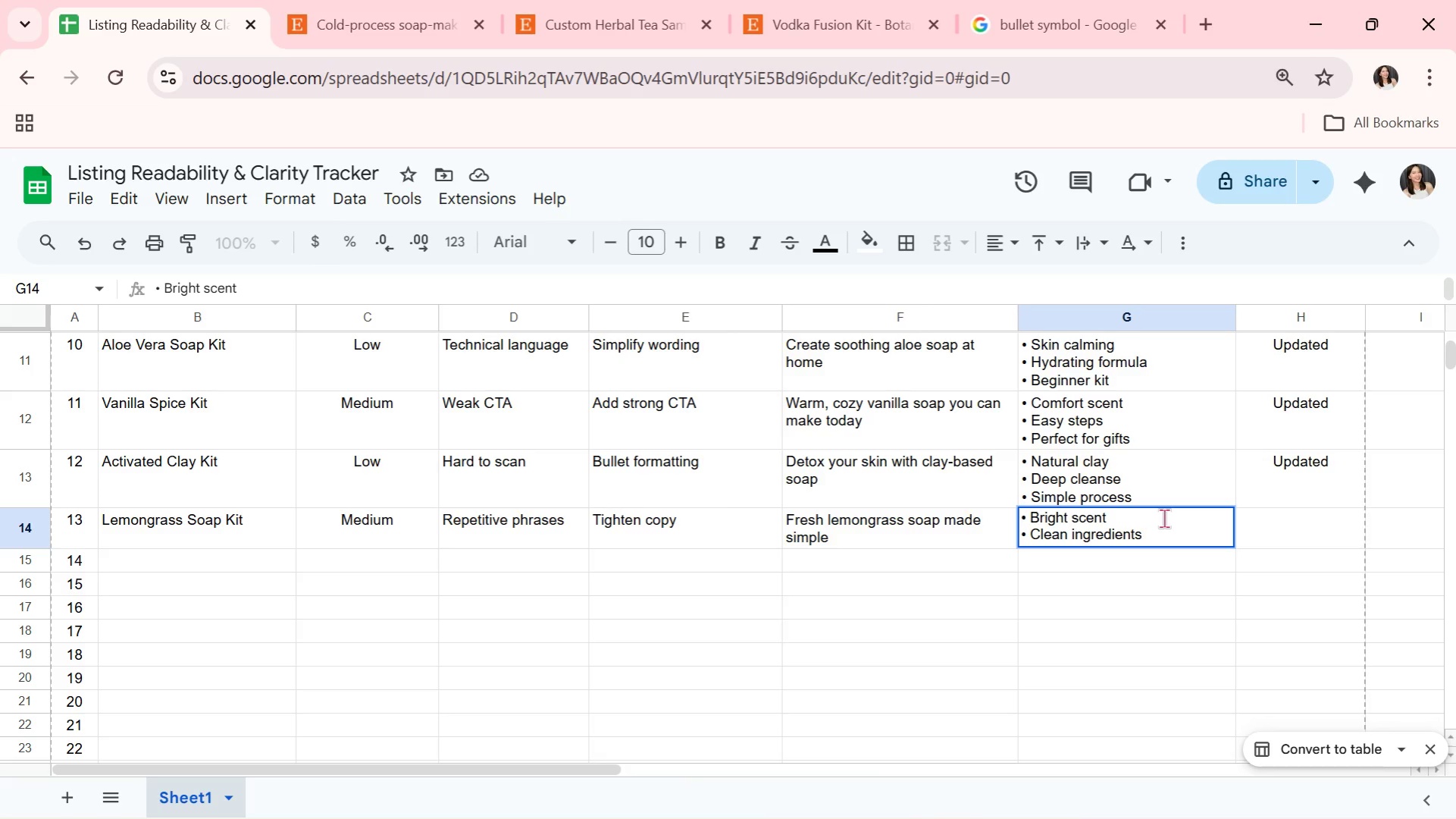 
key(Enter)
 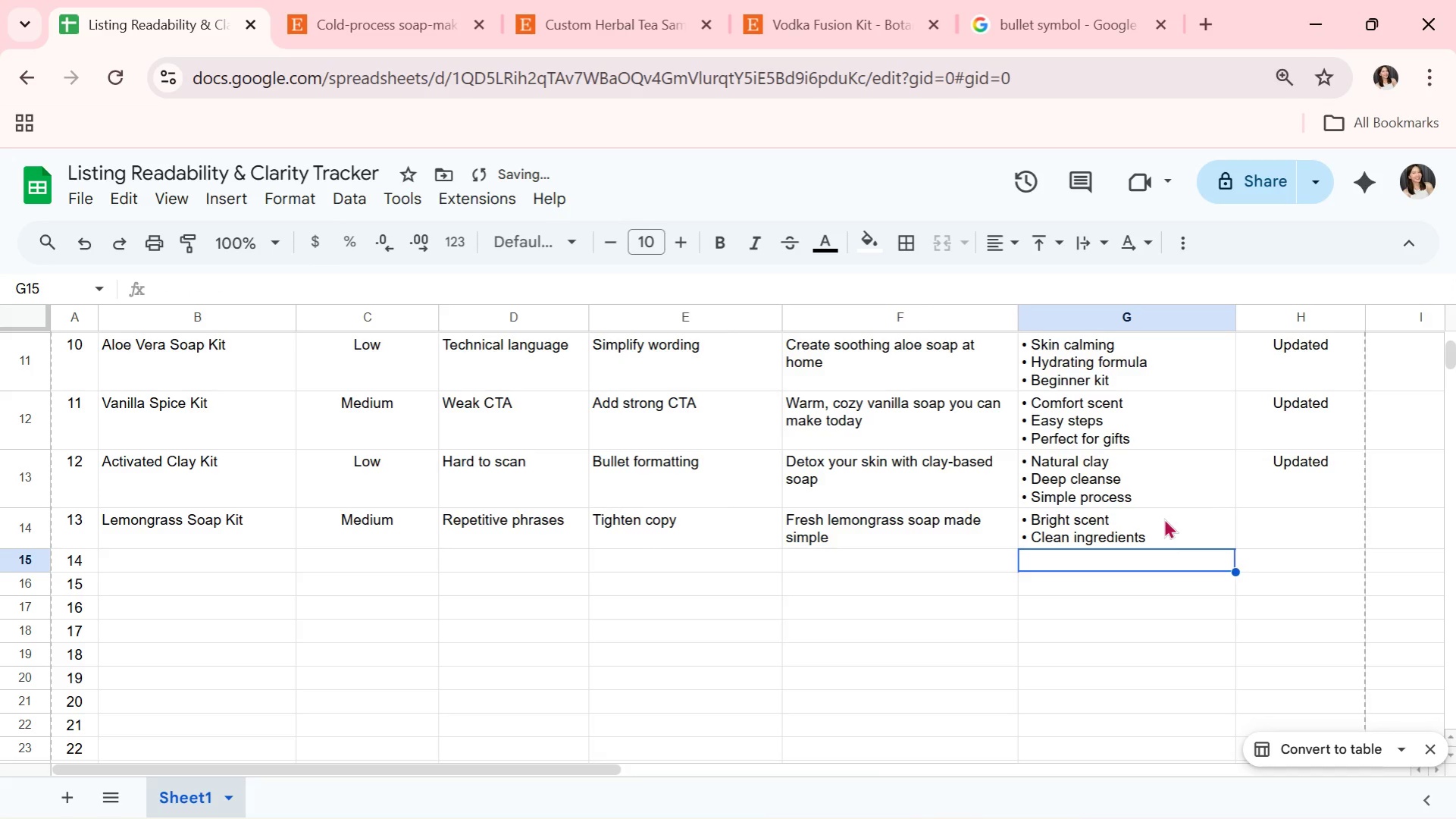 
double_click([1163, 518])
 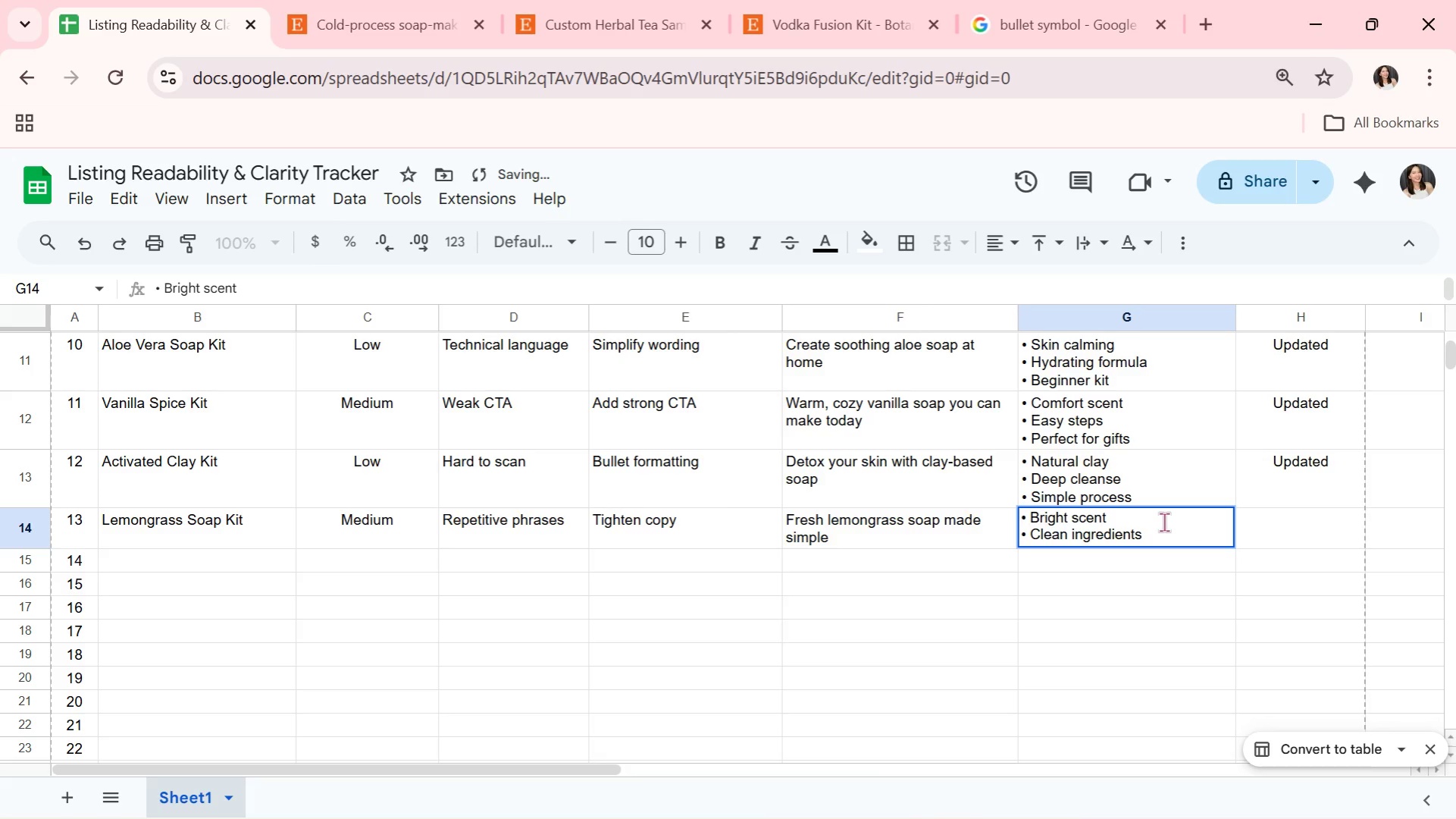 
key(Alt+AltLeft)
 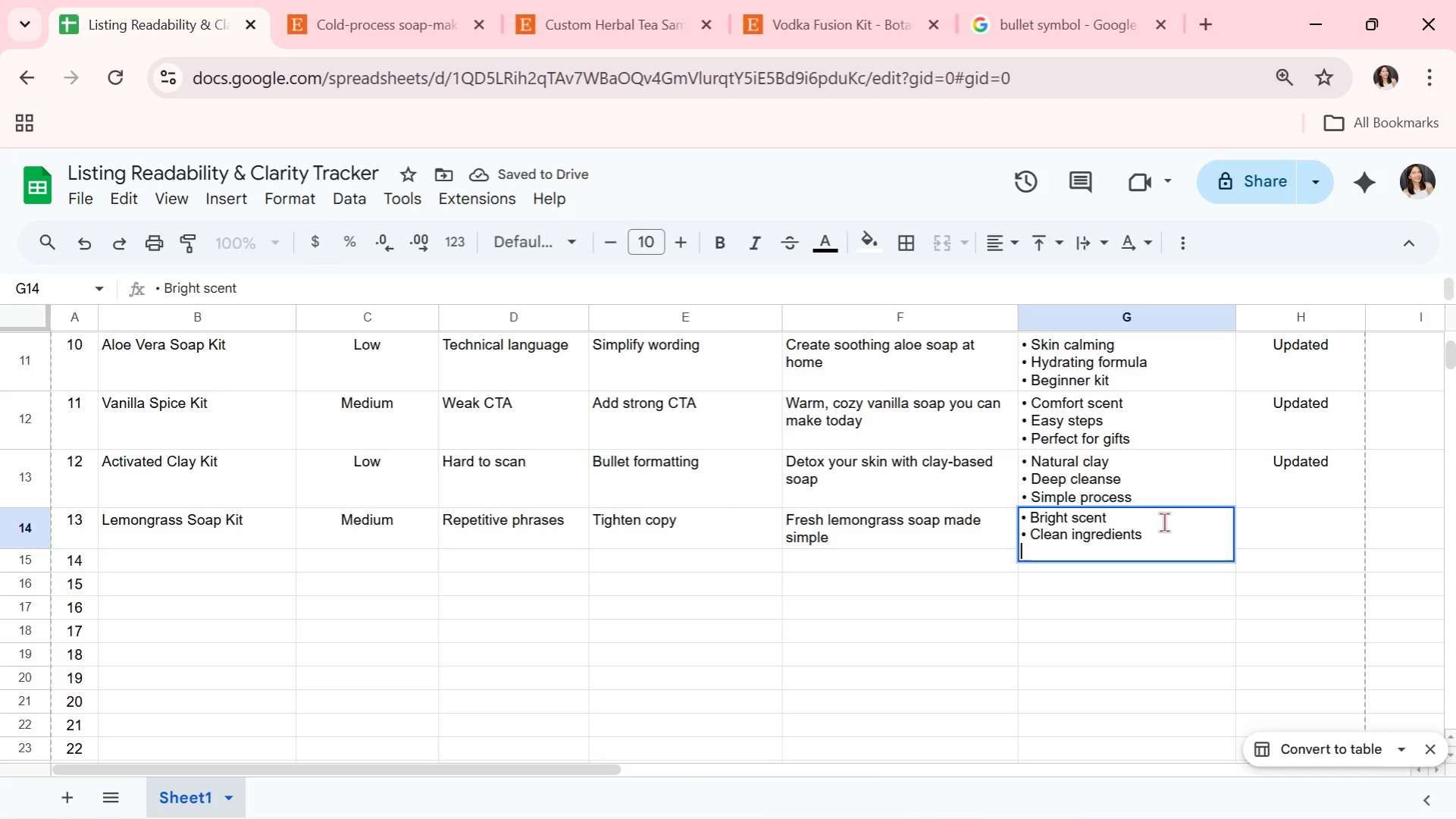 
key(Alt+Enter)
 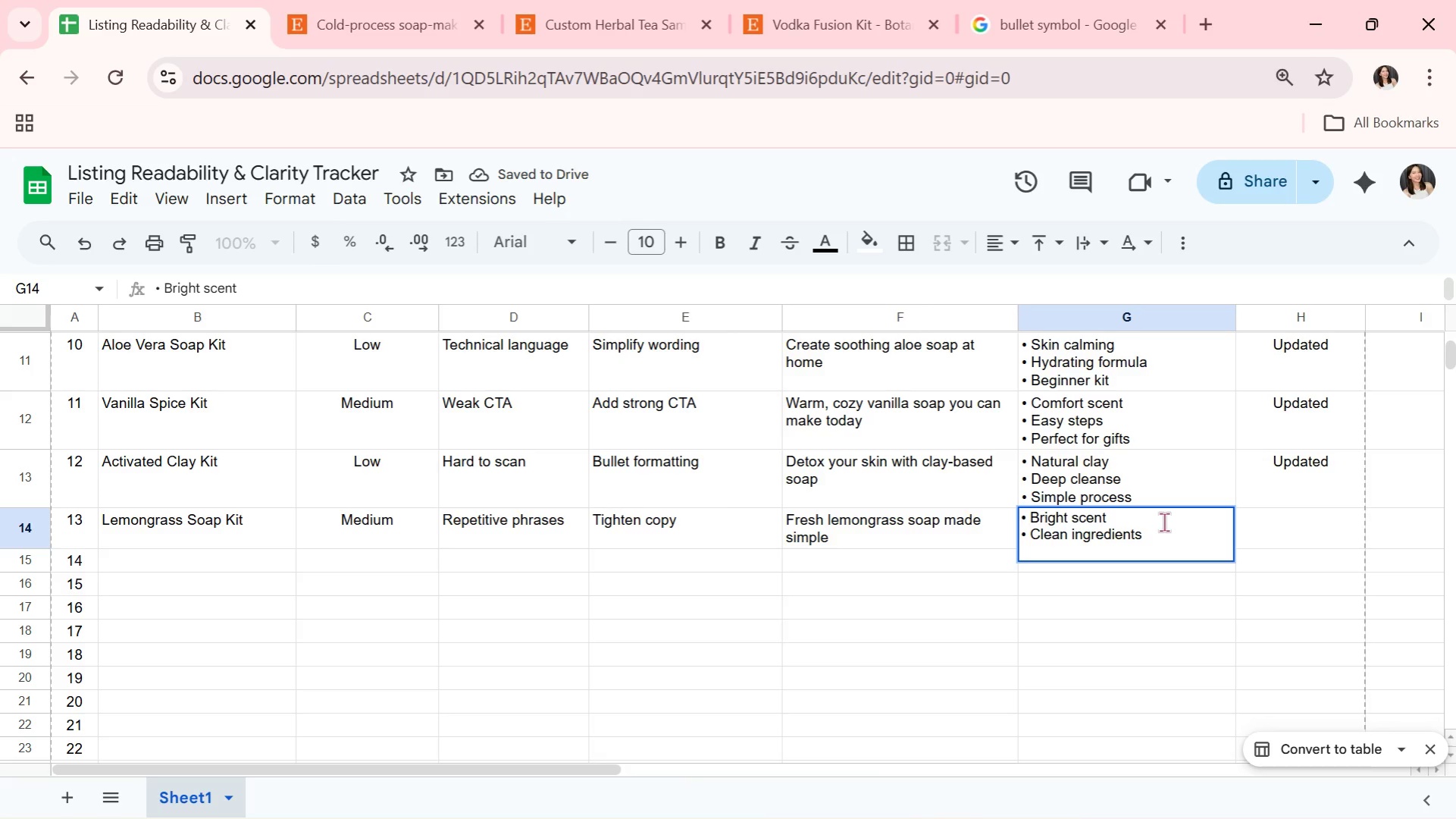 
key(Control+V)
 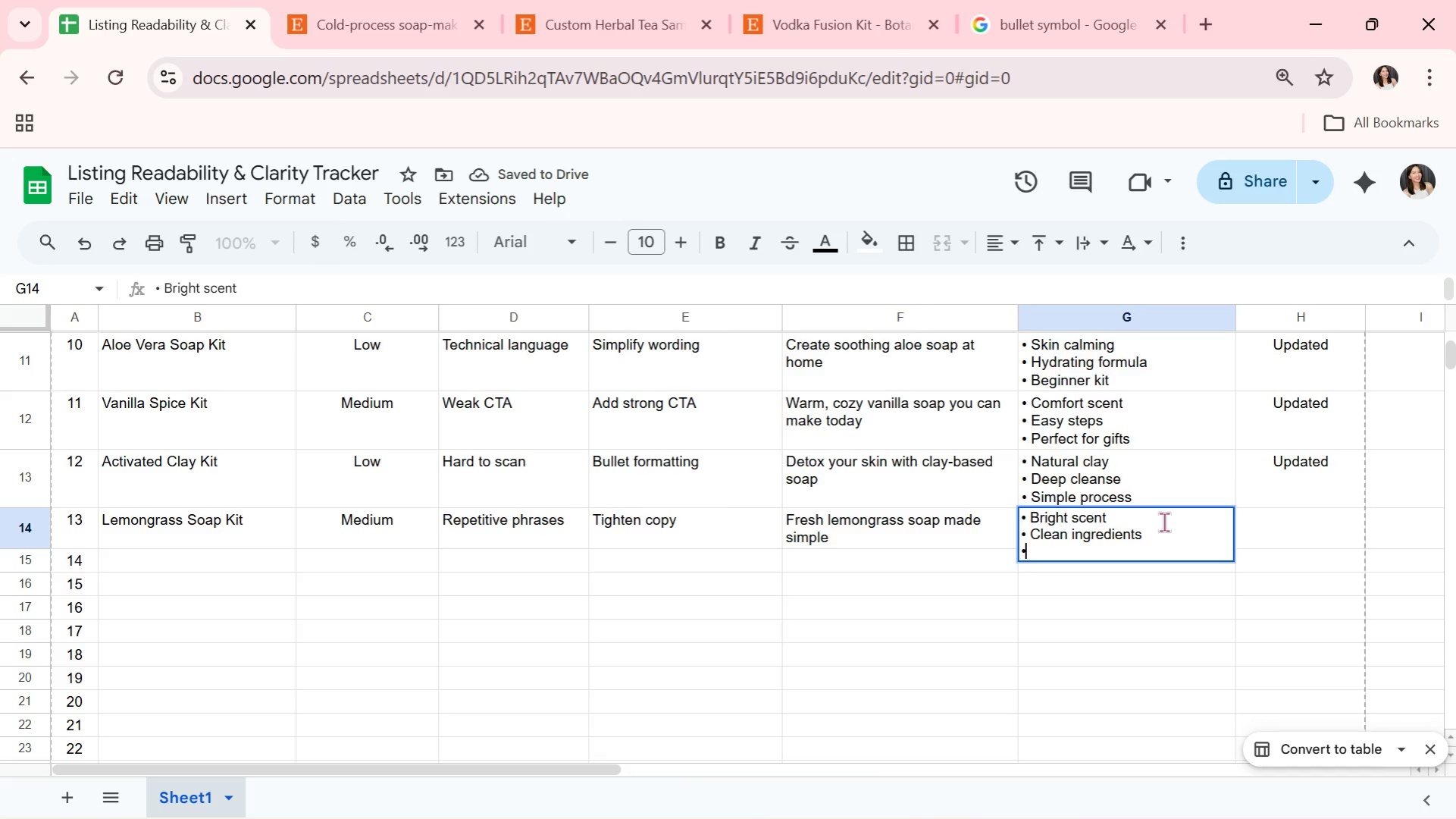 
key(Space)
 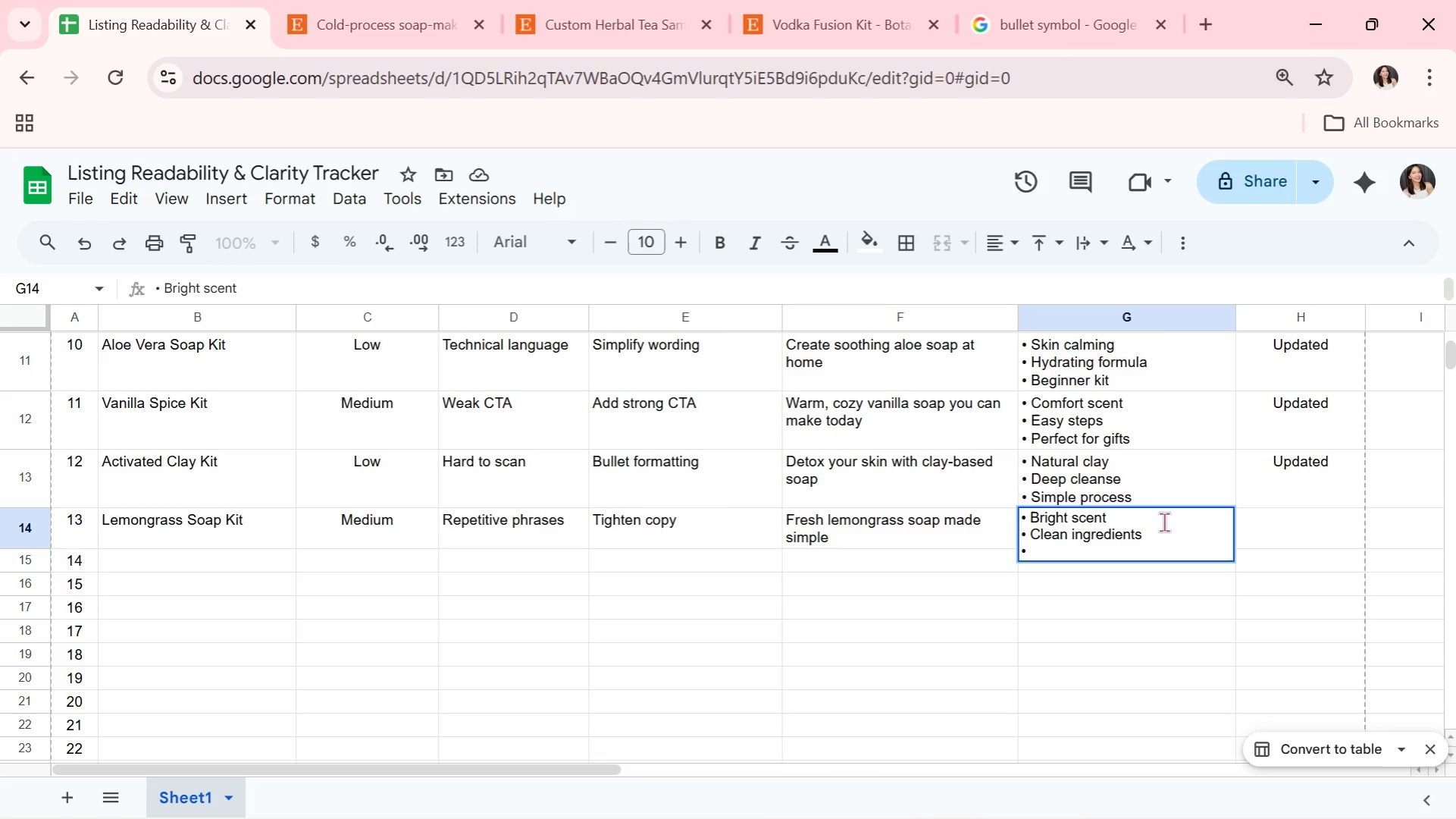 
wait(9.77)
 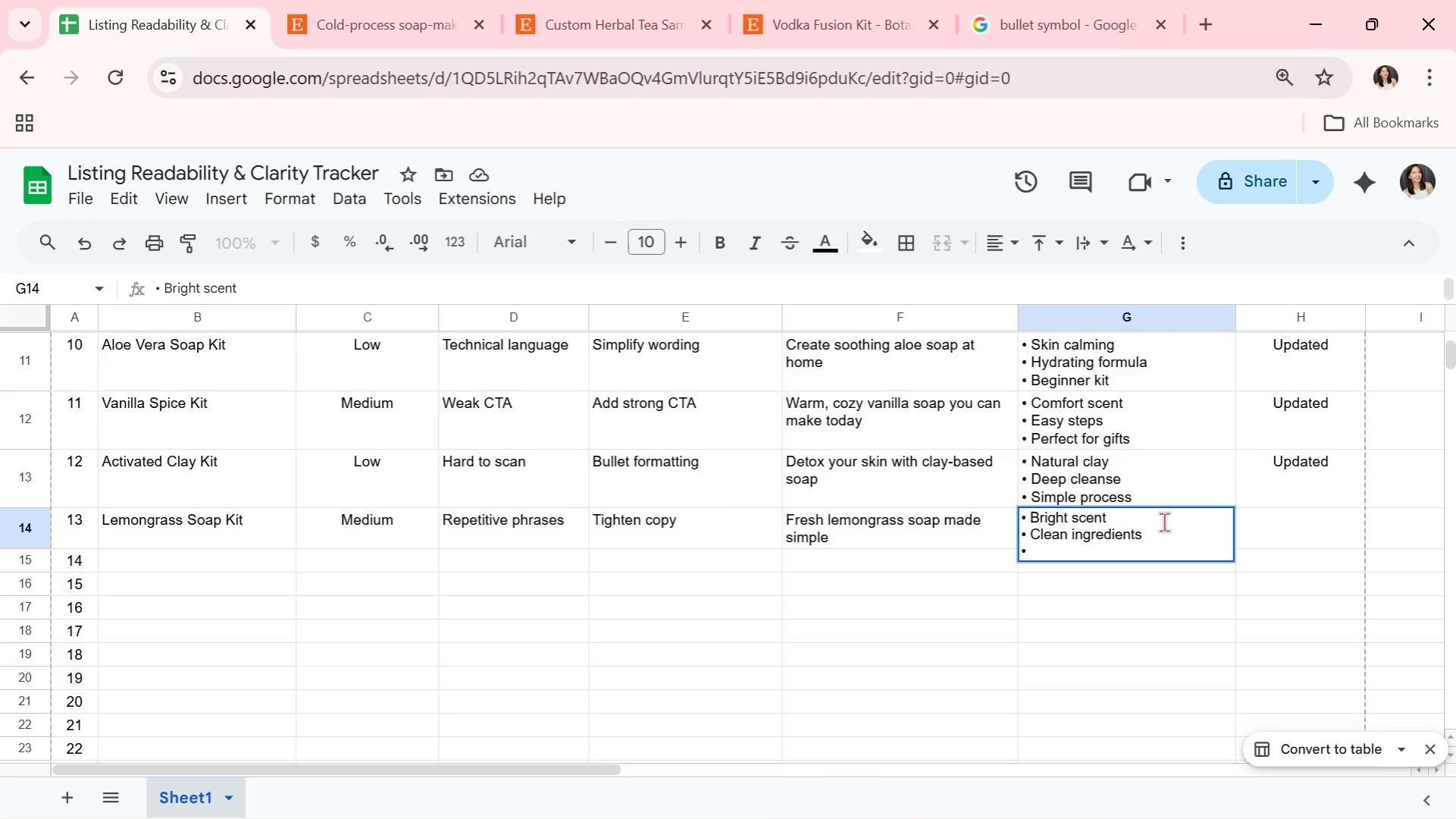 
type(Quicll)
key(Backspace)
key(Backspace)
type(k setup)
 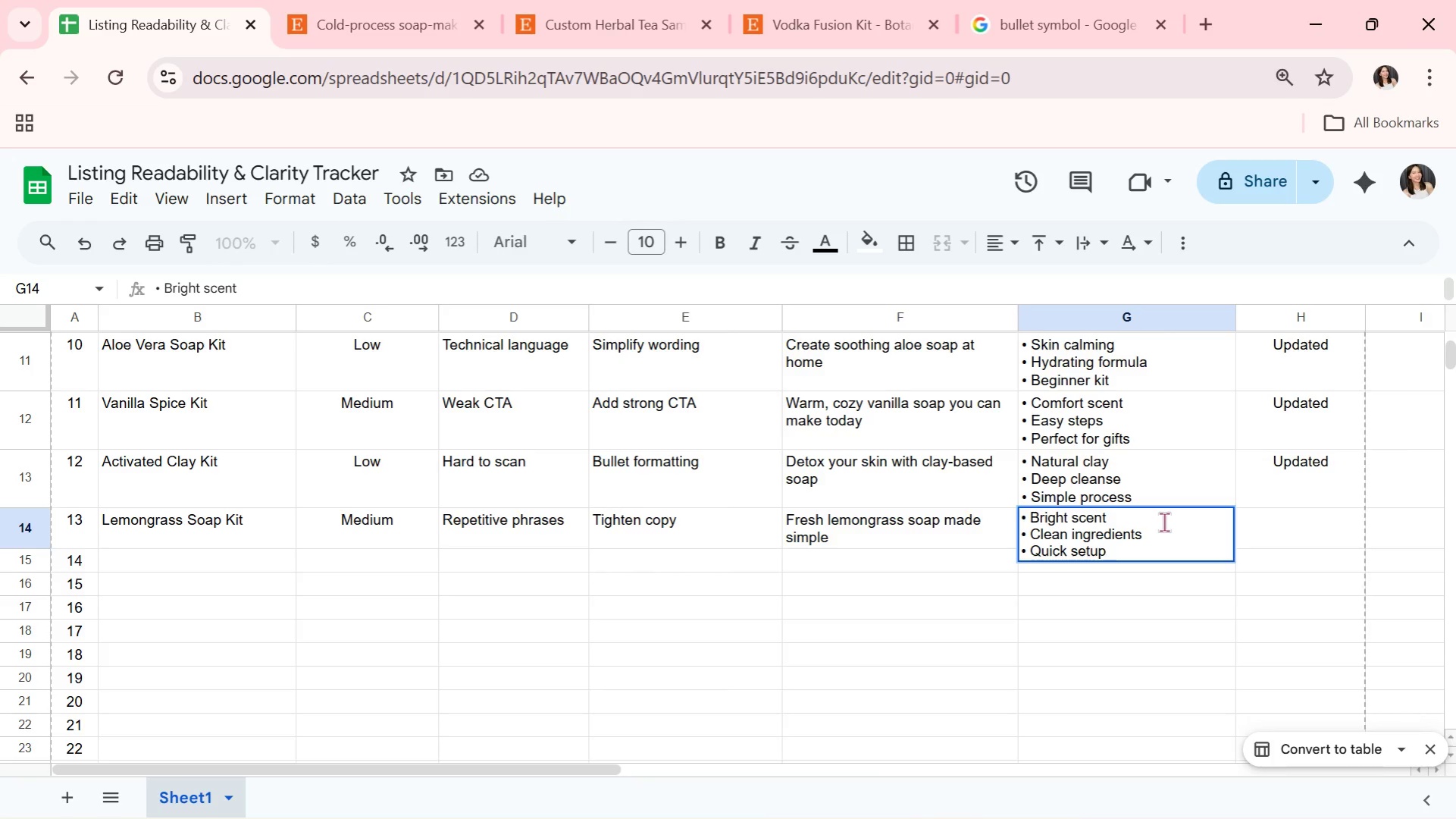 
key(Enter)
 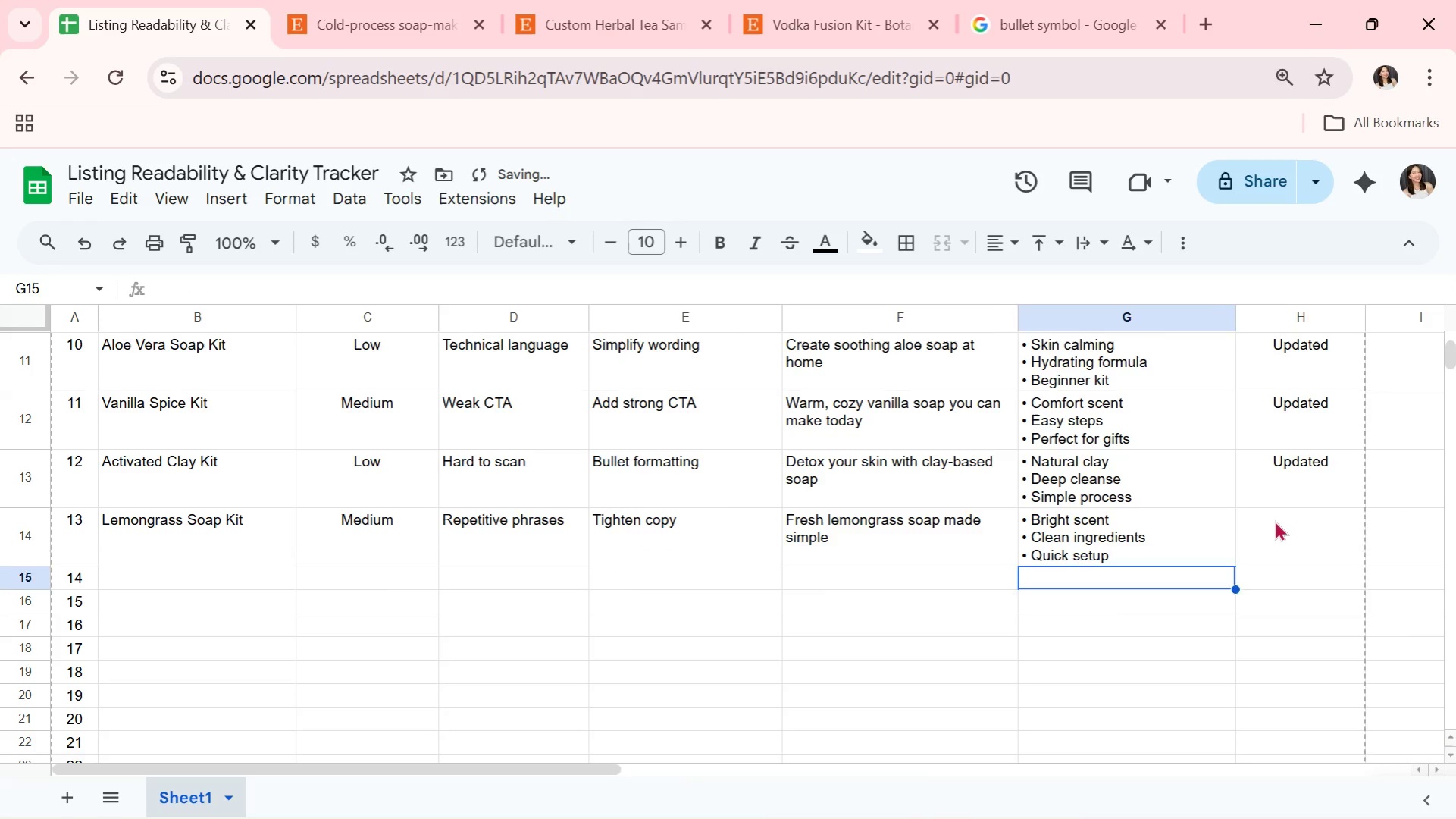 
double_click([1274, 520])
 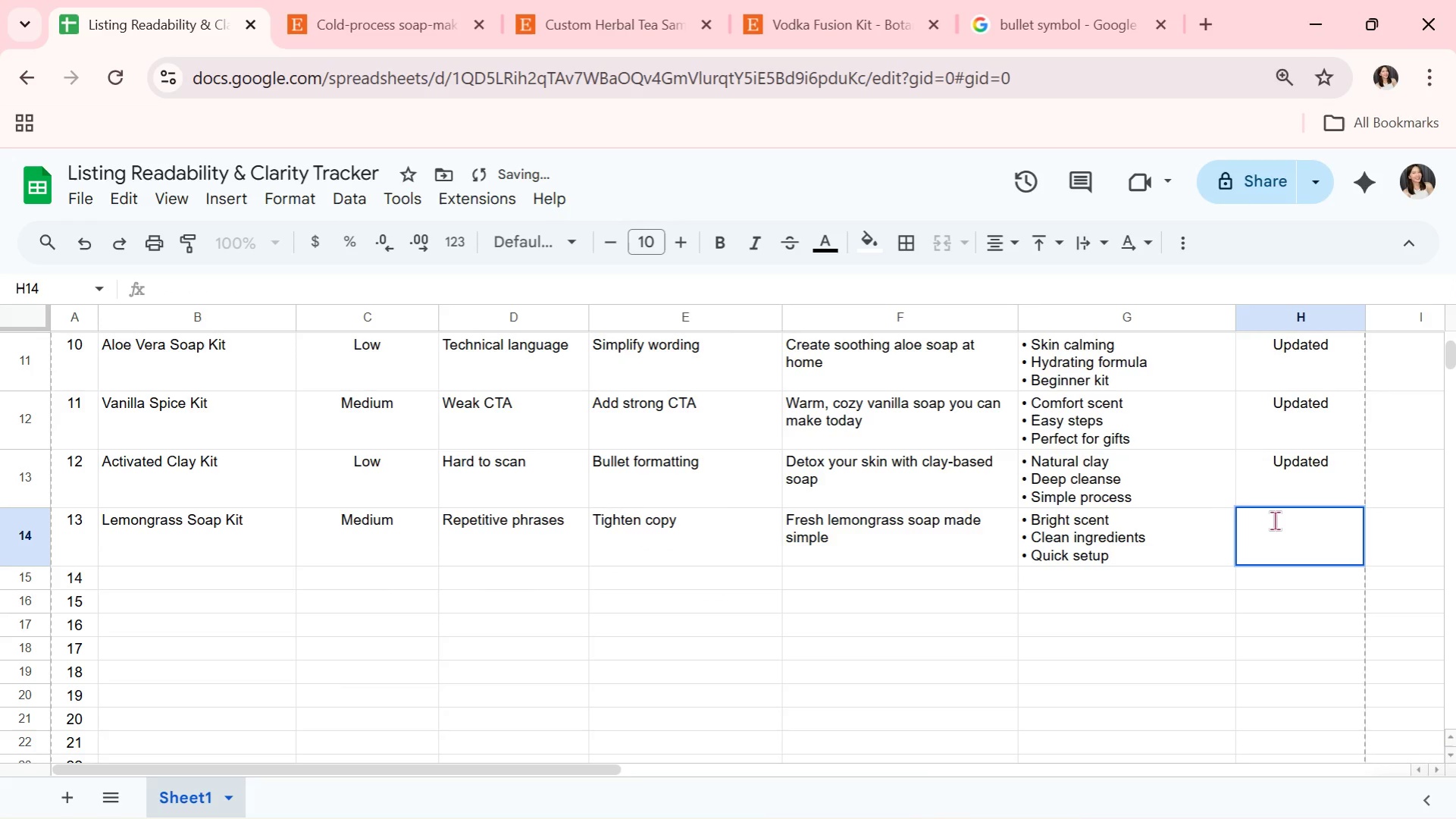 
key(CapsLock)
 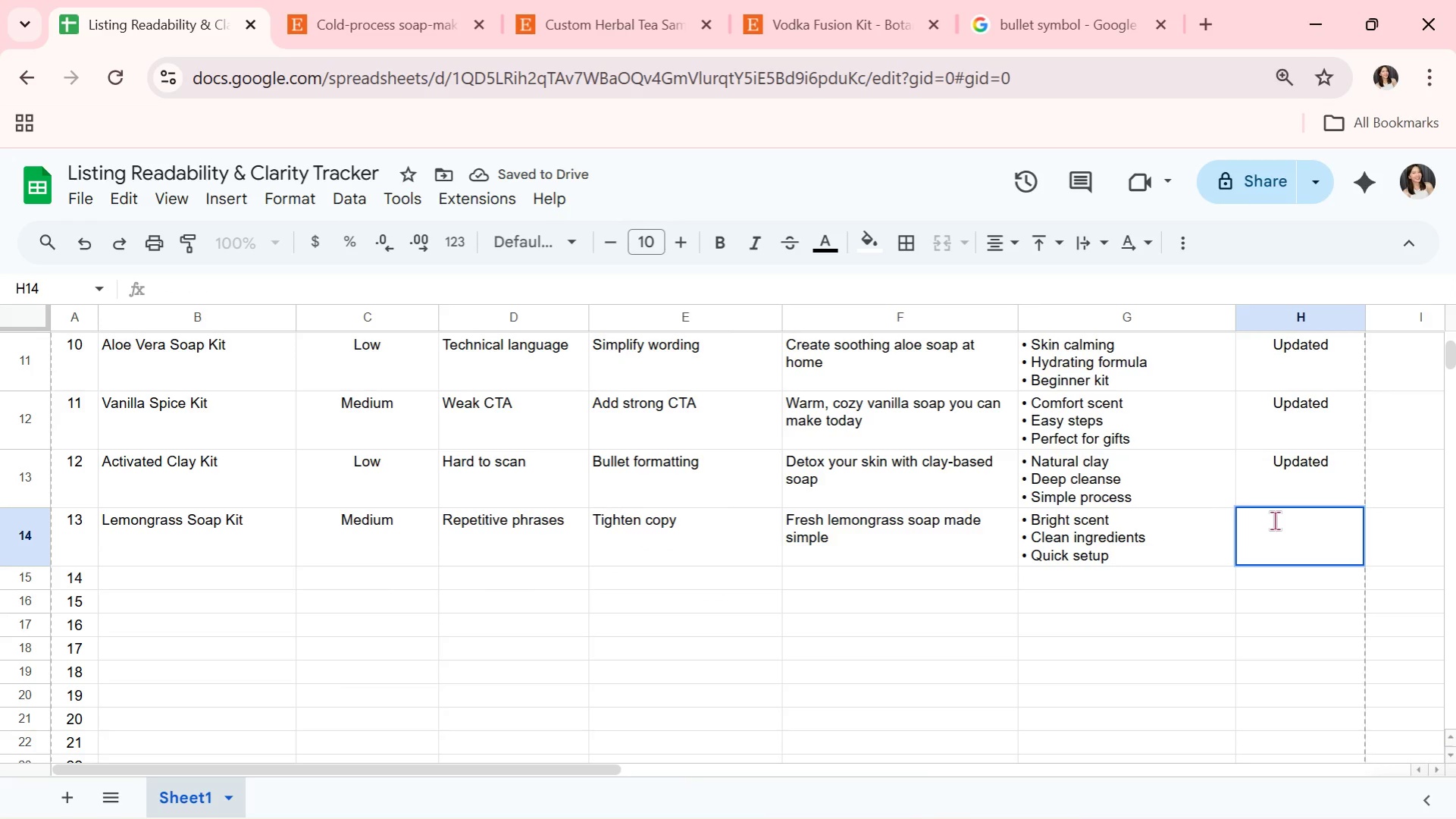 
key(U)
 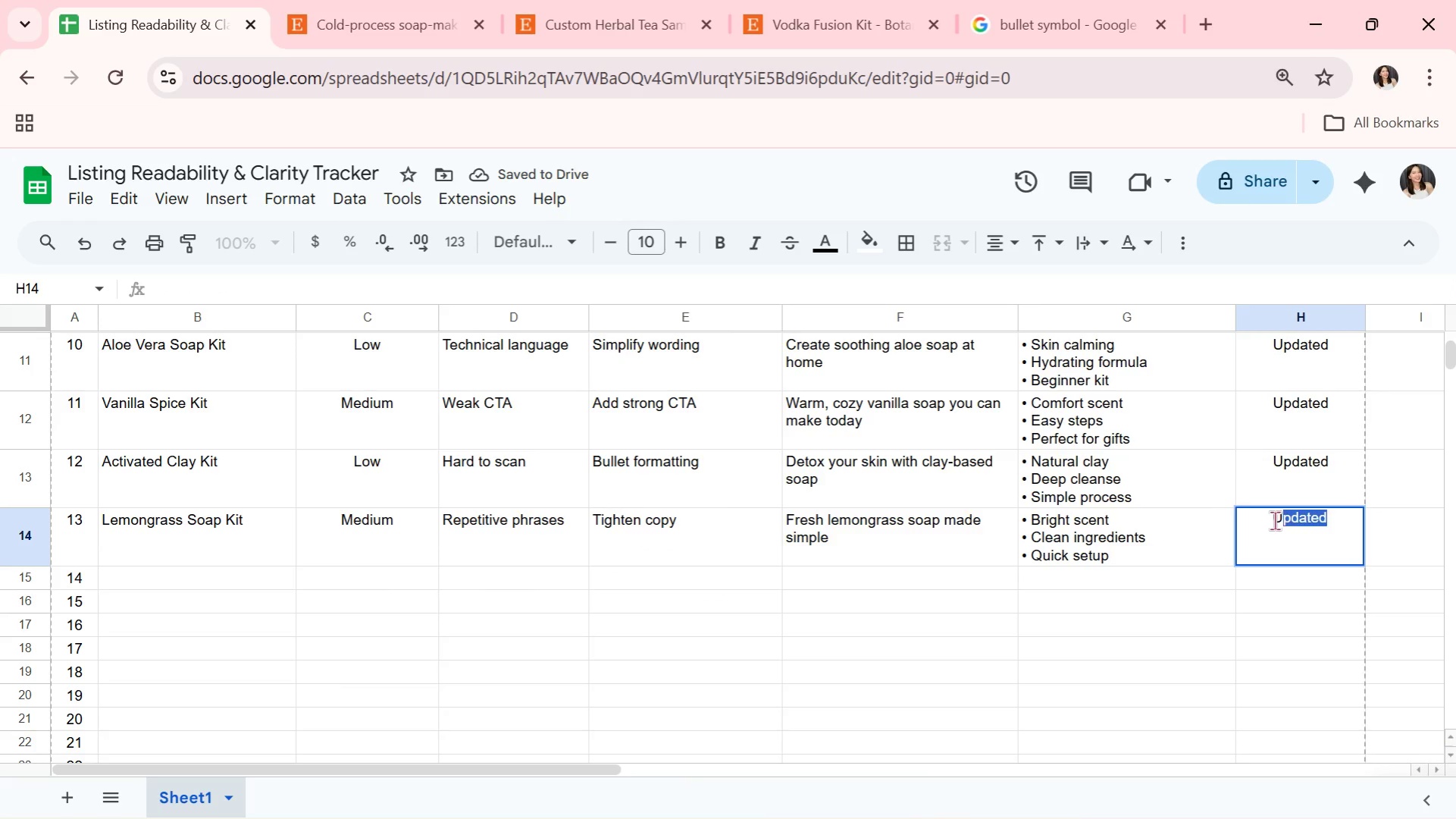 
key(CapsLock)
 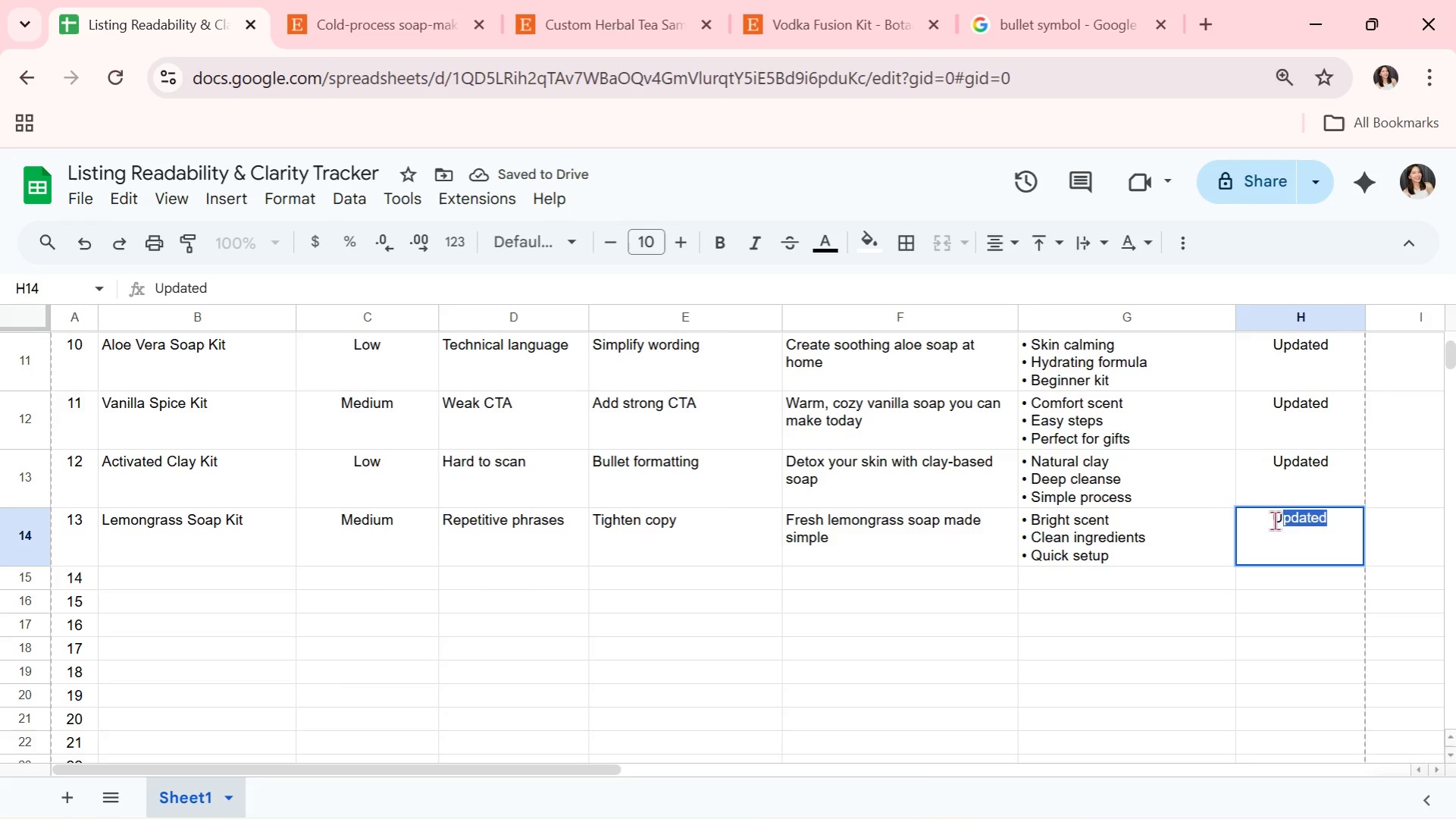 
key(P)
 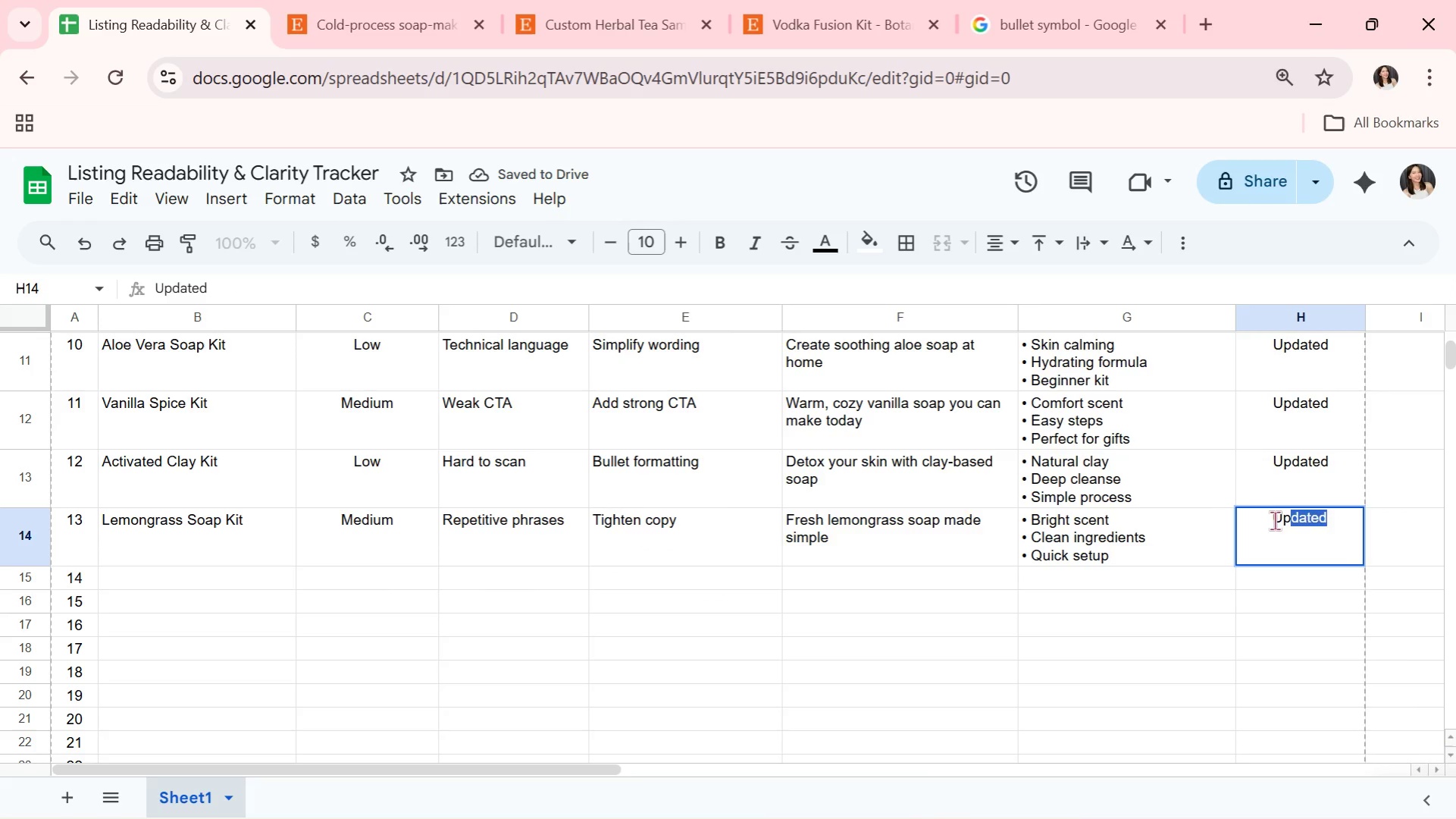 
key(Enter)
 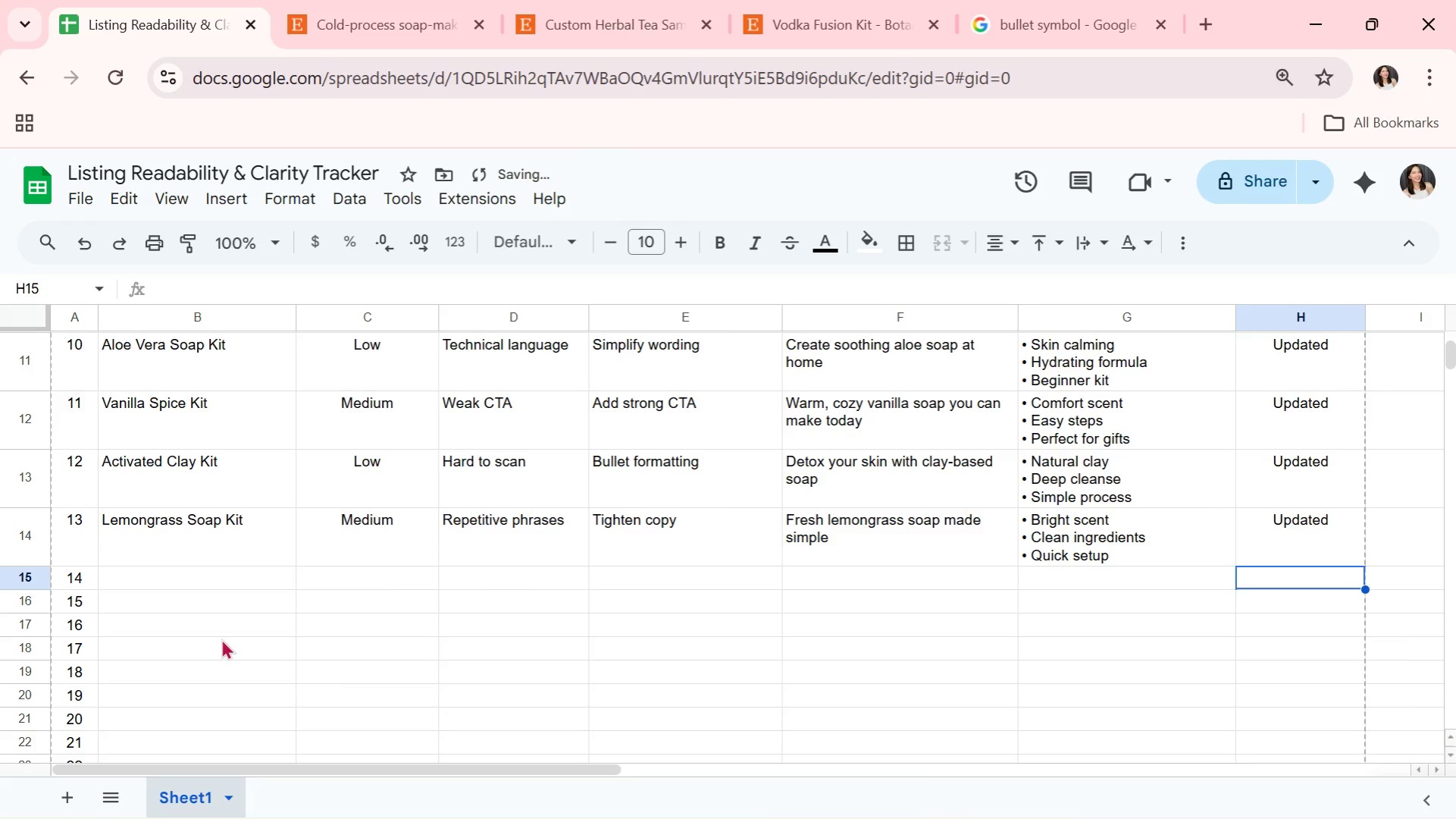 
left_click([230, 564])
 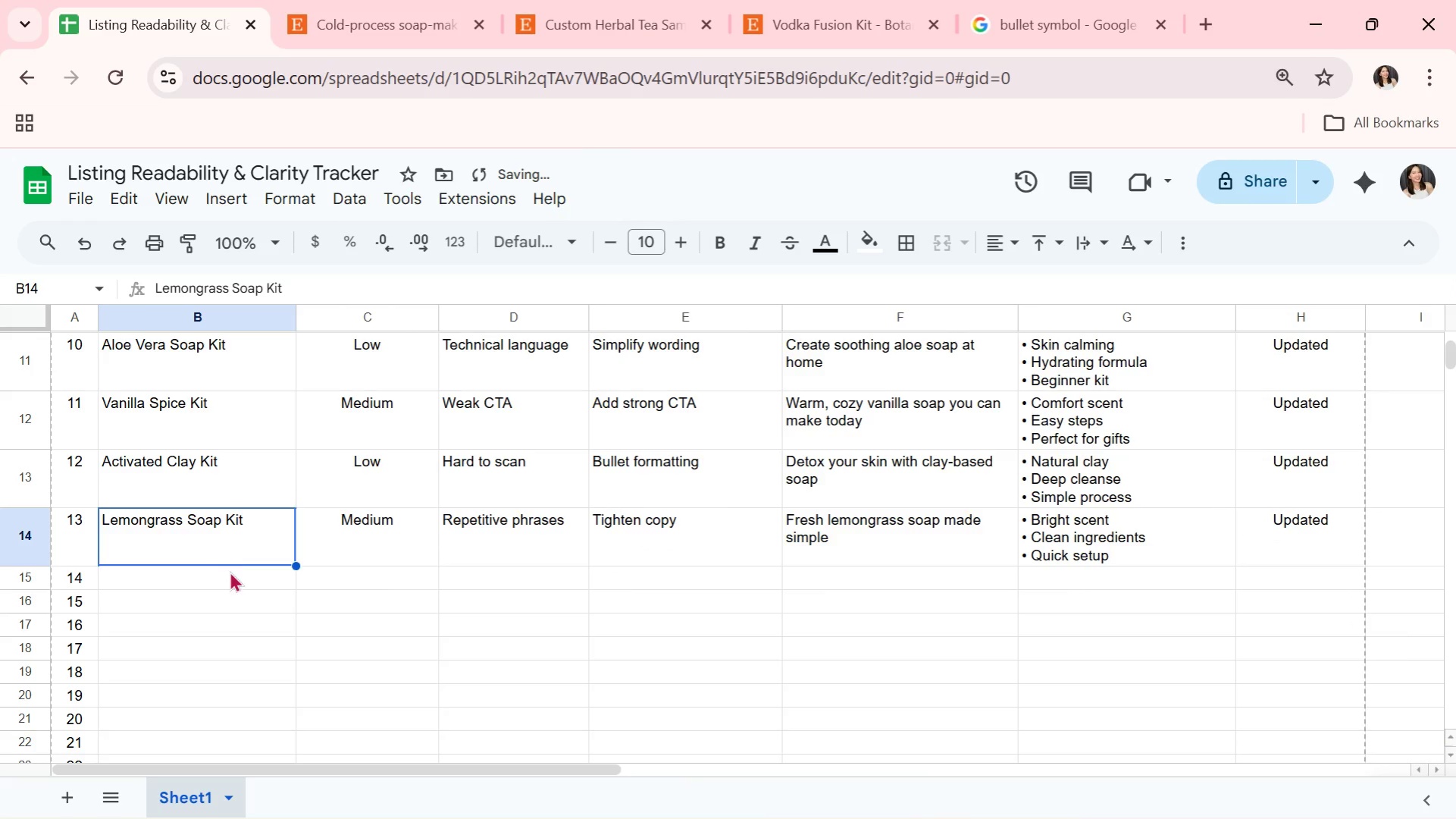 
left_click([229, 572])
 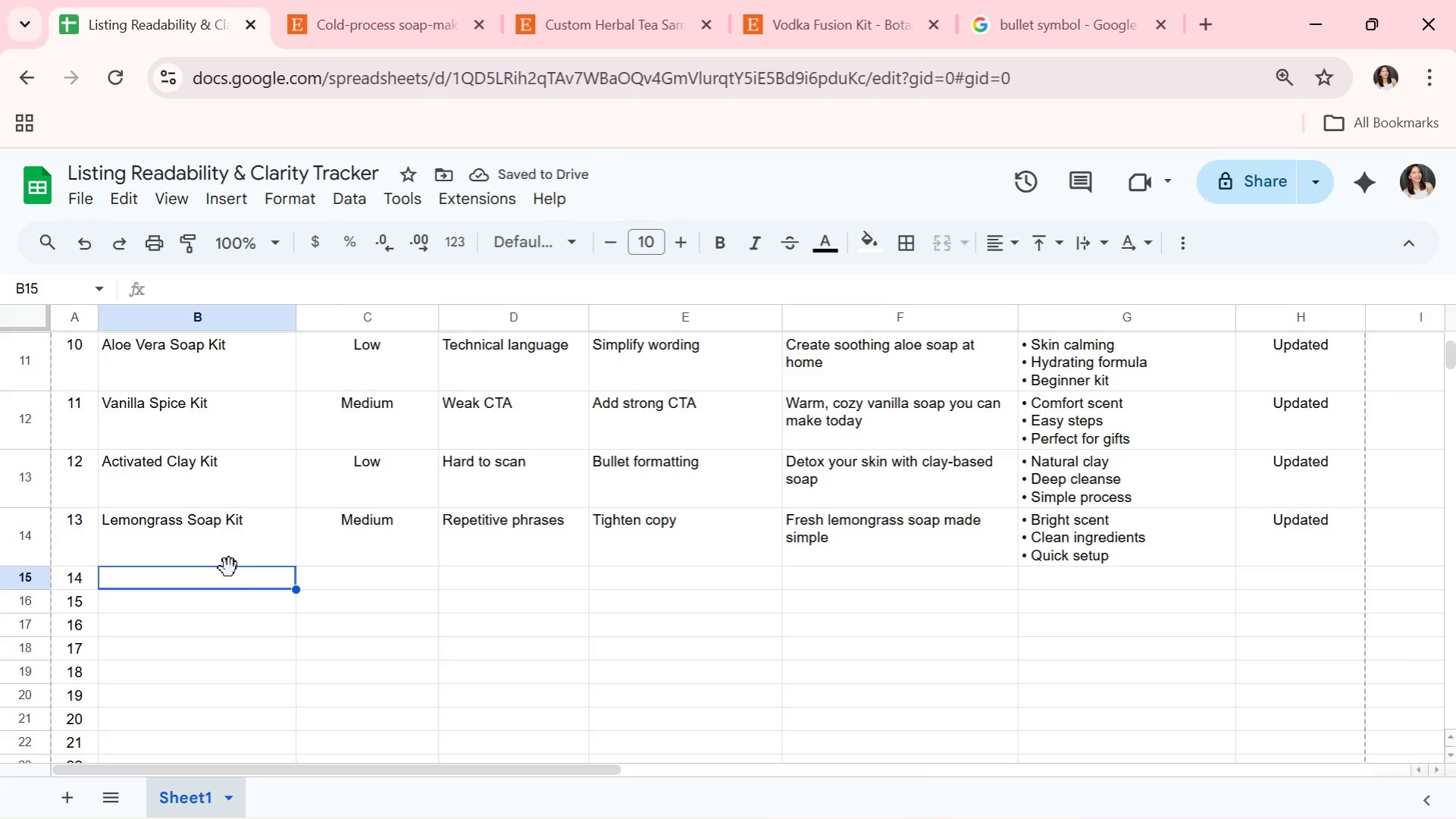 
type(Herbal Tea Infusion Kit)
 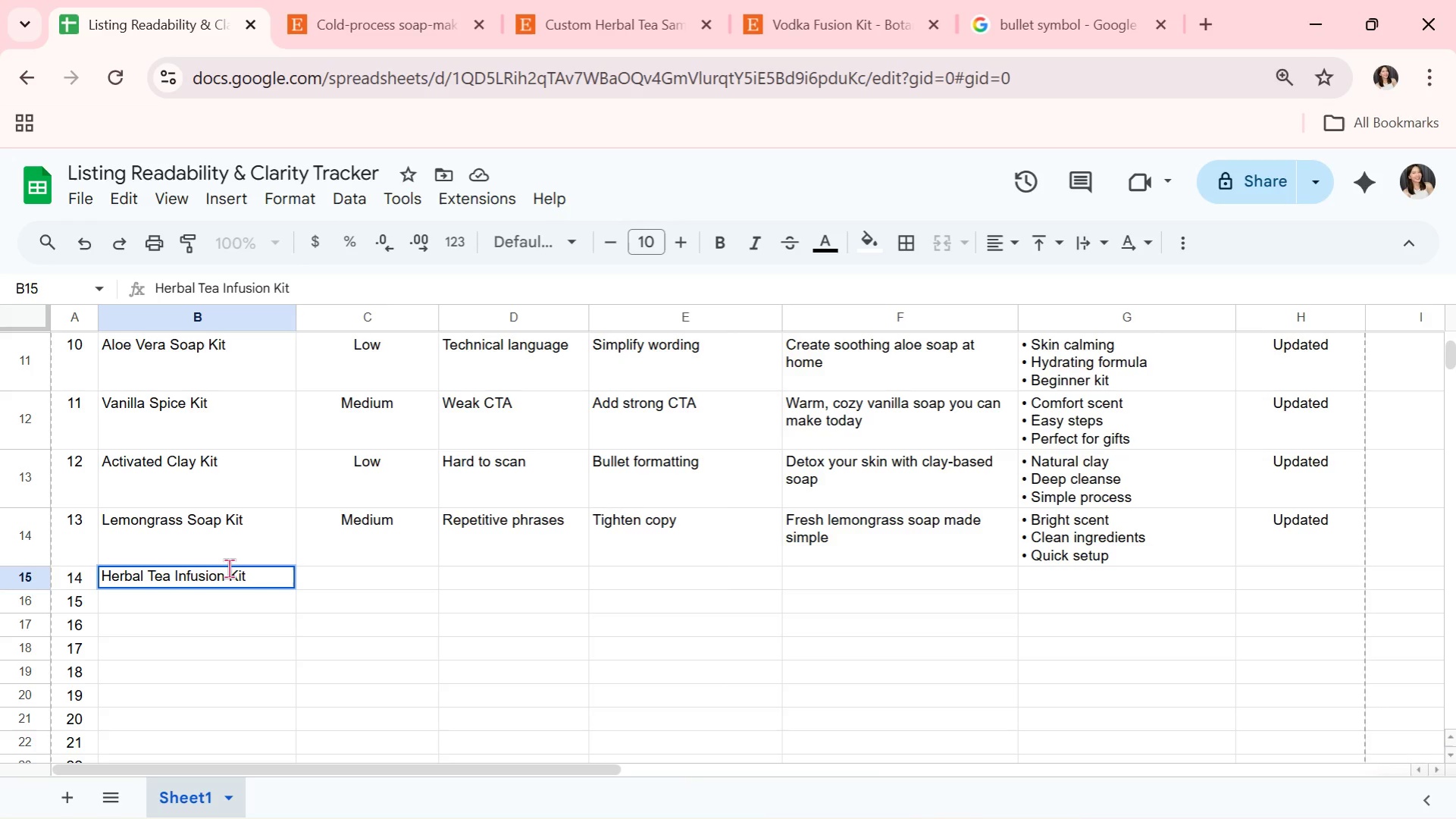 
key(ArrowRight)
 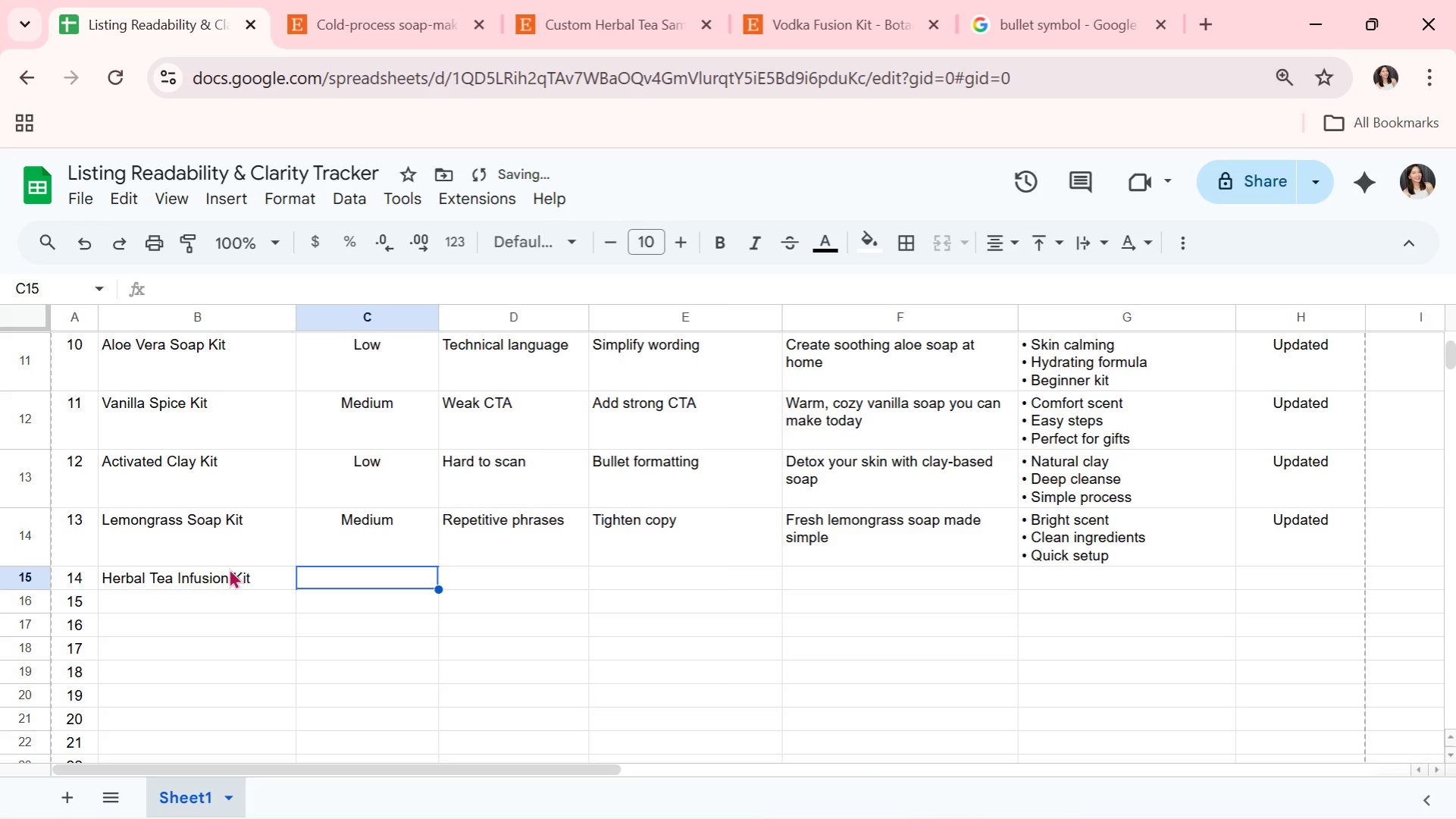 
left_click([229, 568])
 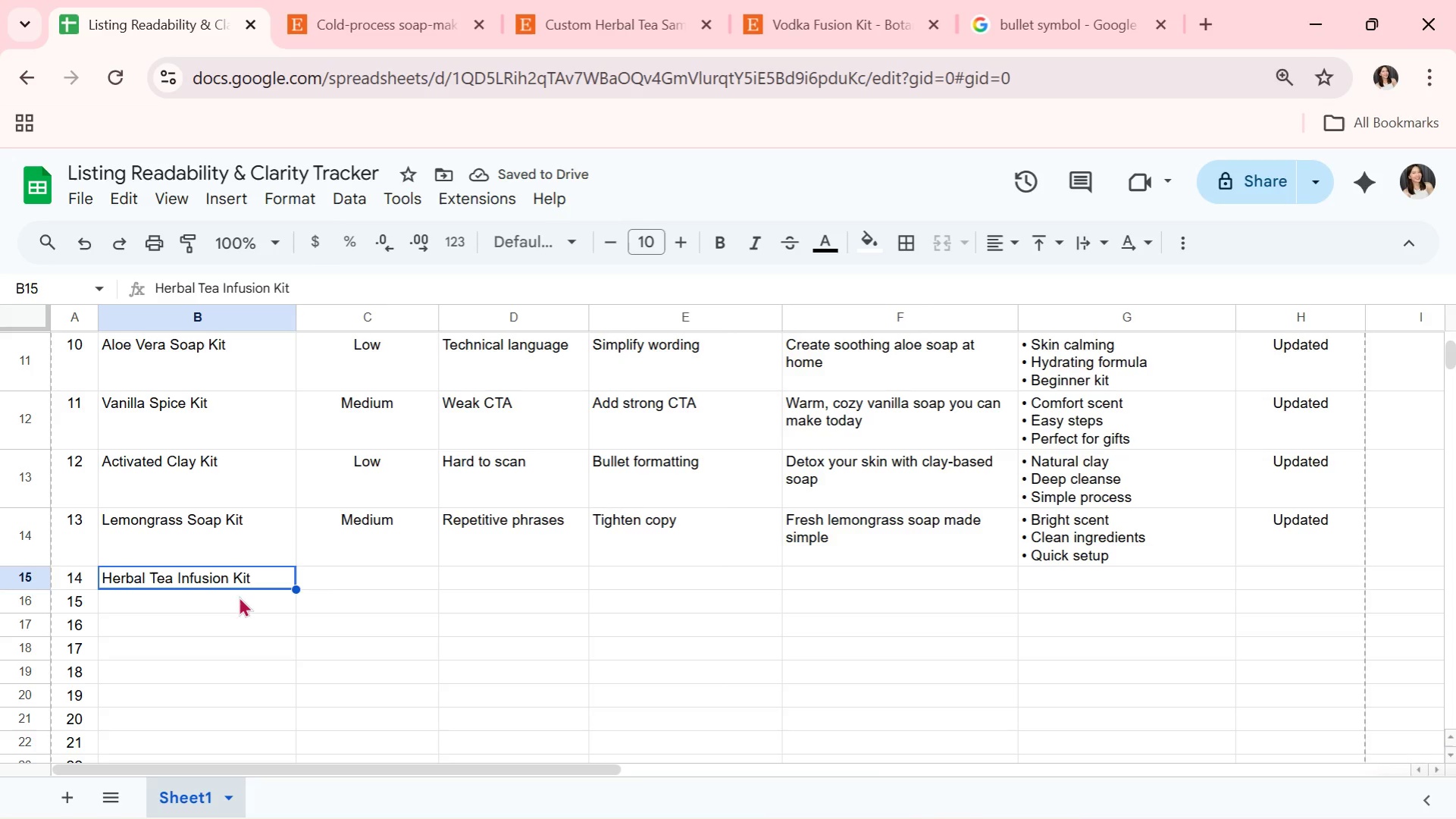 
left_click([377, 570])
 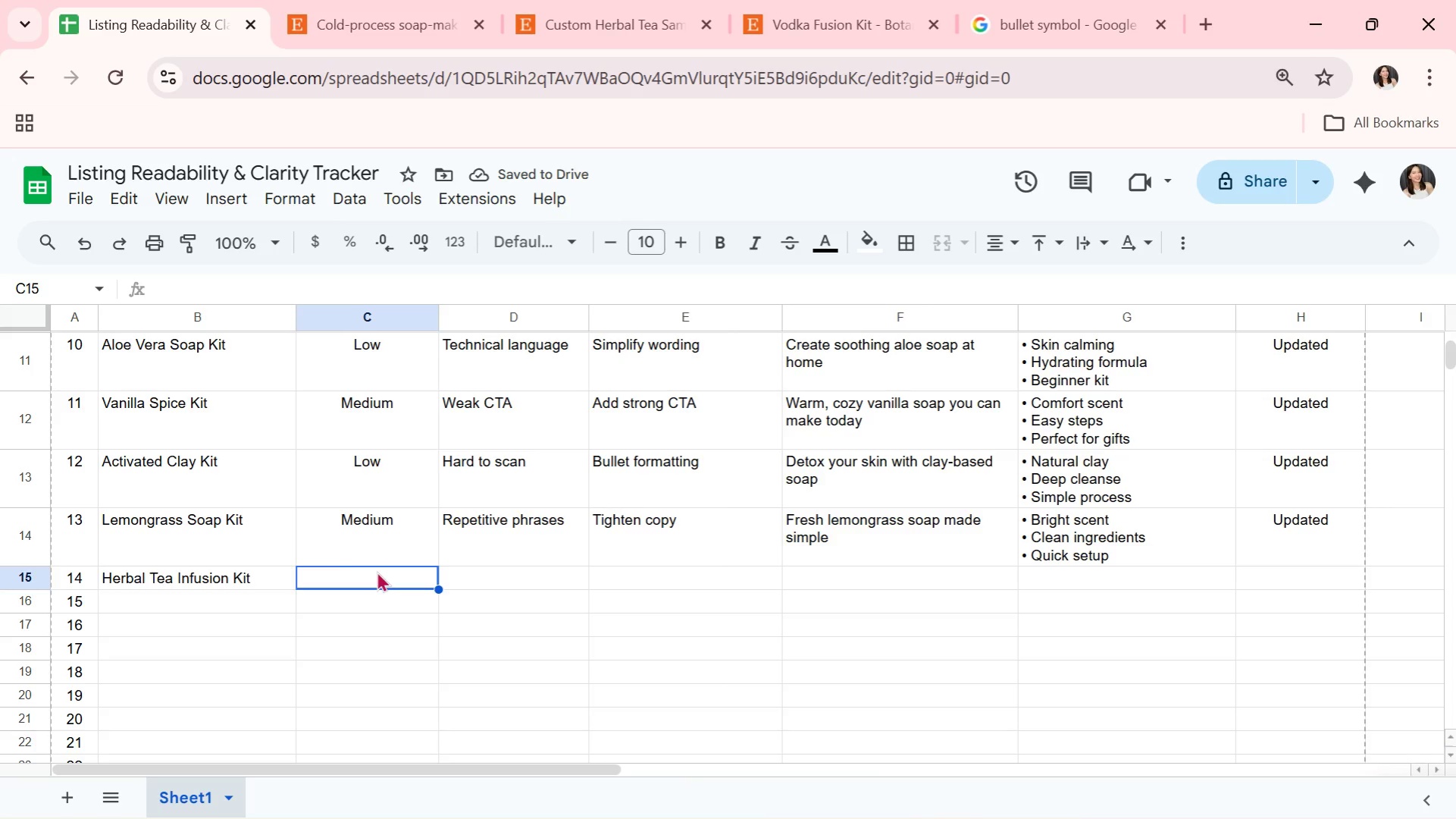 
type(Low)
 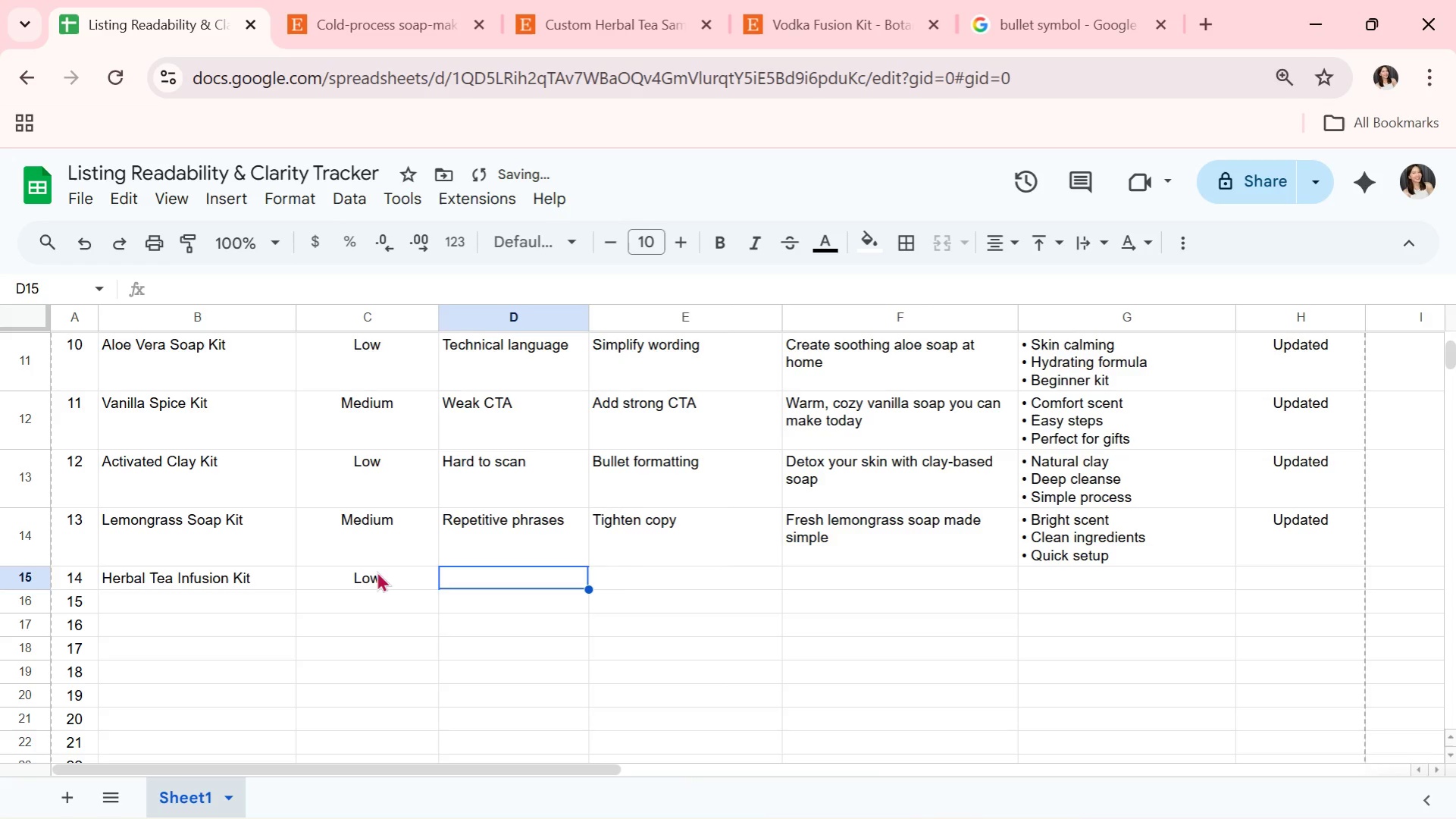 
key(ArrowRight)
 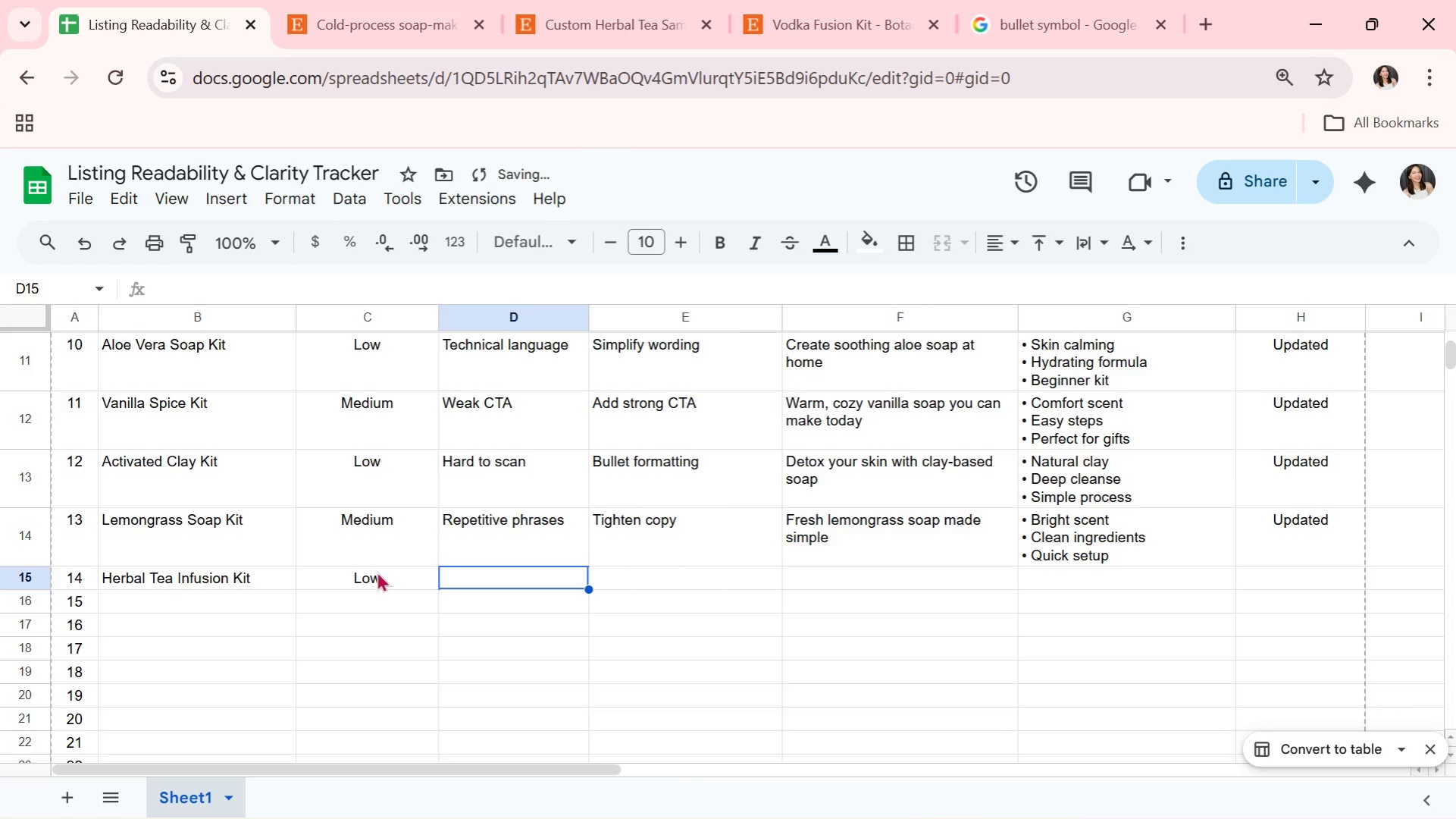 
type(Long blocks)
 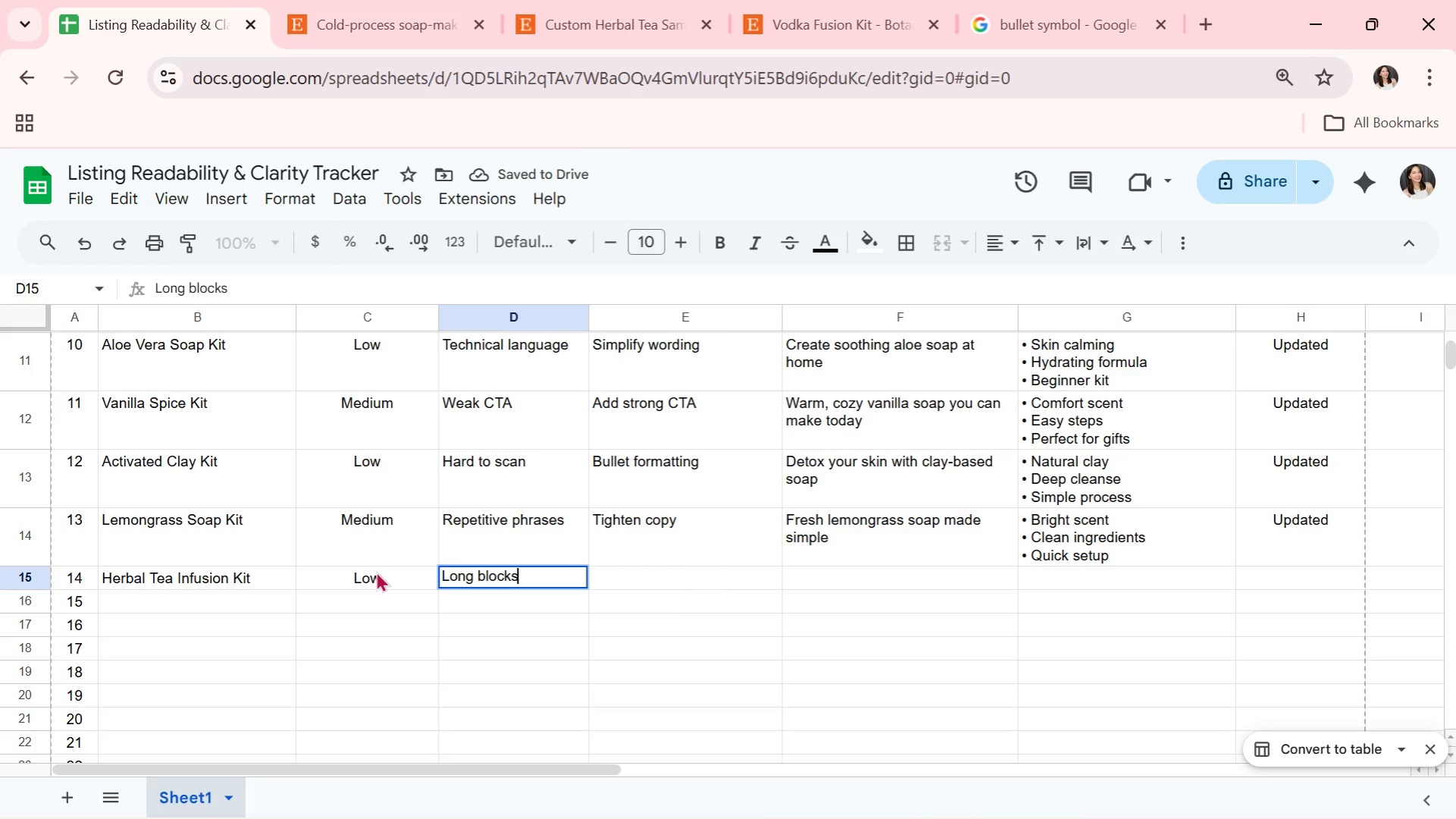 
key(ArrowRight)
 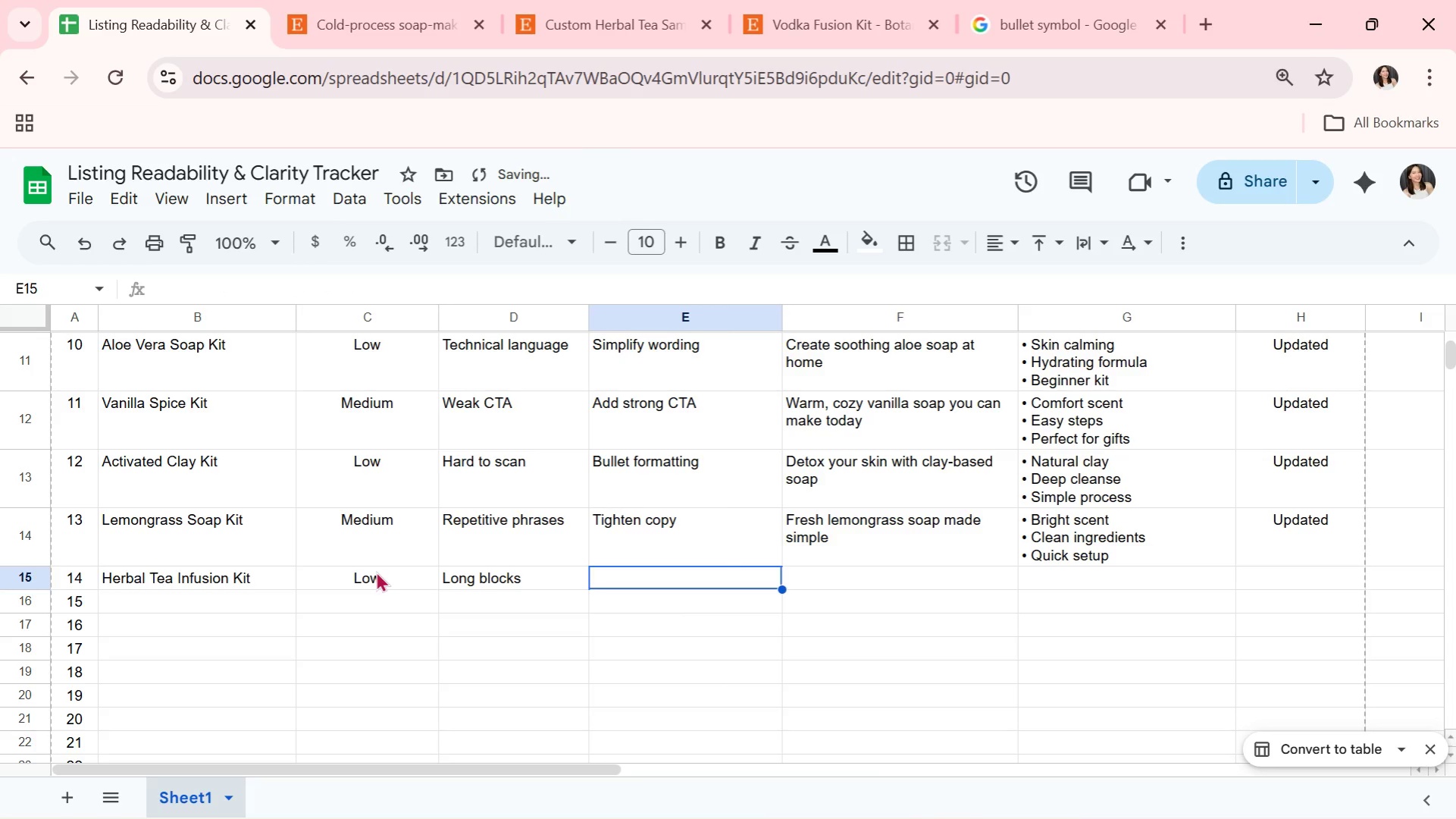 
type(Add white space)
 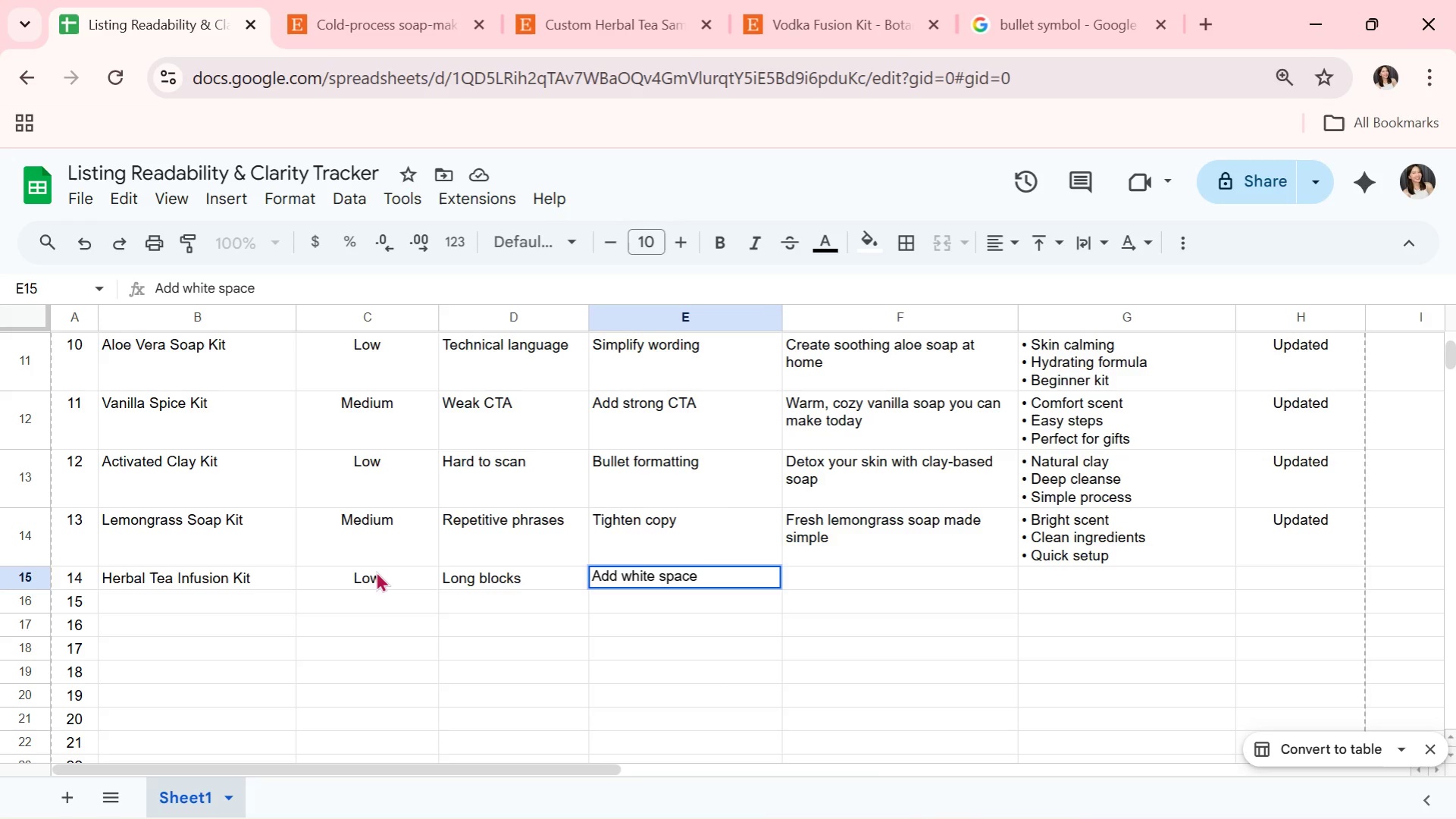 
key(ArrowRight)
 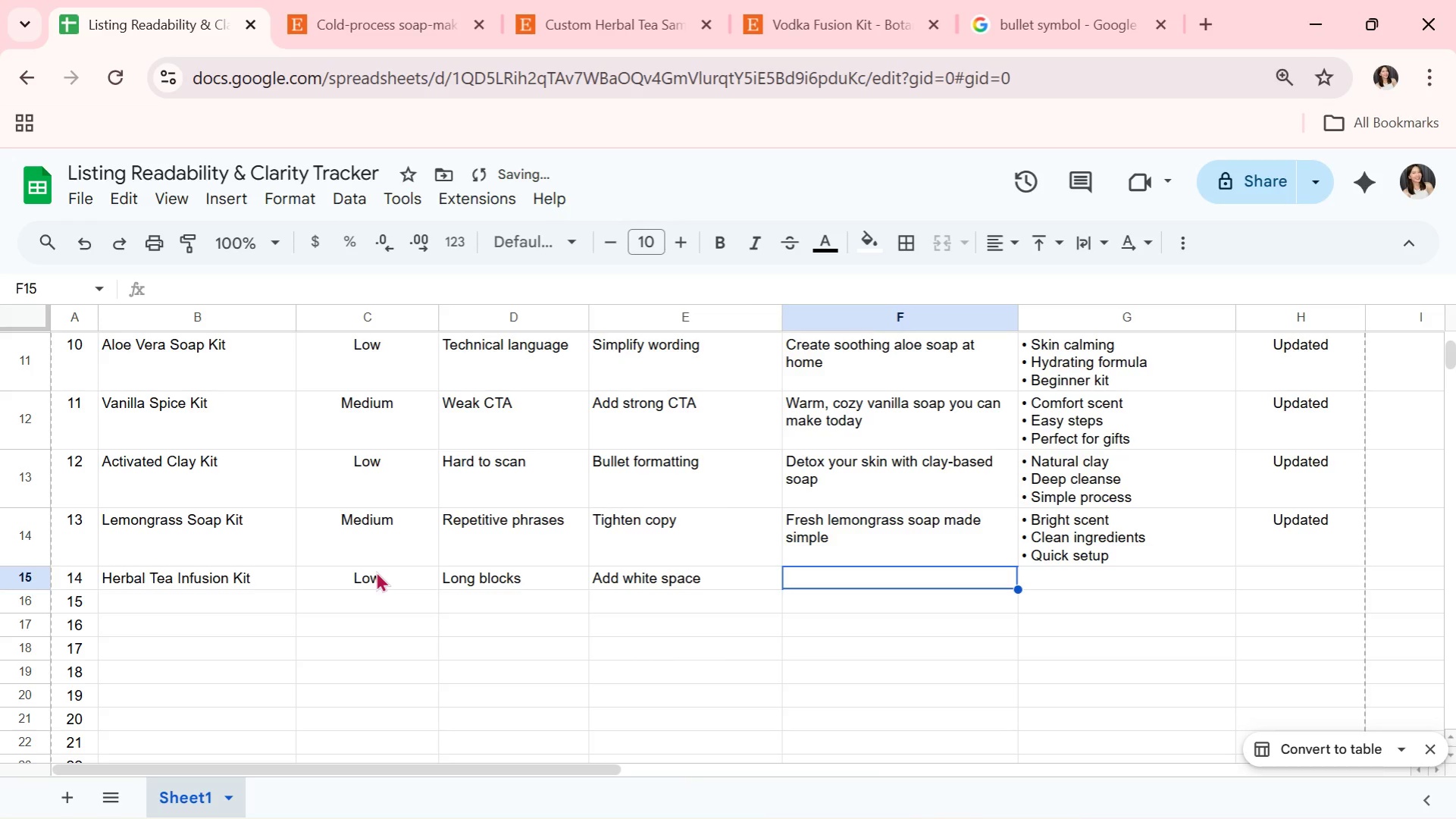 
type(Turn herbs into soothing infusions easily)
 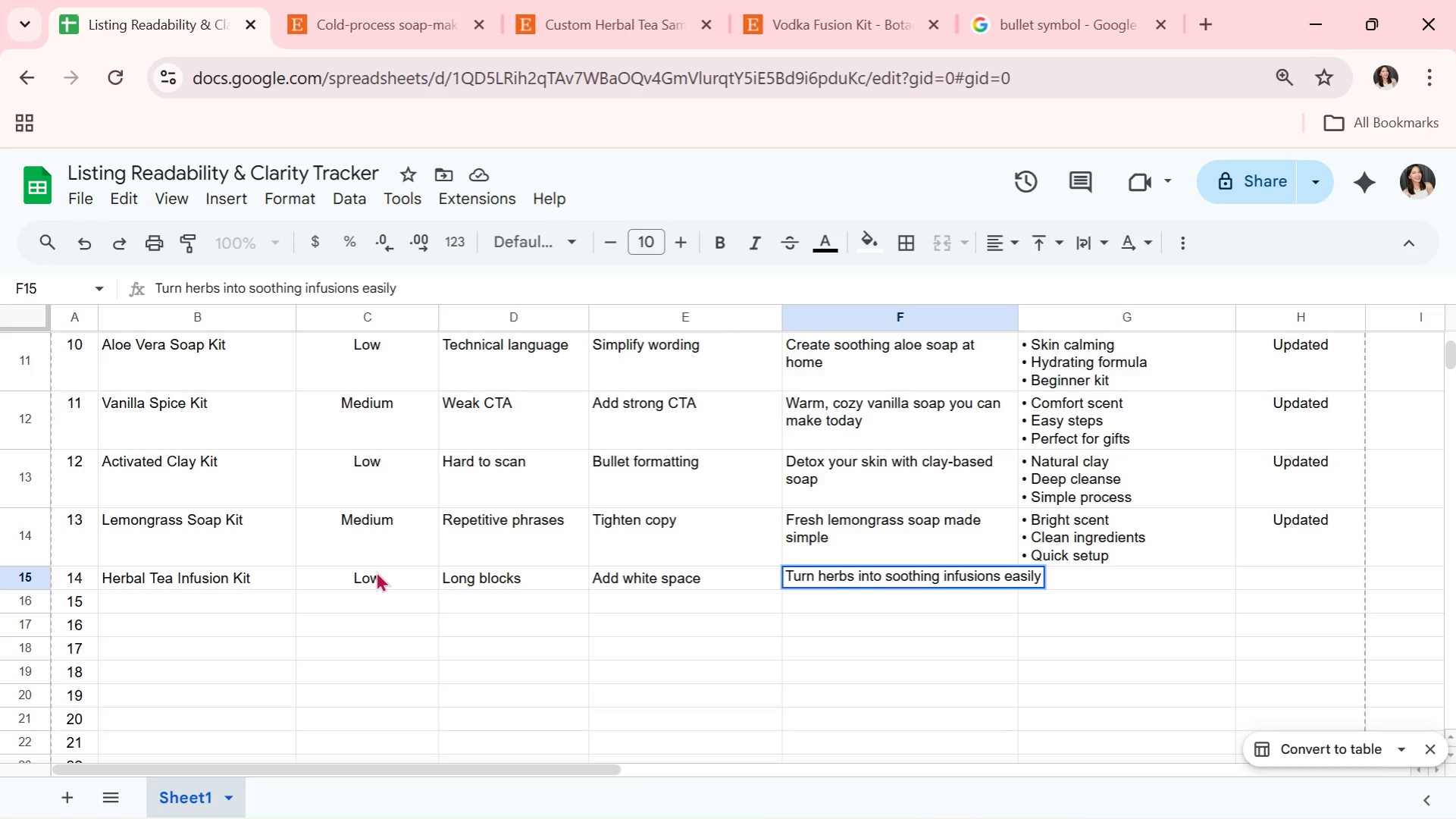 
key(Enter)
 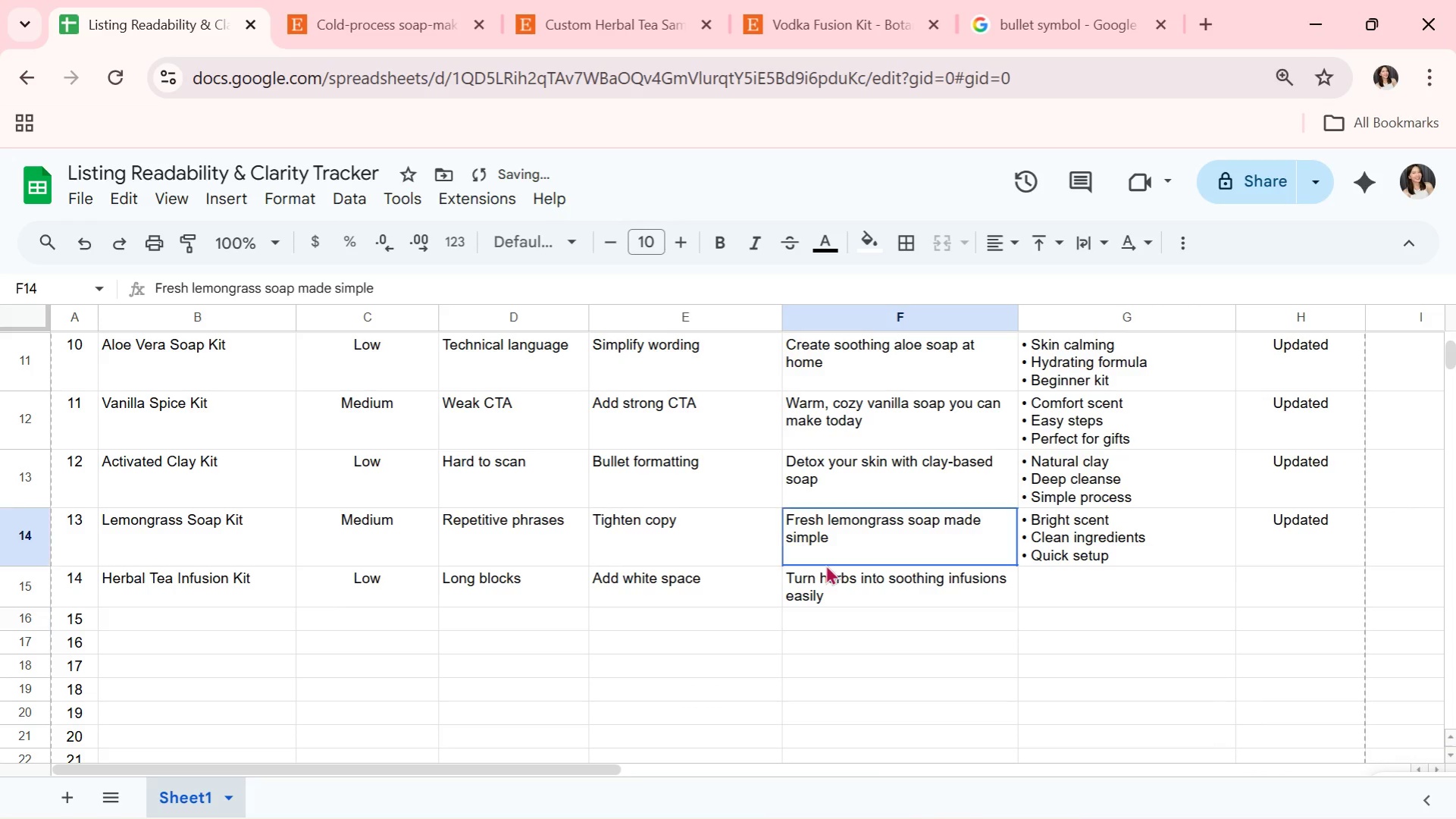 
double_click([829, 578])
 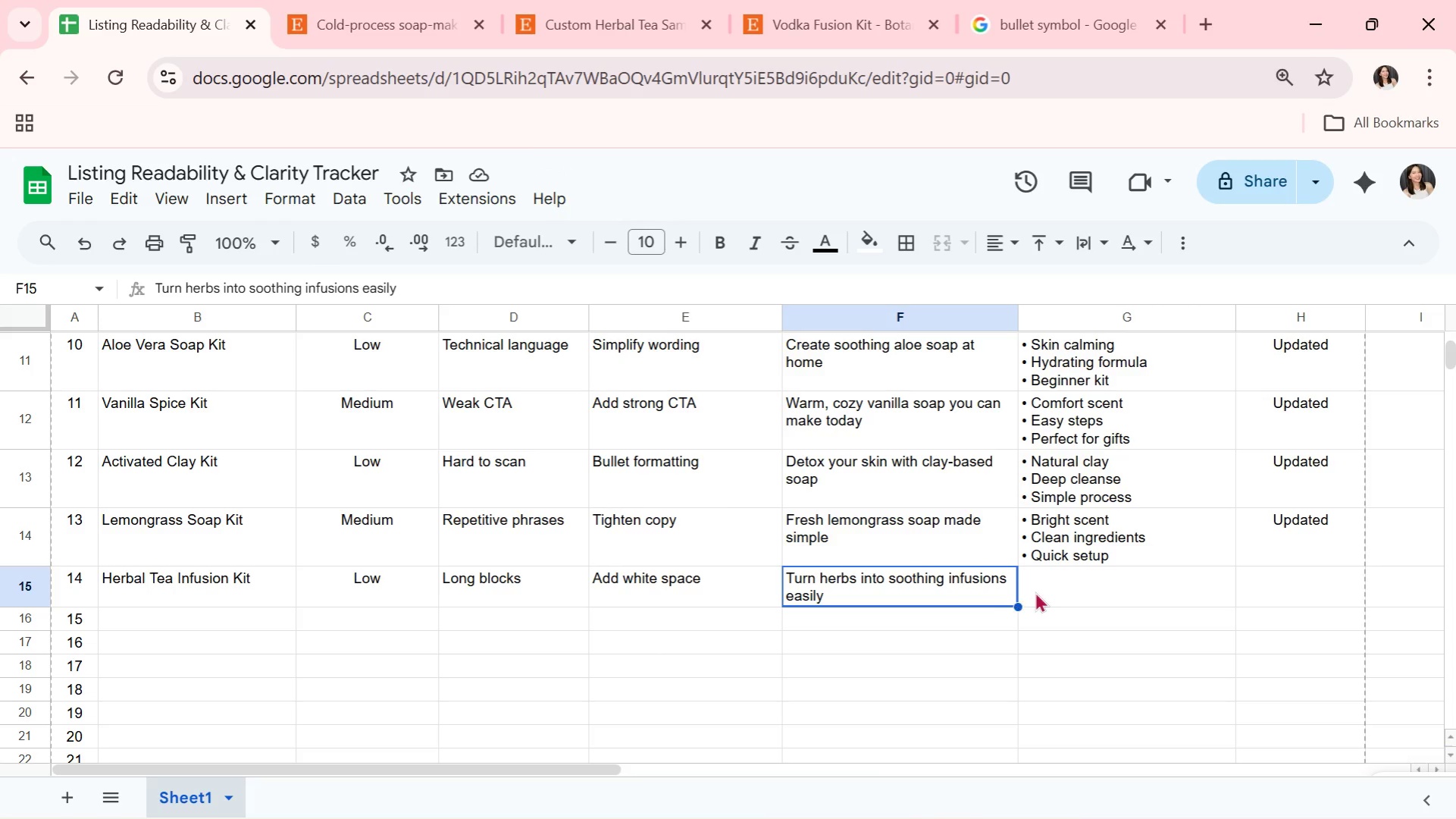 
wait(6.31)
 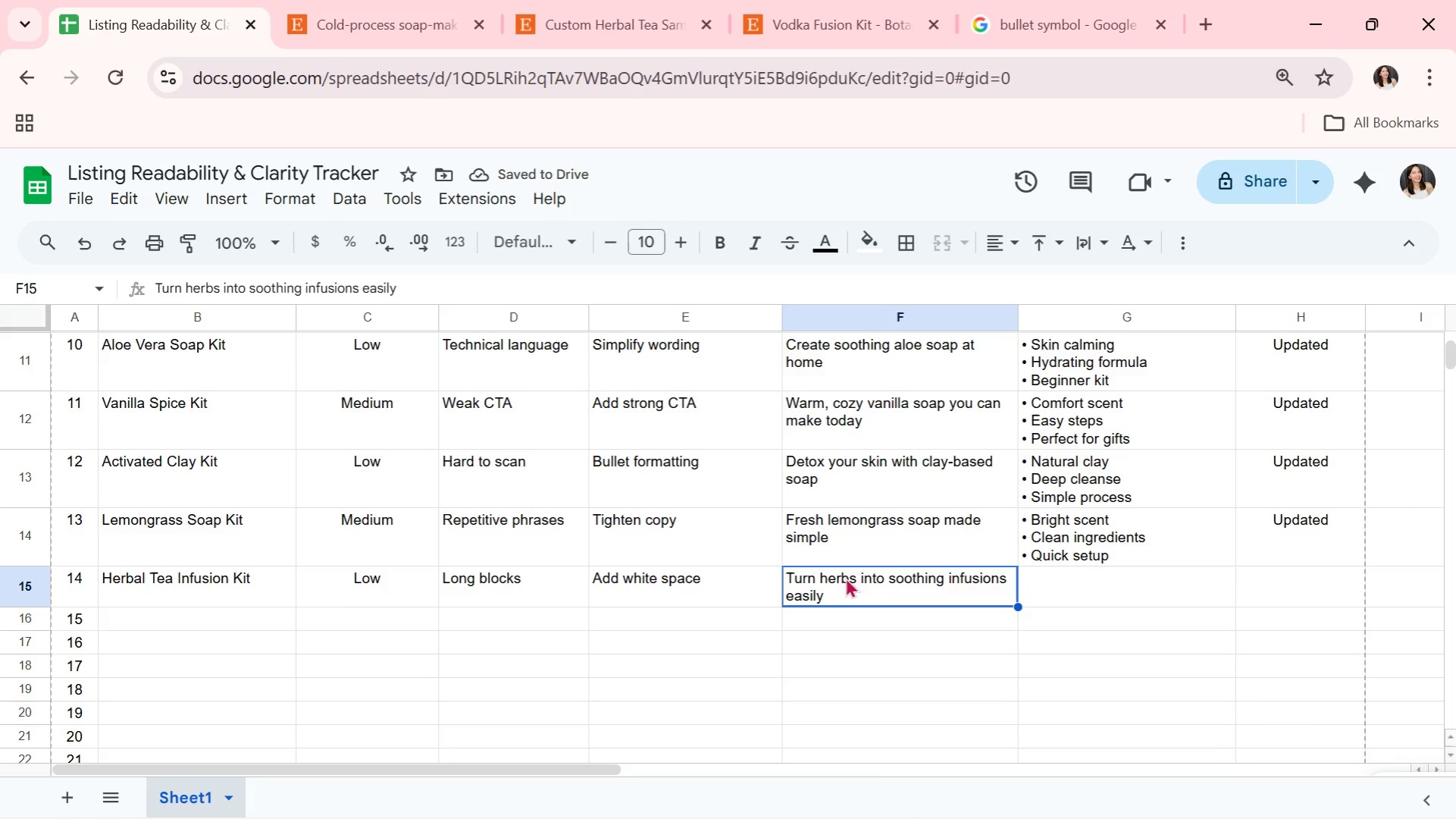 
left_click([1071, 601])
 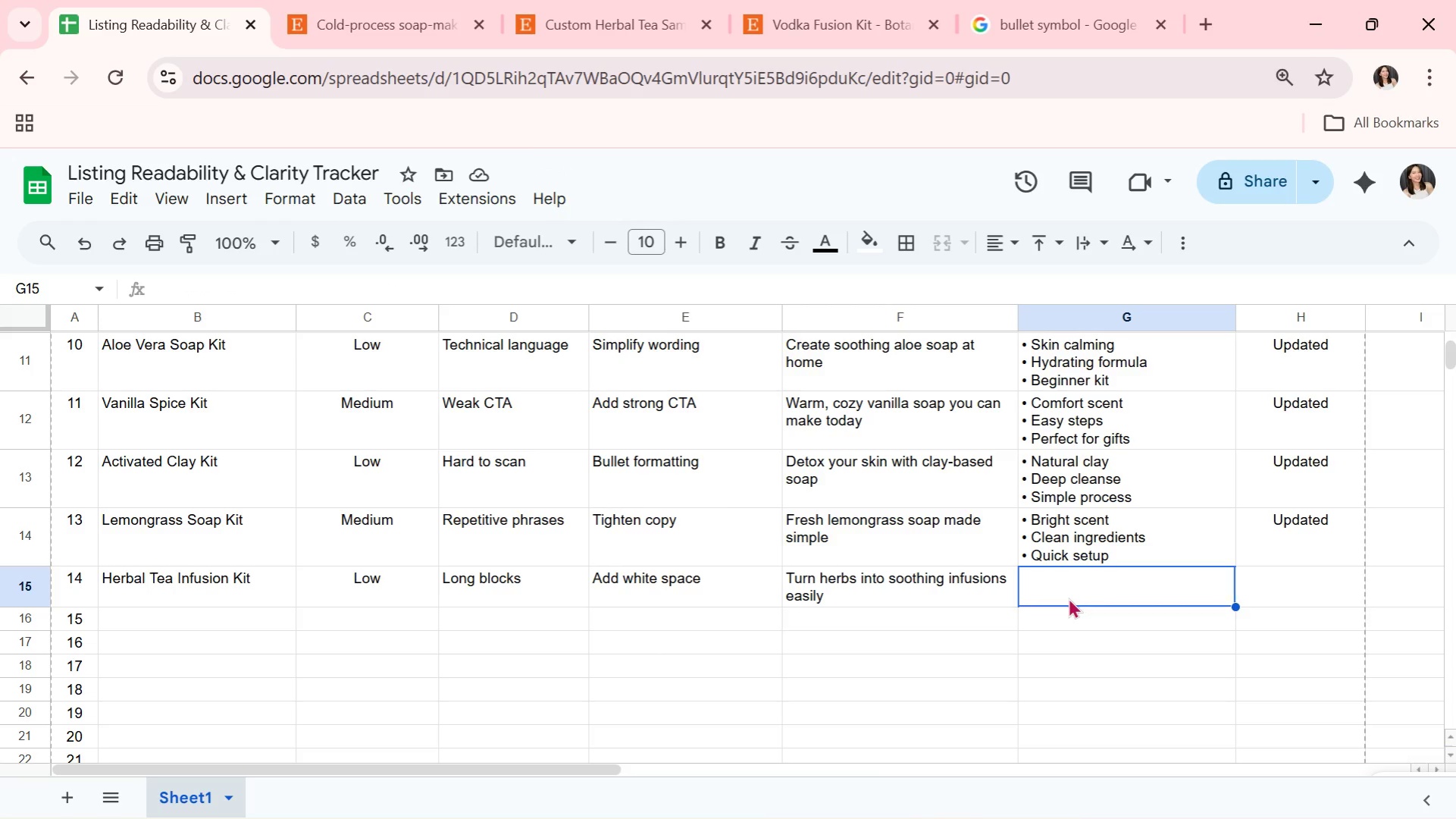 
double_click([1068, 598])
 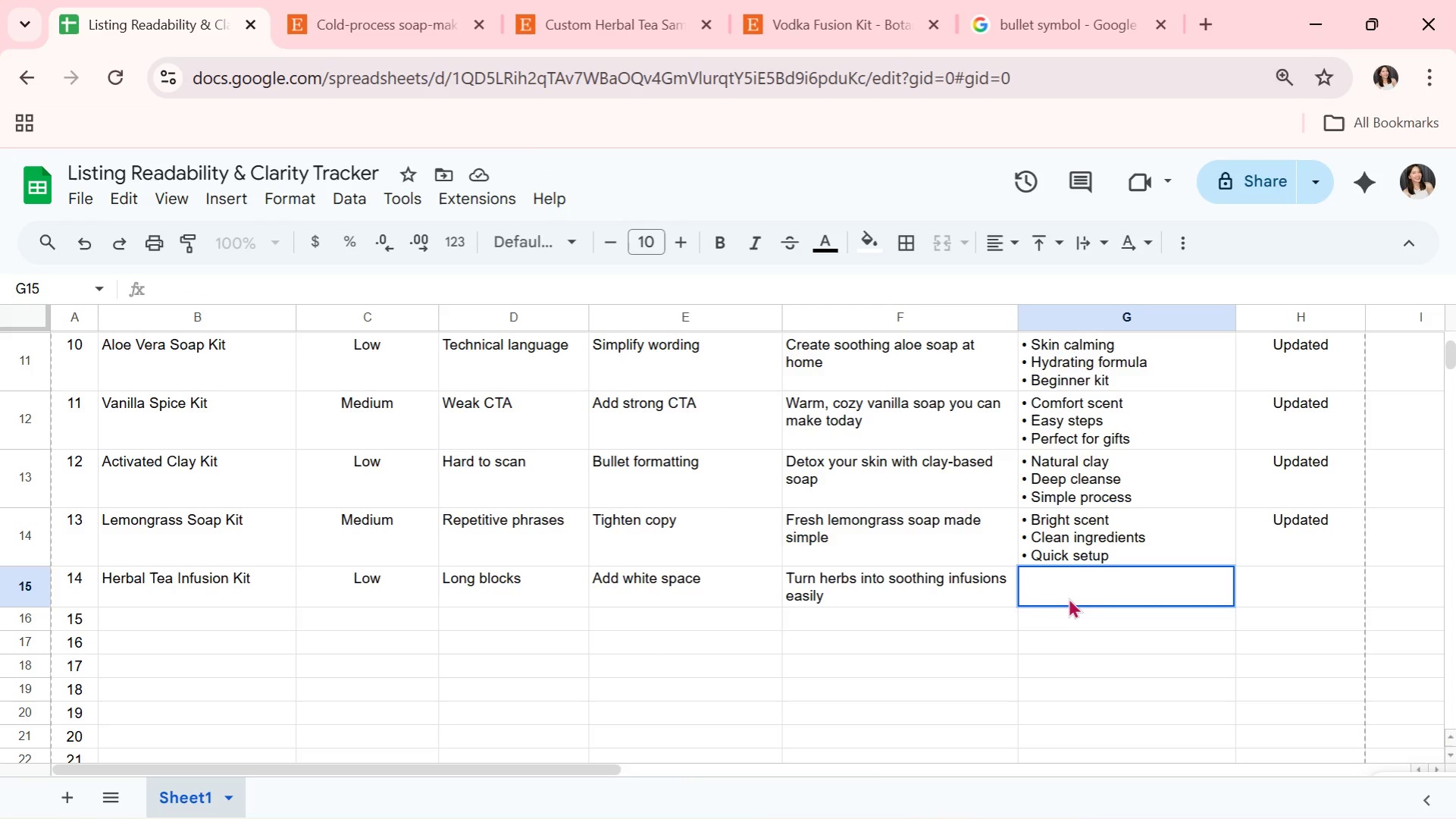 
key(Control+V)
 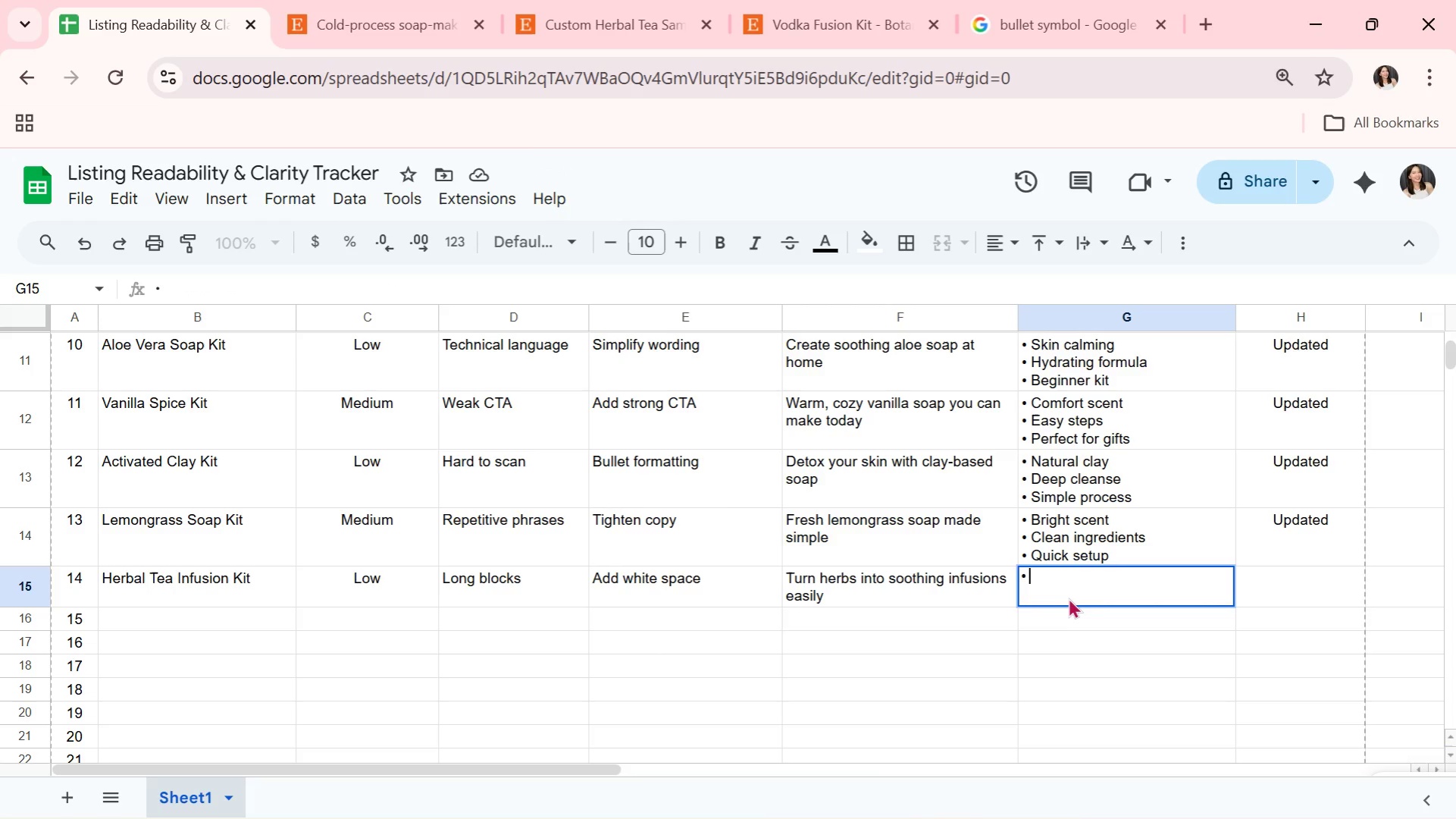 
type( Premium)
 